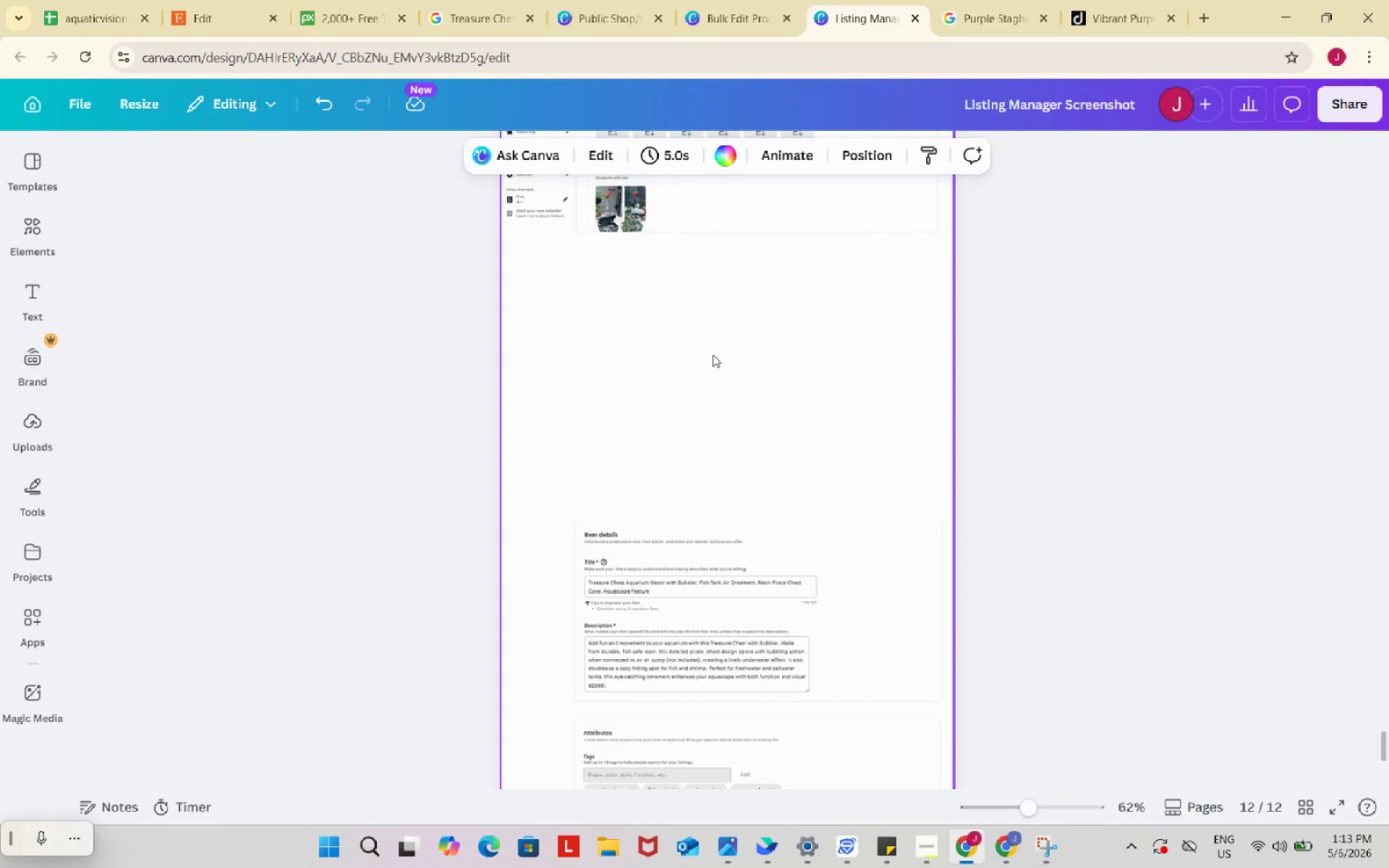 
key(Control+V)
 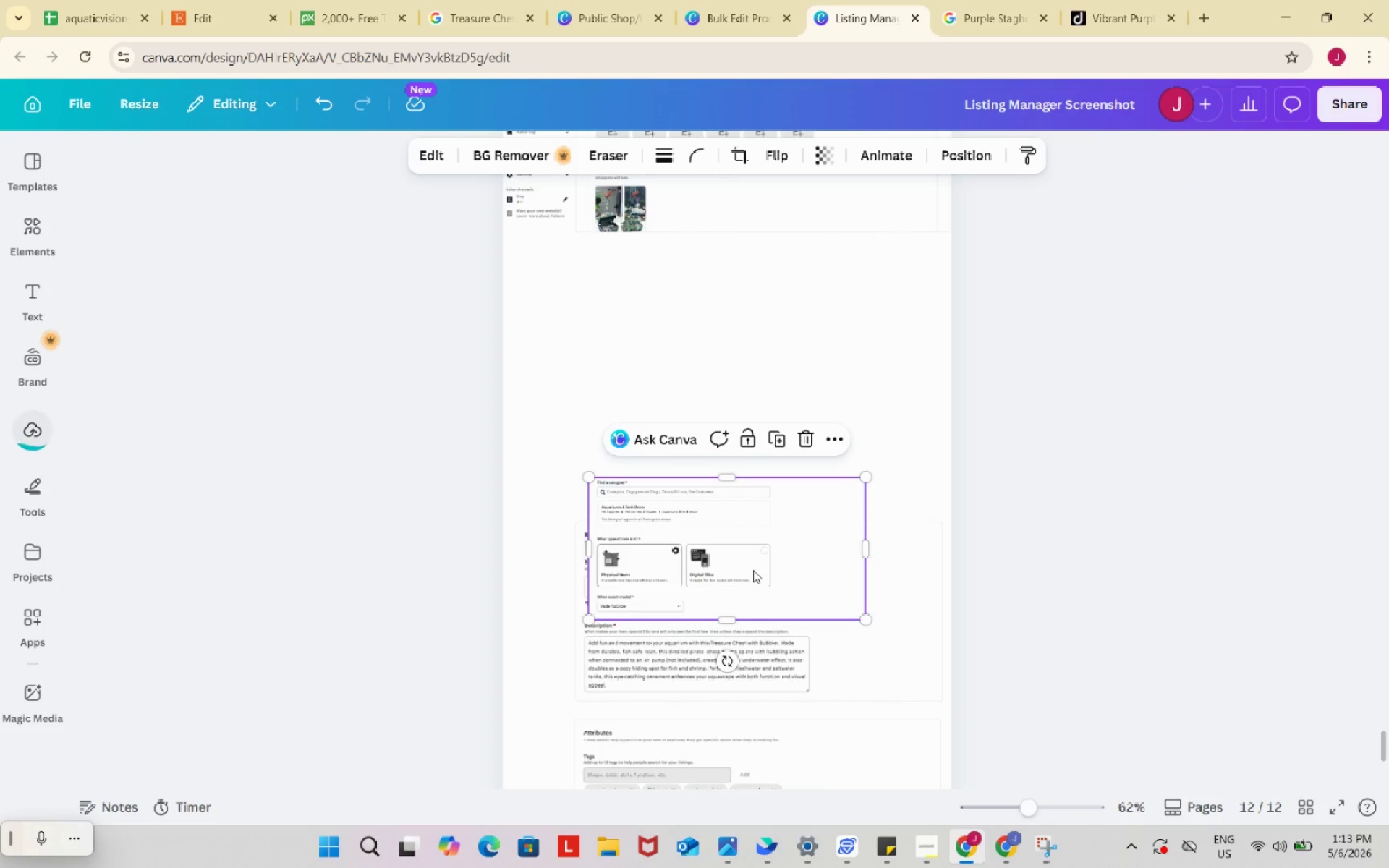 
left_click_drag(start_coordinate=[753, 570], to_coordinate=[734, 333])
 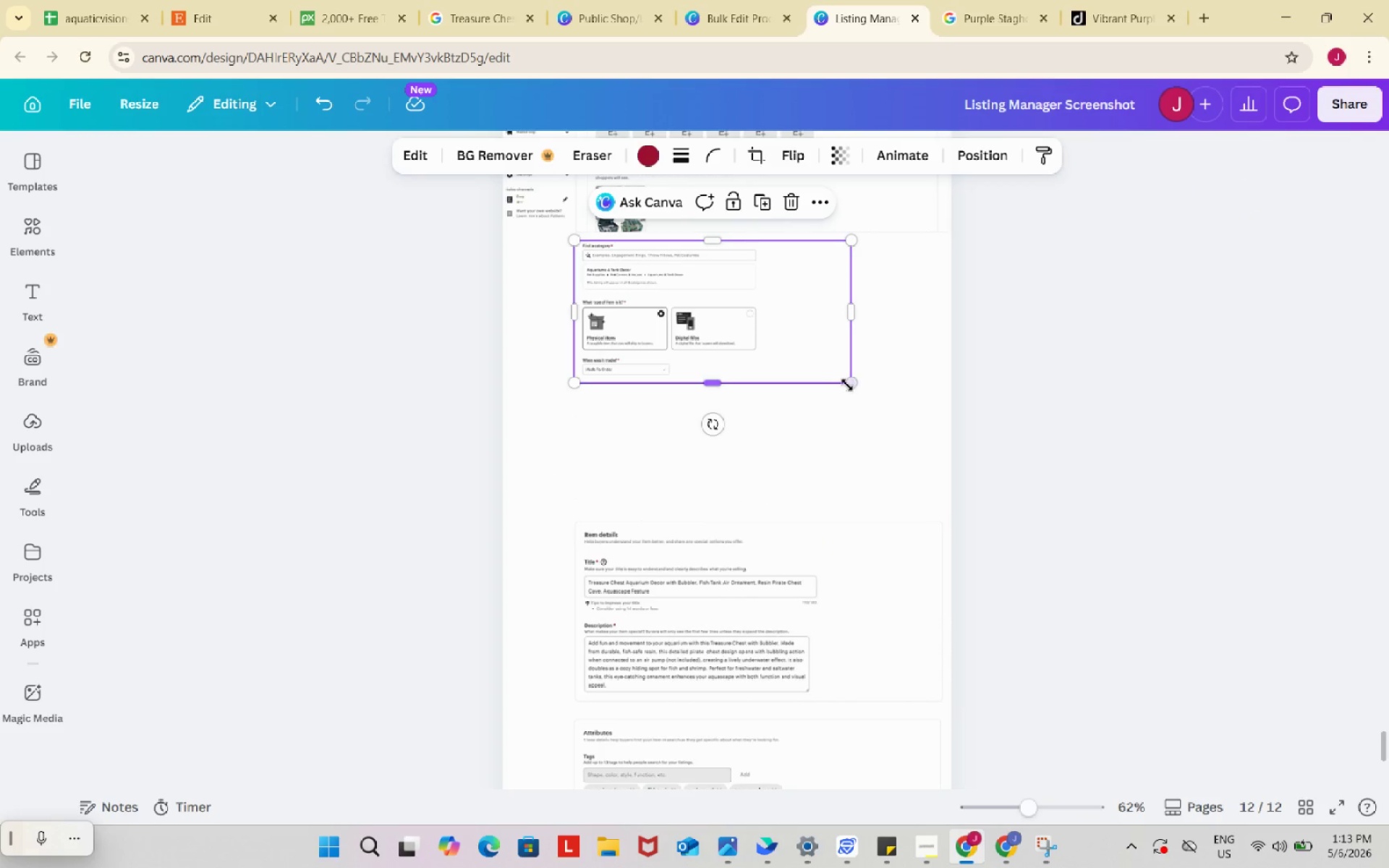 
left_click_drag(start_coordinate=[850, 385], to_coordinate=[970, 472])
 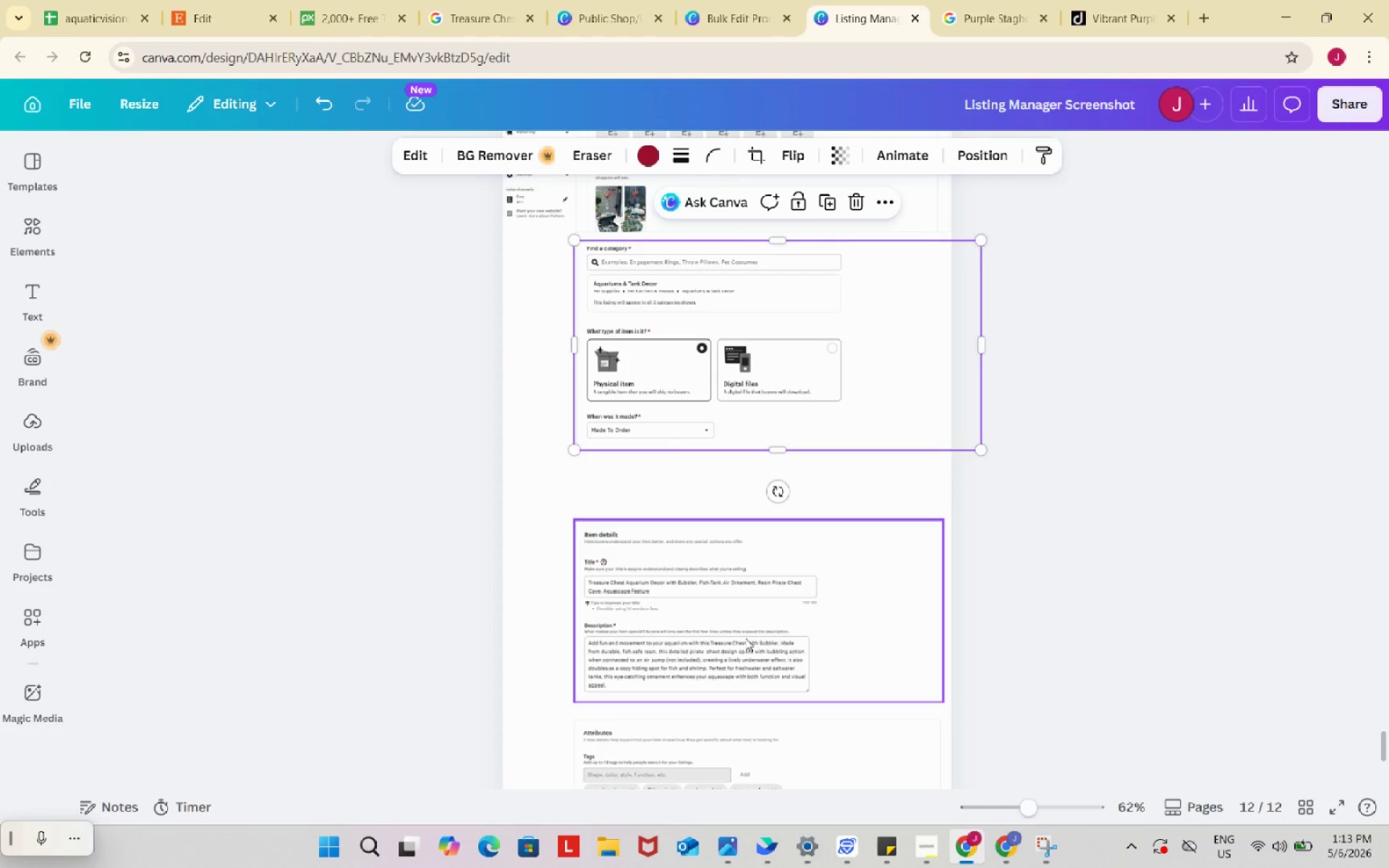 
left_click_drag(start_coordinate=[745, 638], to_coordinate=[747, 582])
 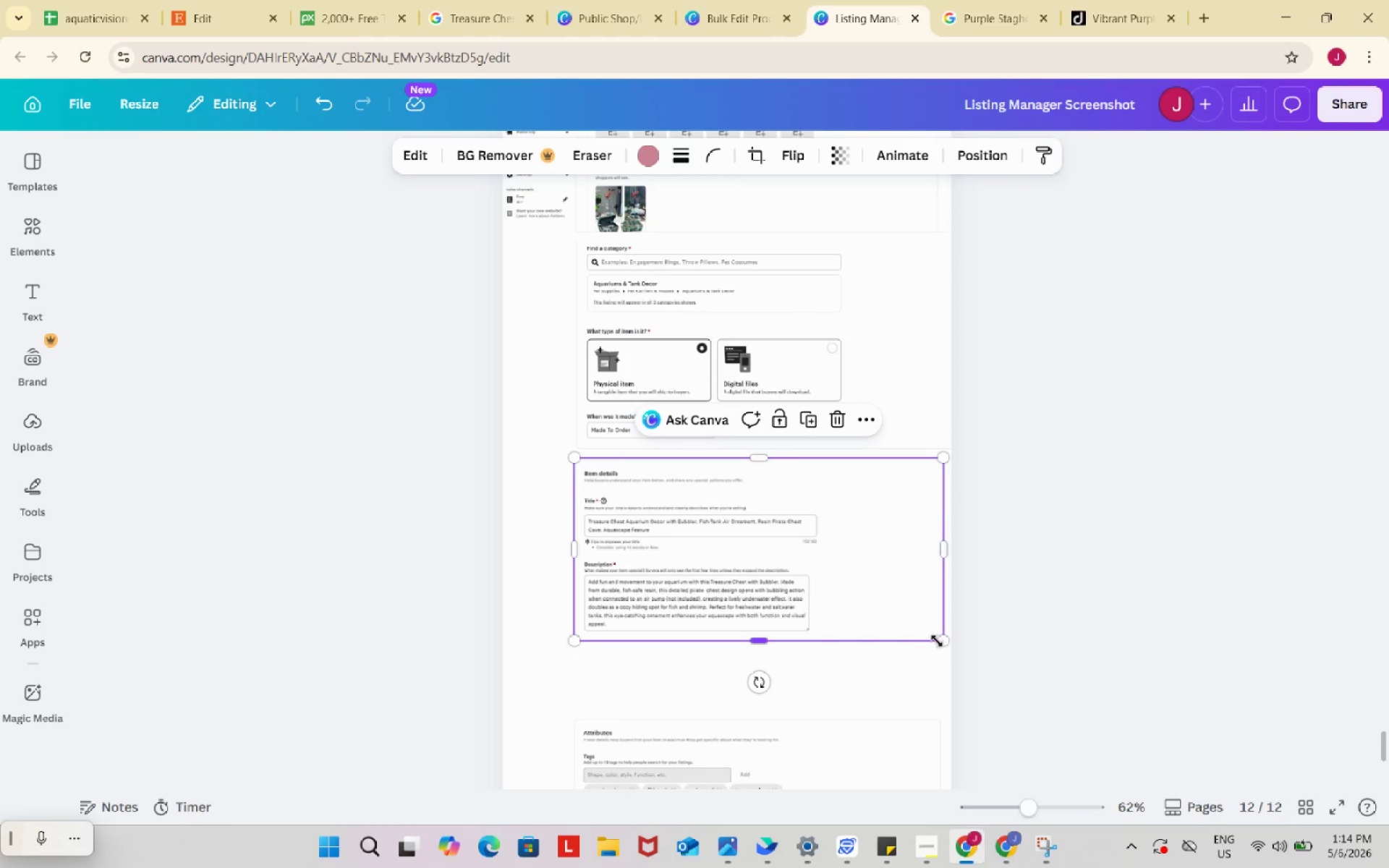 
left_click_drag(start_coordinate=[940, 641], to_coordinate=[966, 652])
 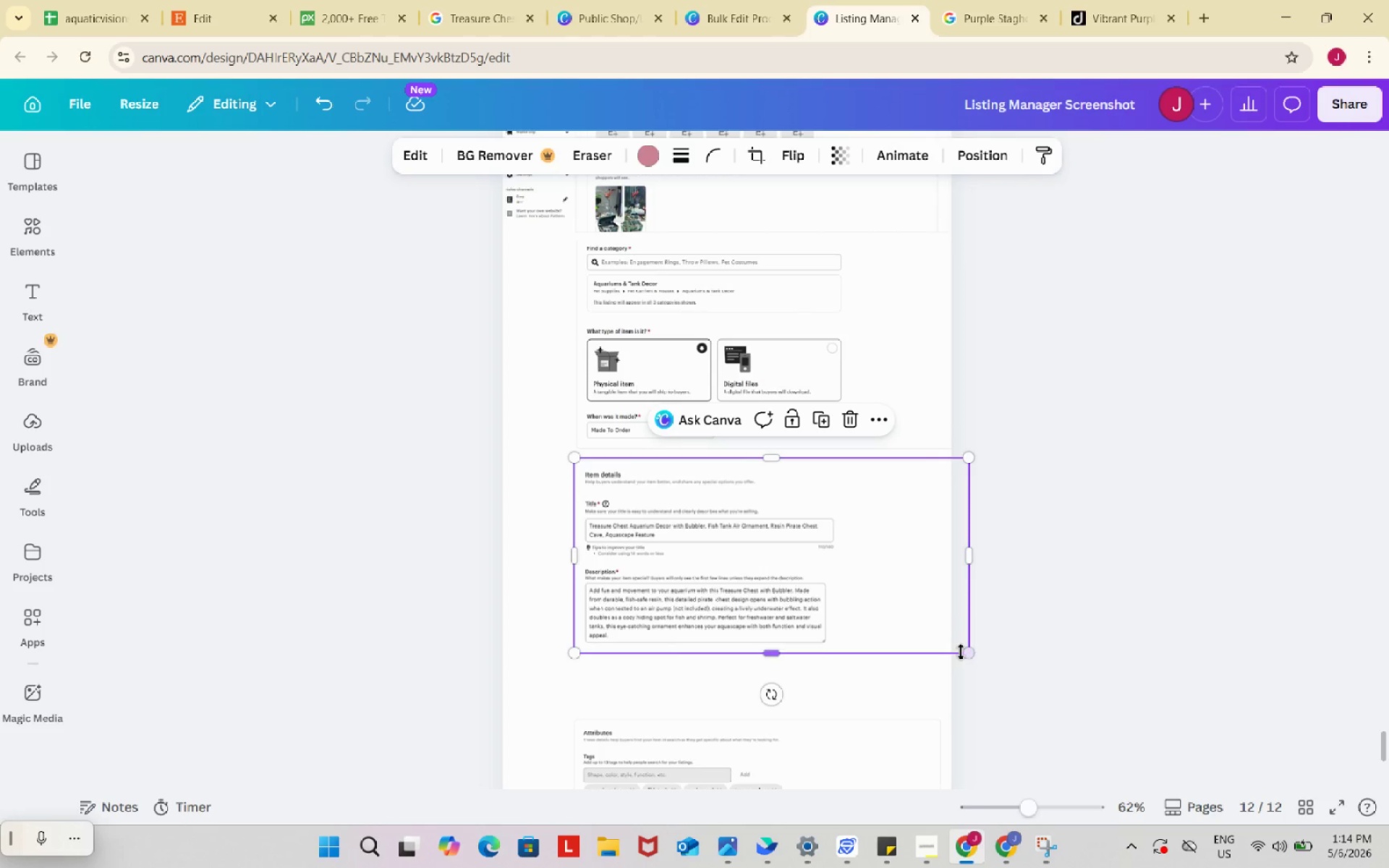 
left_click_drag(start_coordinate=[843, 646], to_coordinate=[846, 589])
 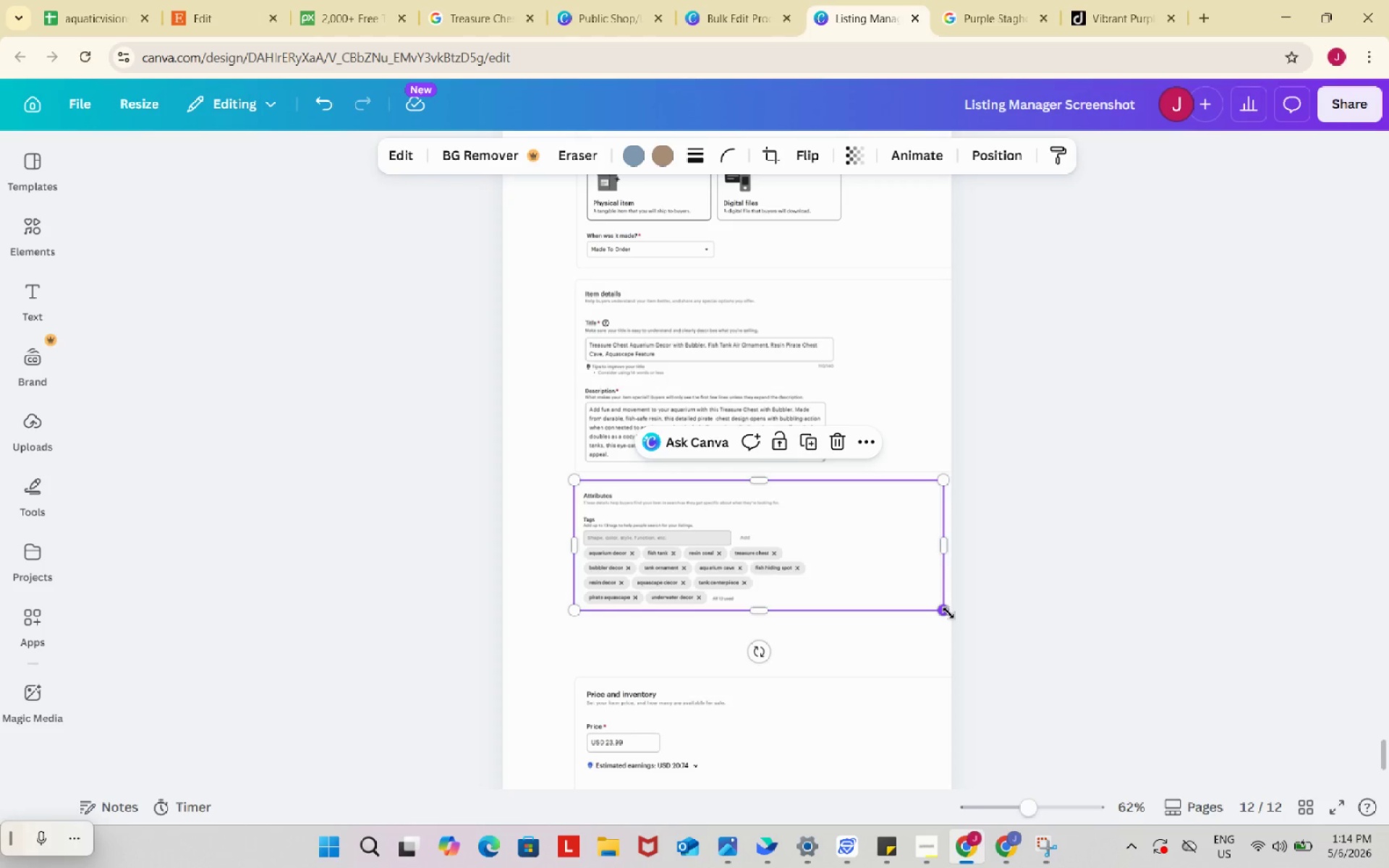 
scroll: coordinate [961, 652], scroll_direction: down, amount: 2.0
 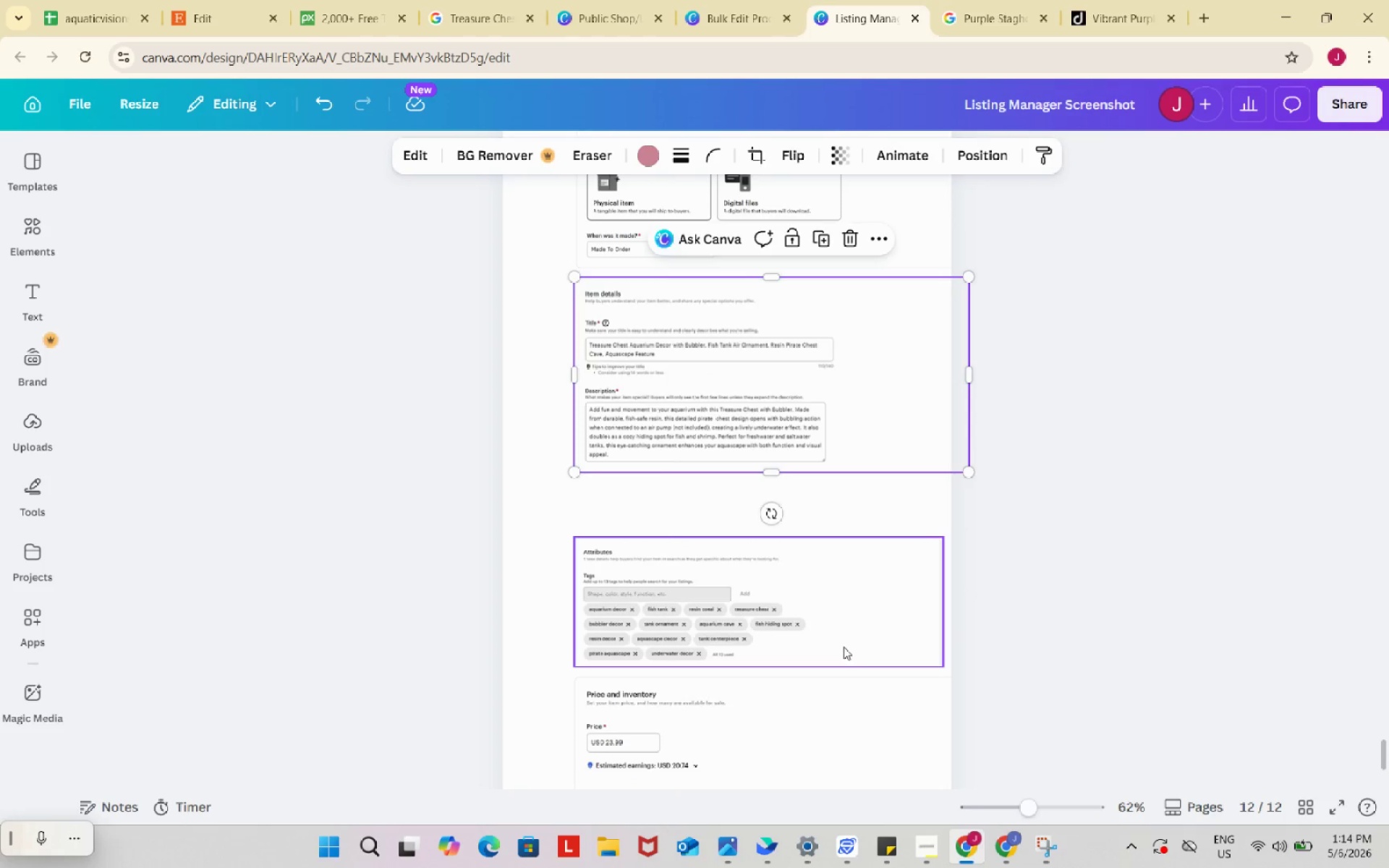 
left_click_drag(start_coordinate=[948, 613], to_coordinate=[998, 635])
 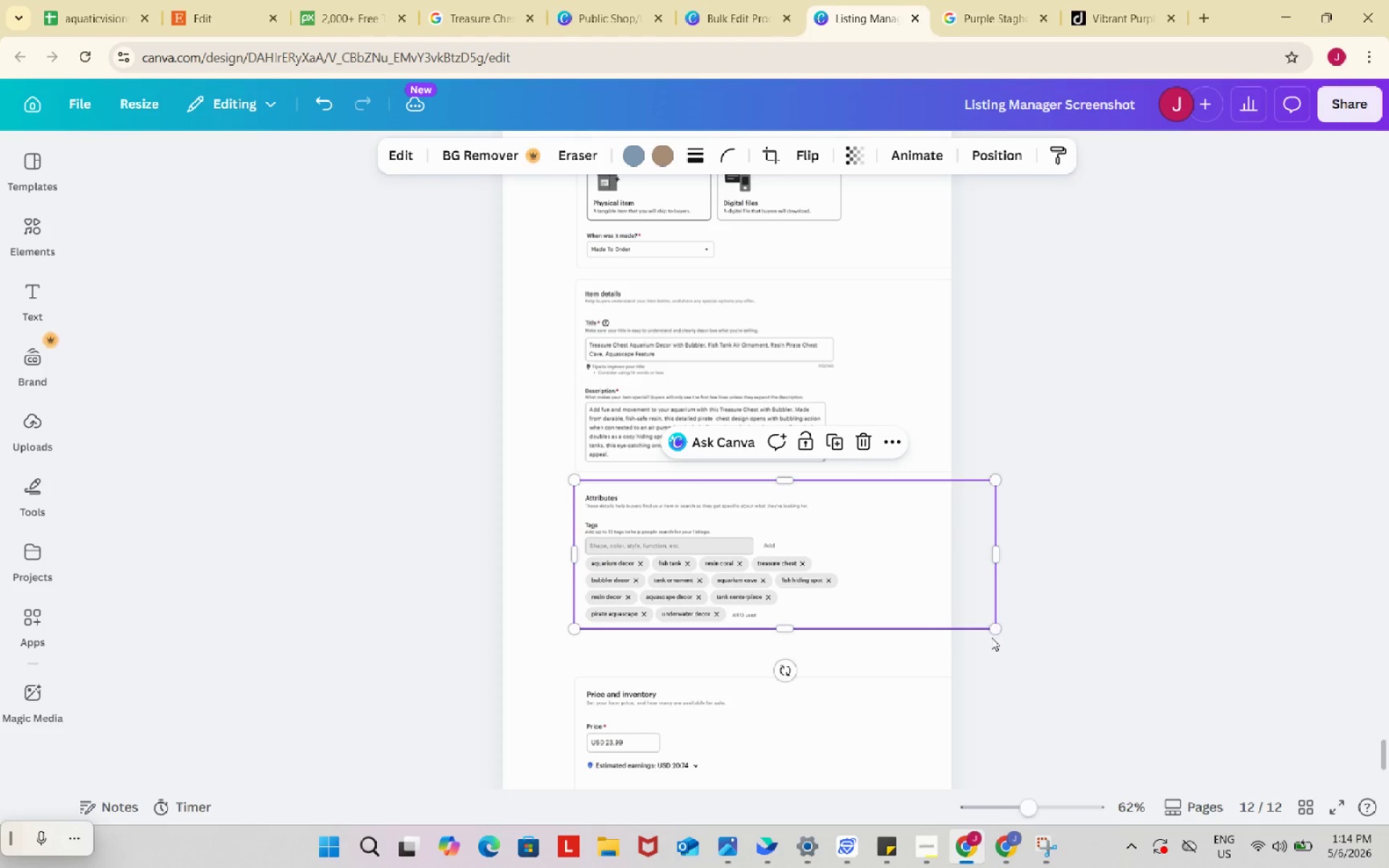 
left_click([877, 629])
 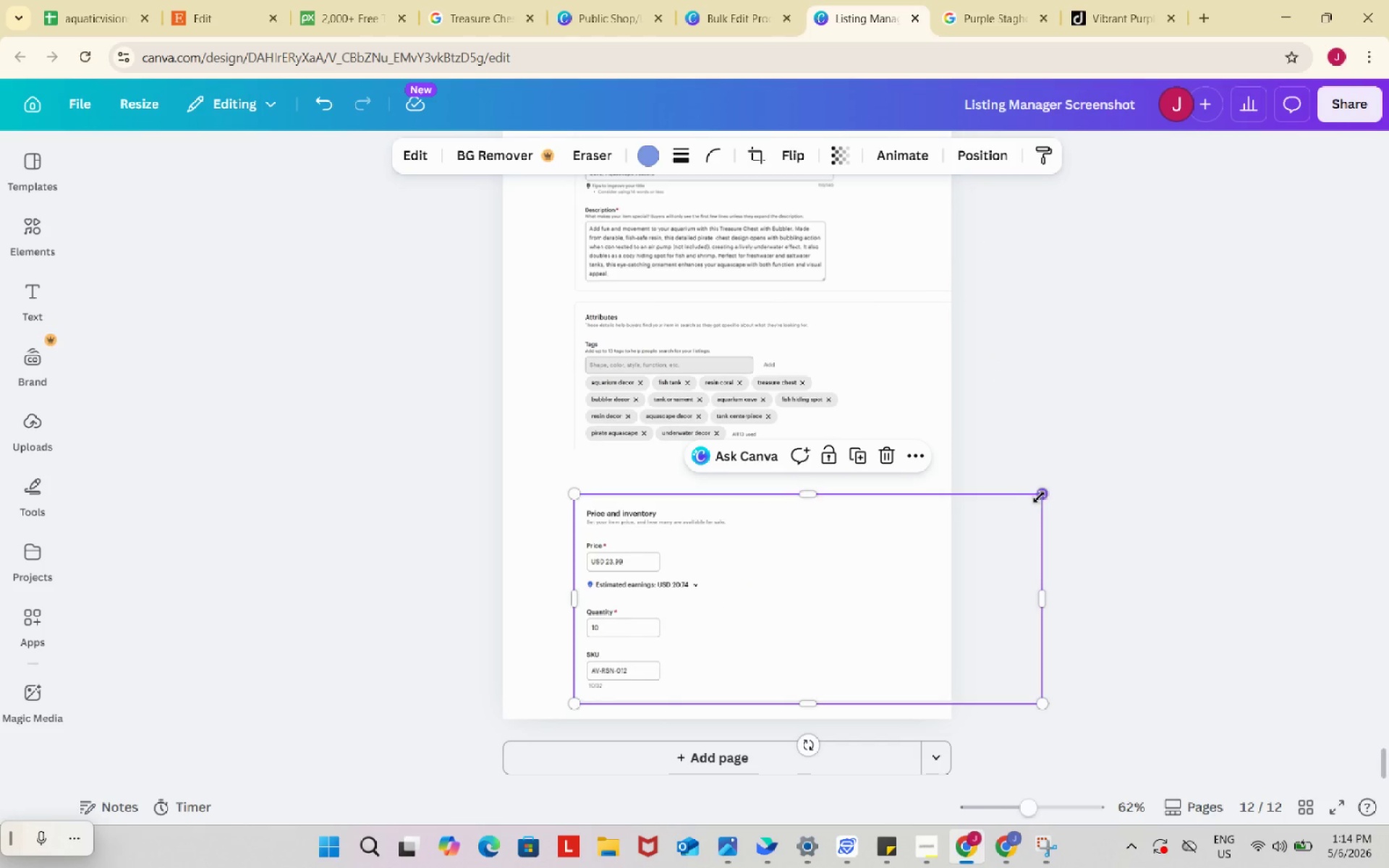 
scroll: coordinate [991, 637], scroll_direction: down, amount: 2.0
 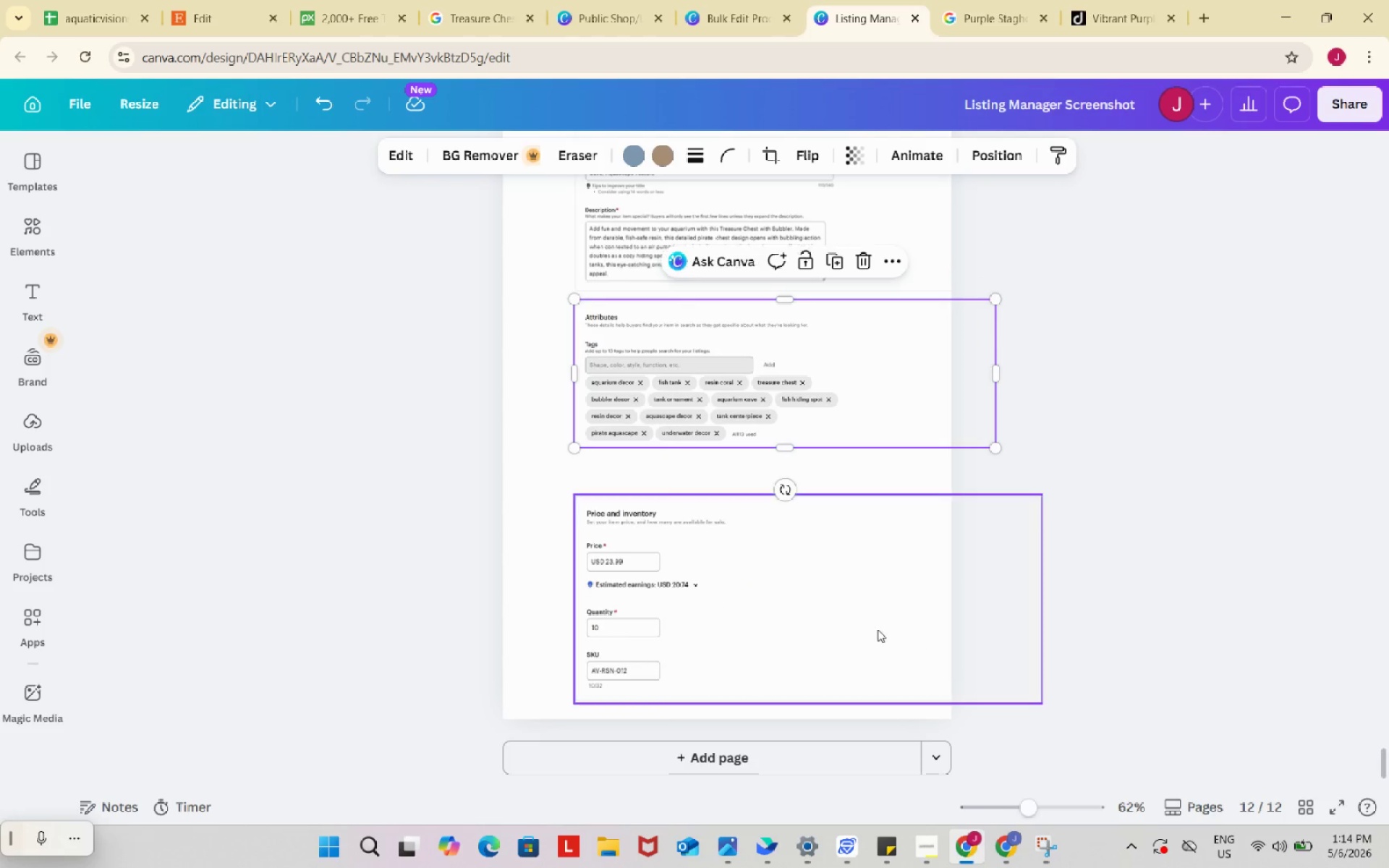 
left_click_drag(start_coordinate=[1041, 495], to_coordinate=[1095, 435])
 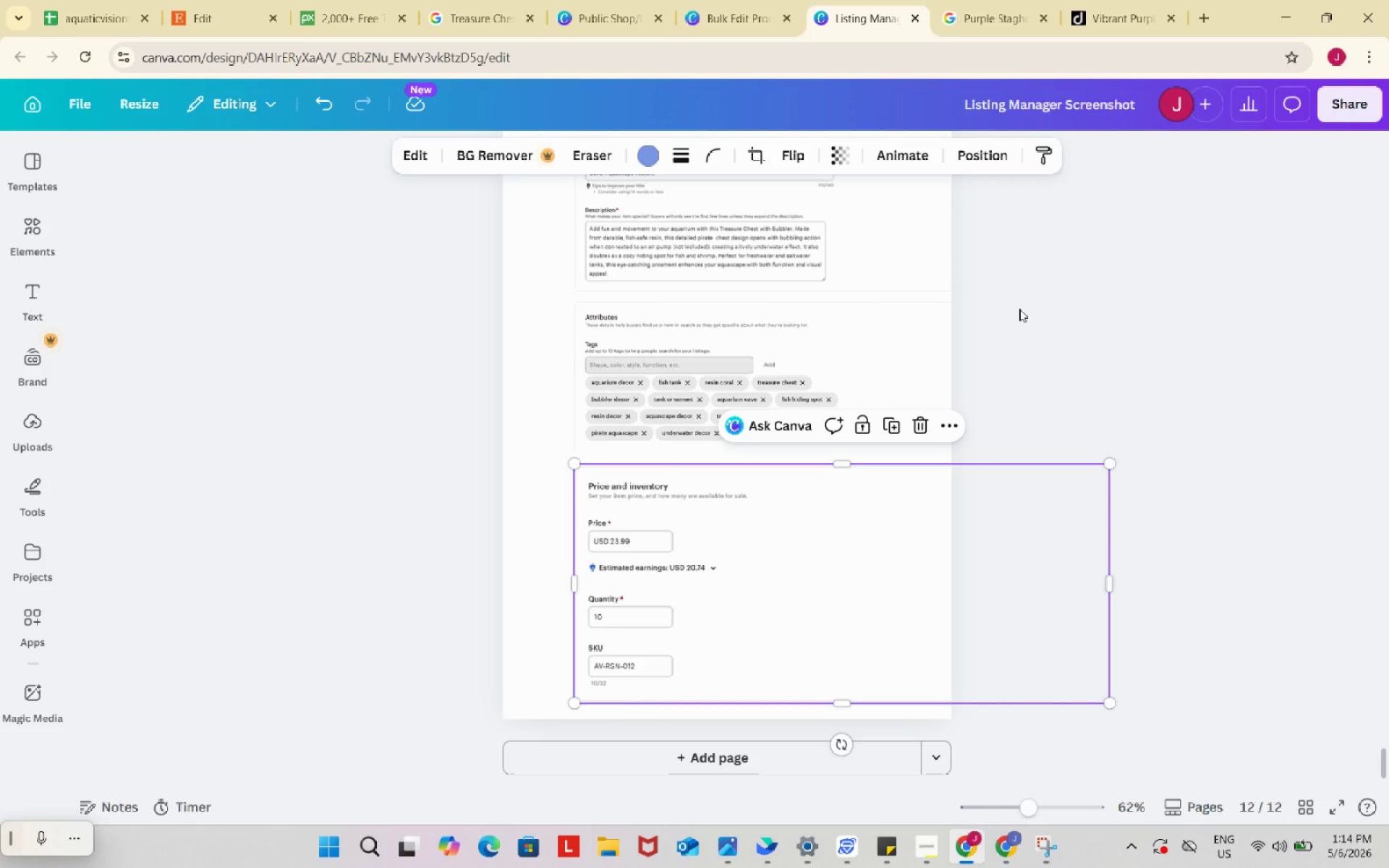 
left_click([1019, 309])
 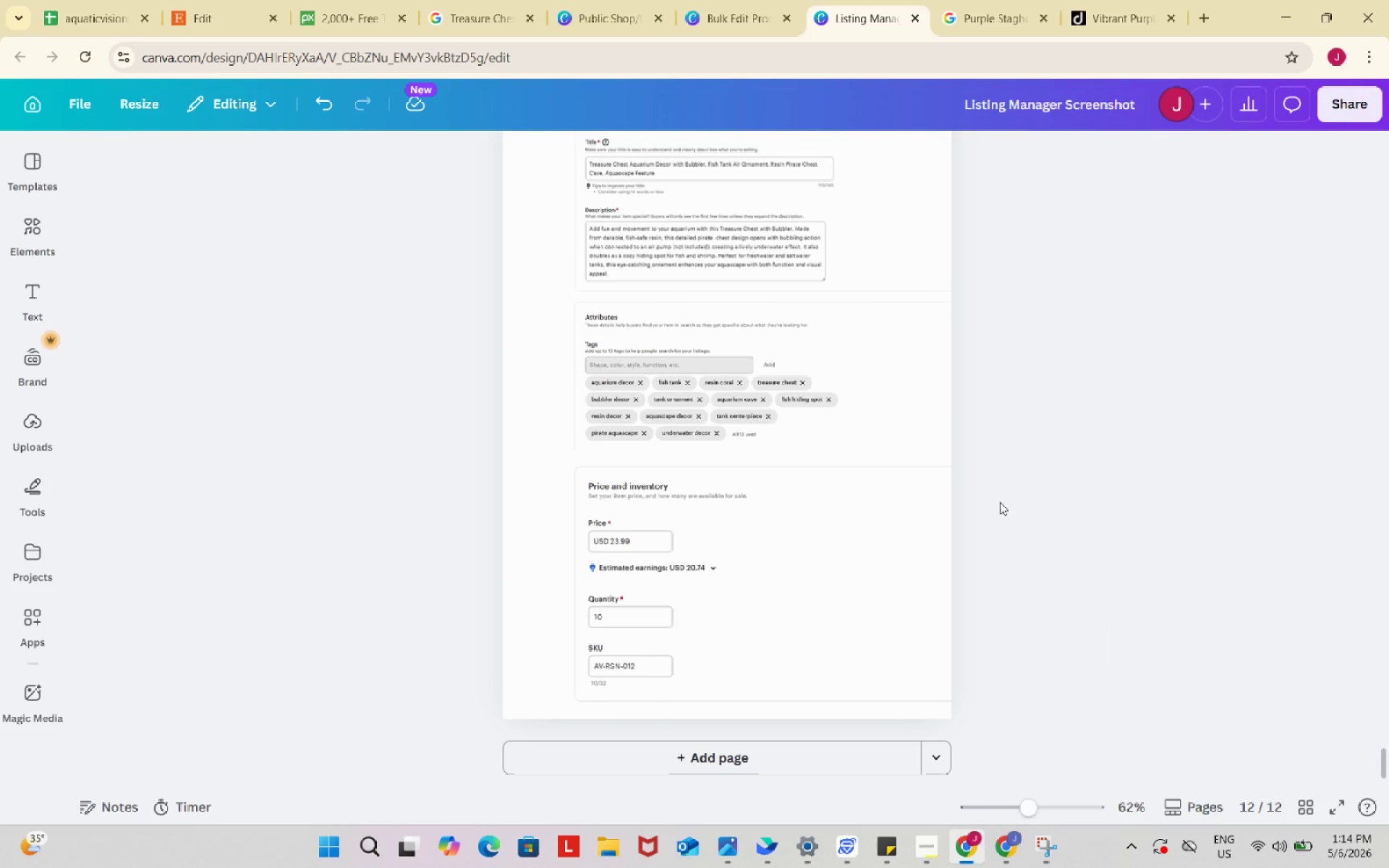 
scroll: coordinate [994, 524], scroll_direction: up, amount: 3.0
 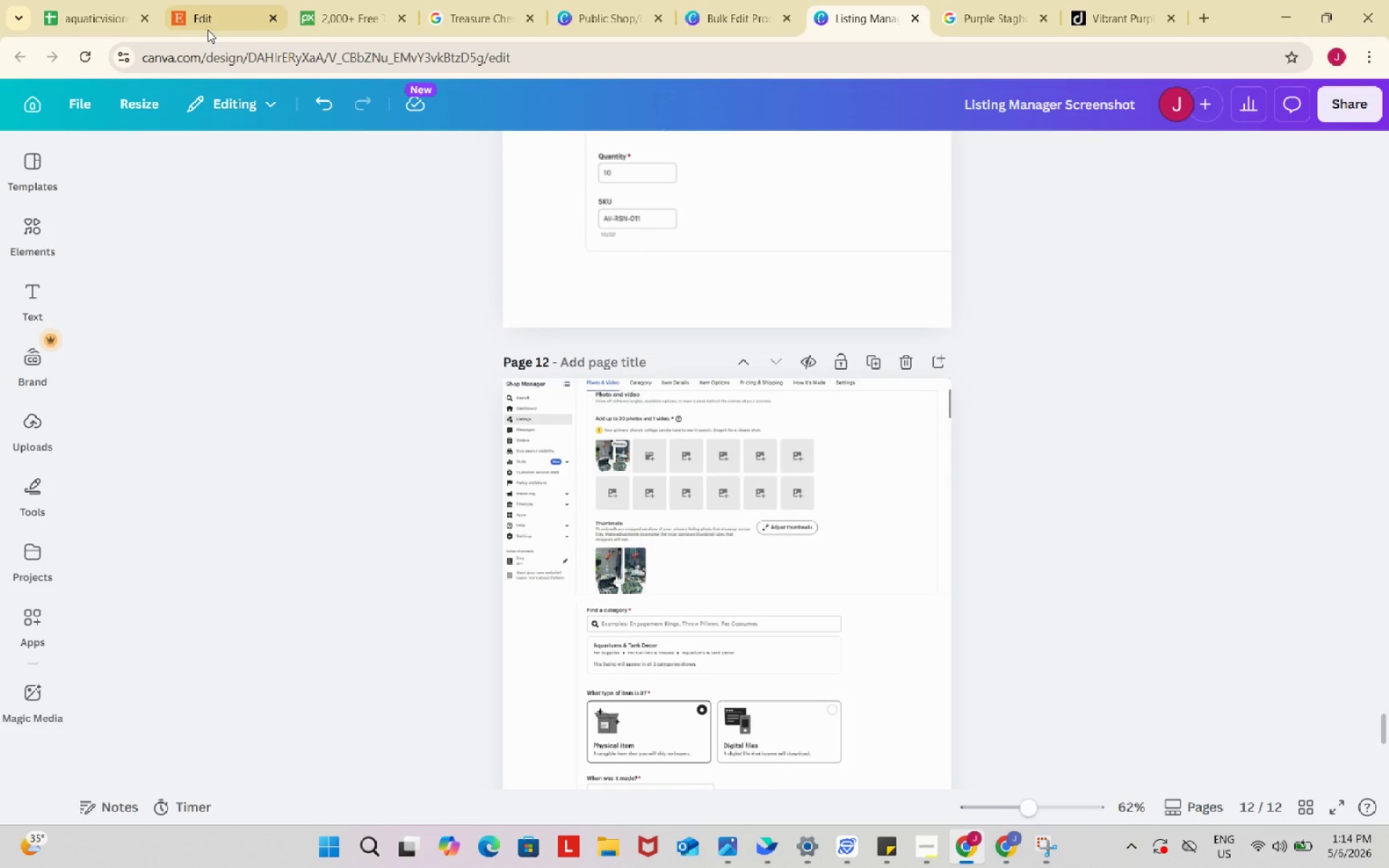 
left_click([206, 6])
 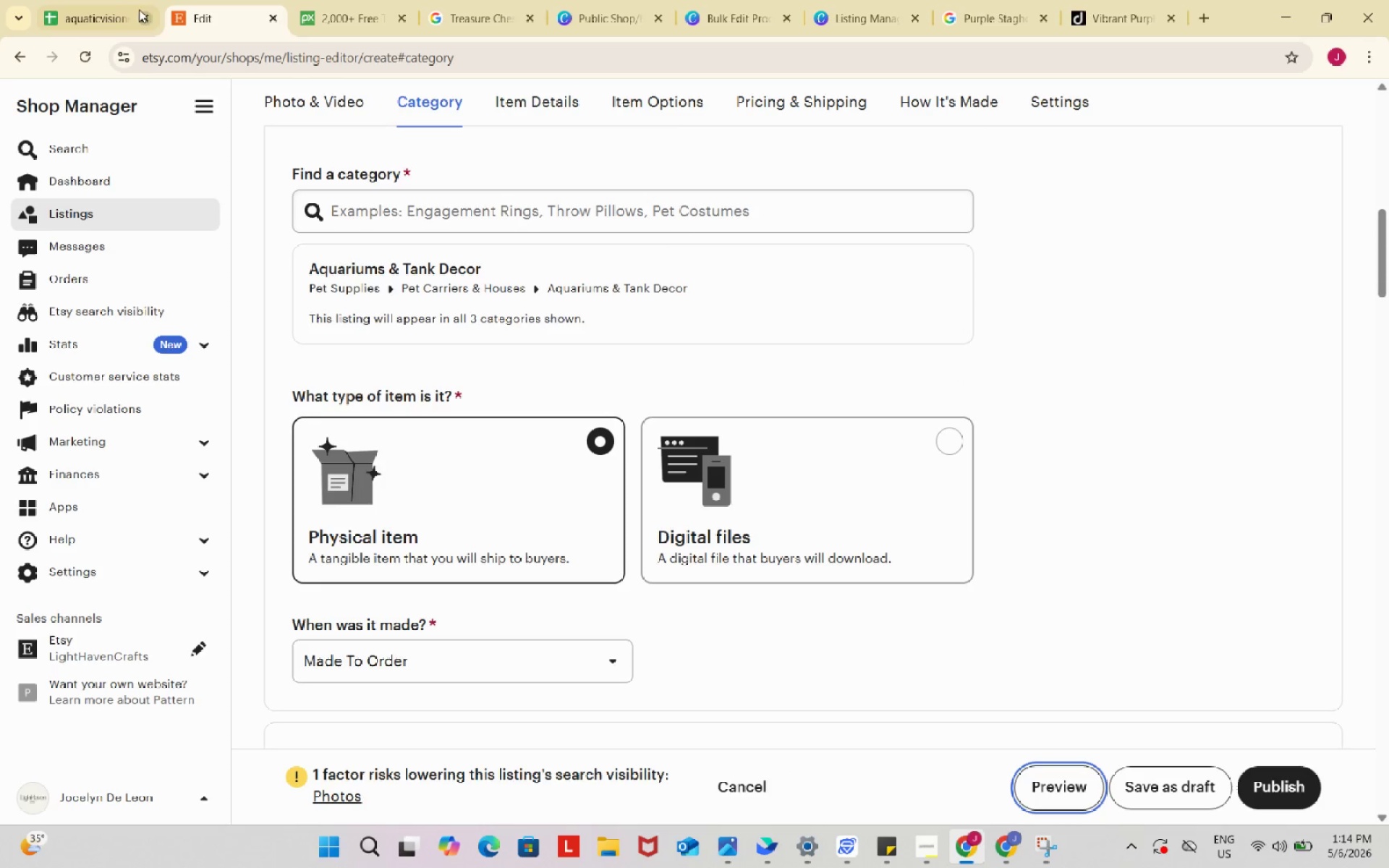 
left_click([120, 0])
 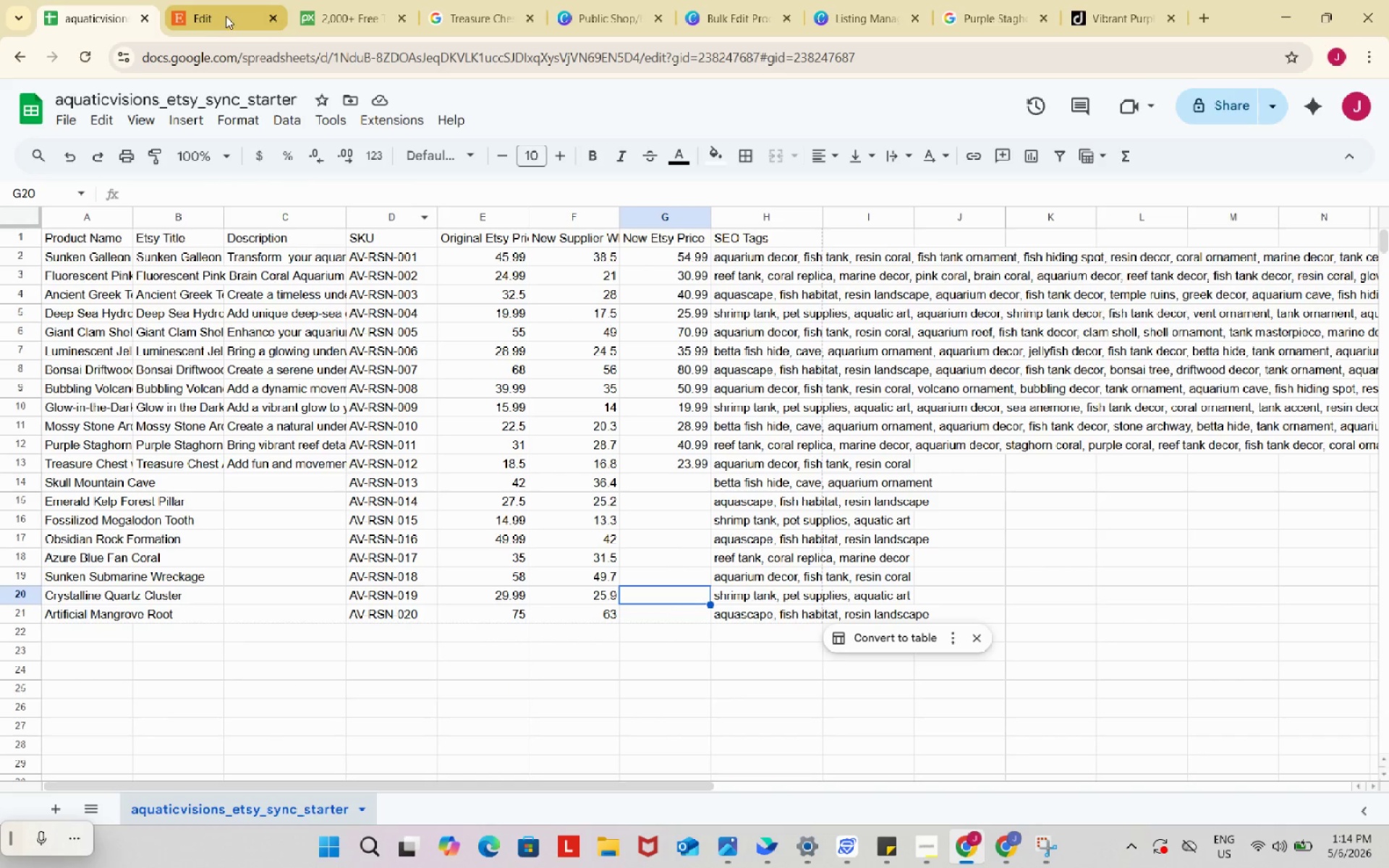 
left_click([214, 9])
 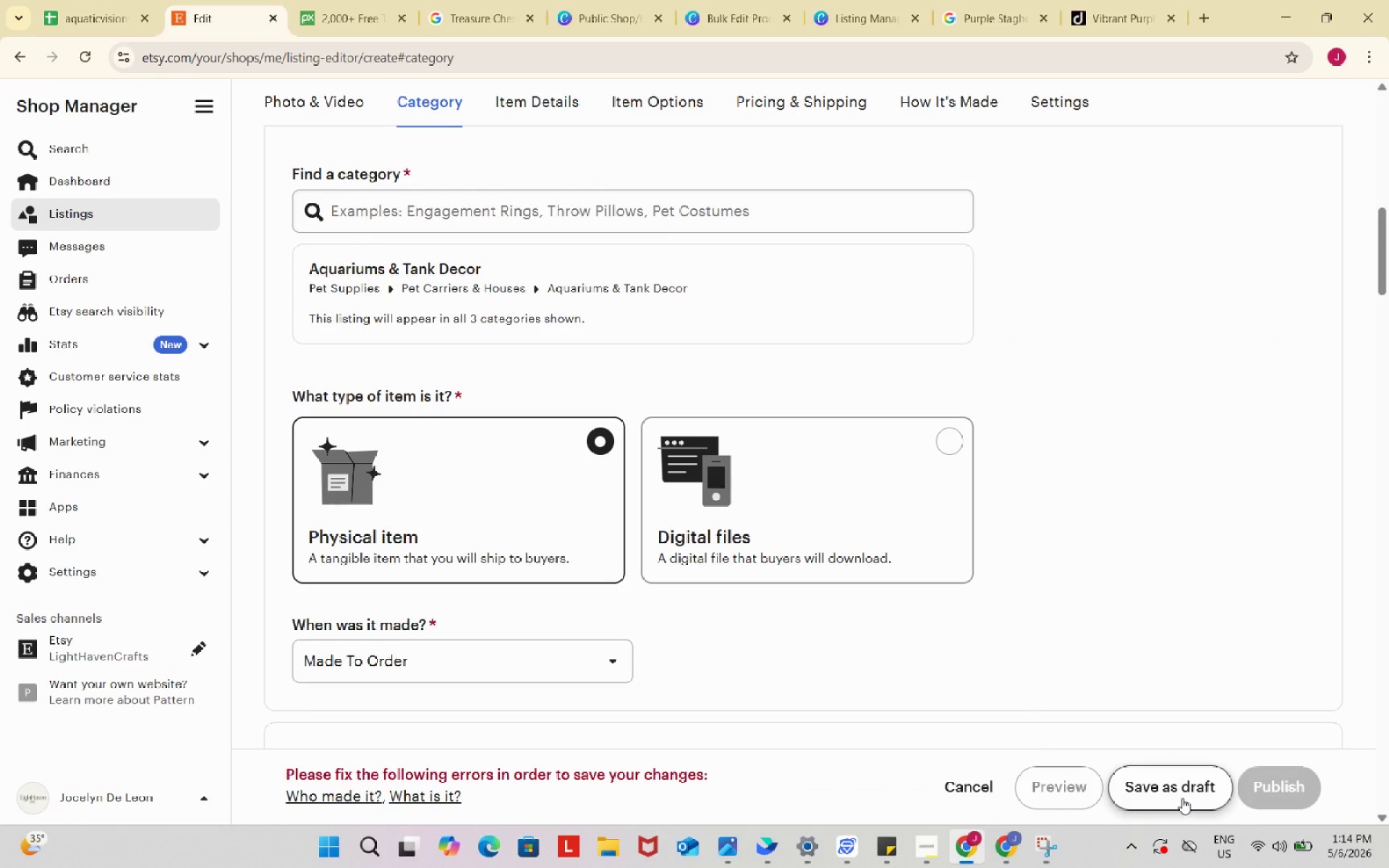 
left_click([347, 794])
 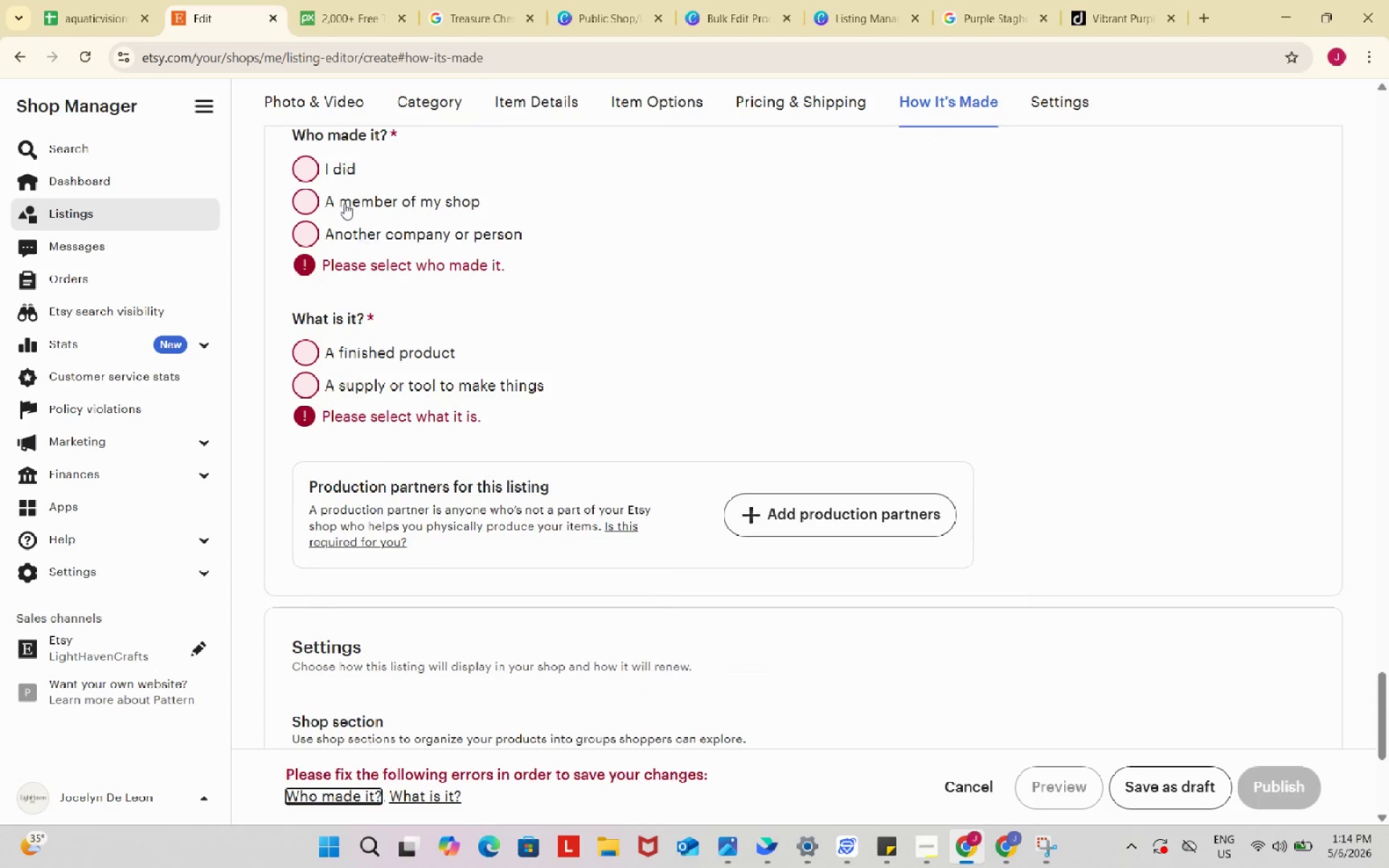 
left_click([309, 166])
 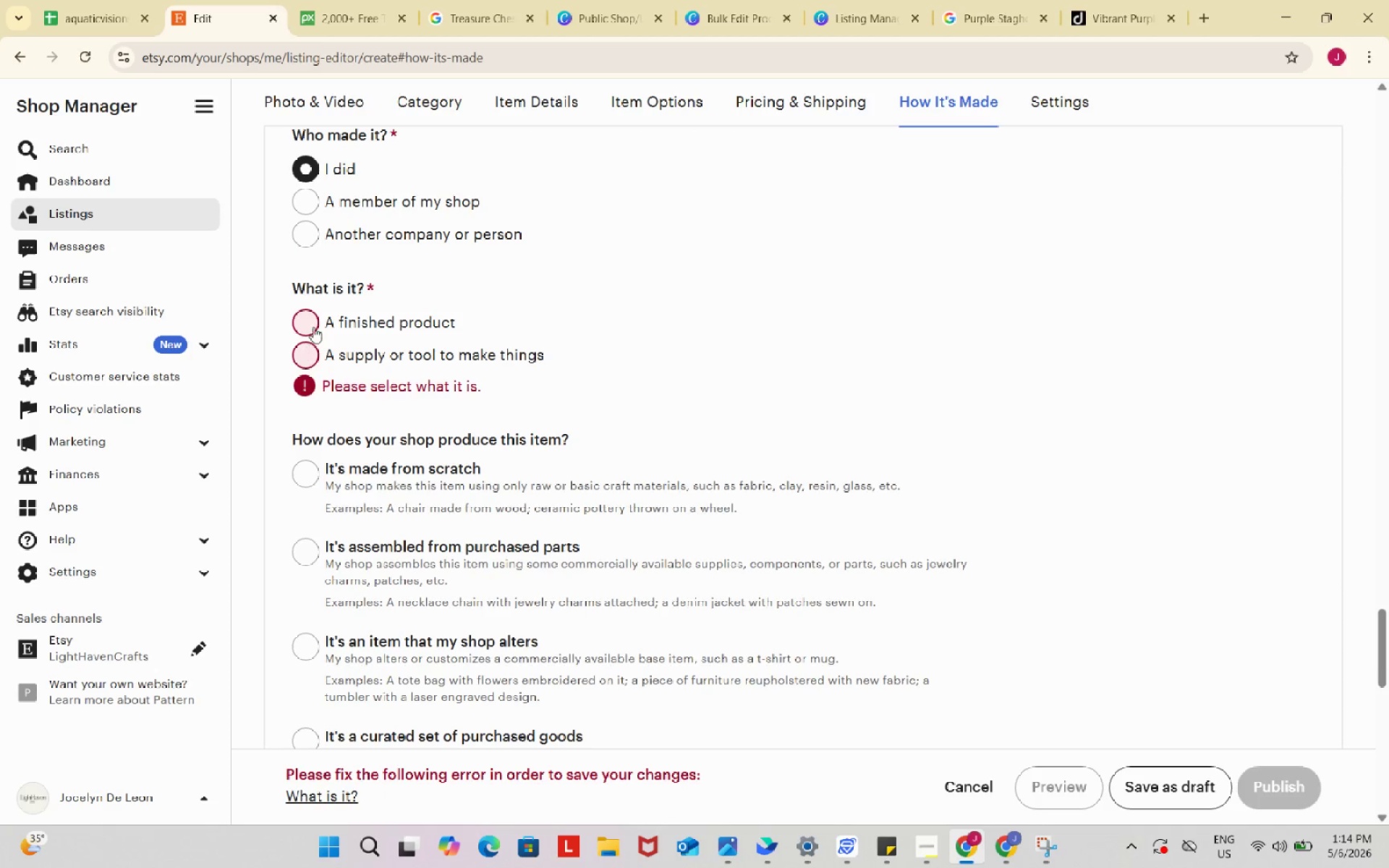 
left_click([313, 314])
 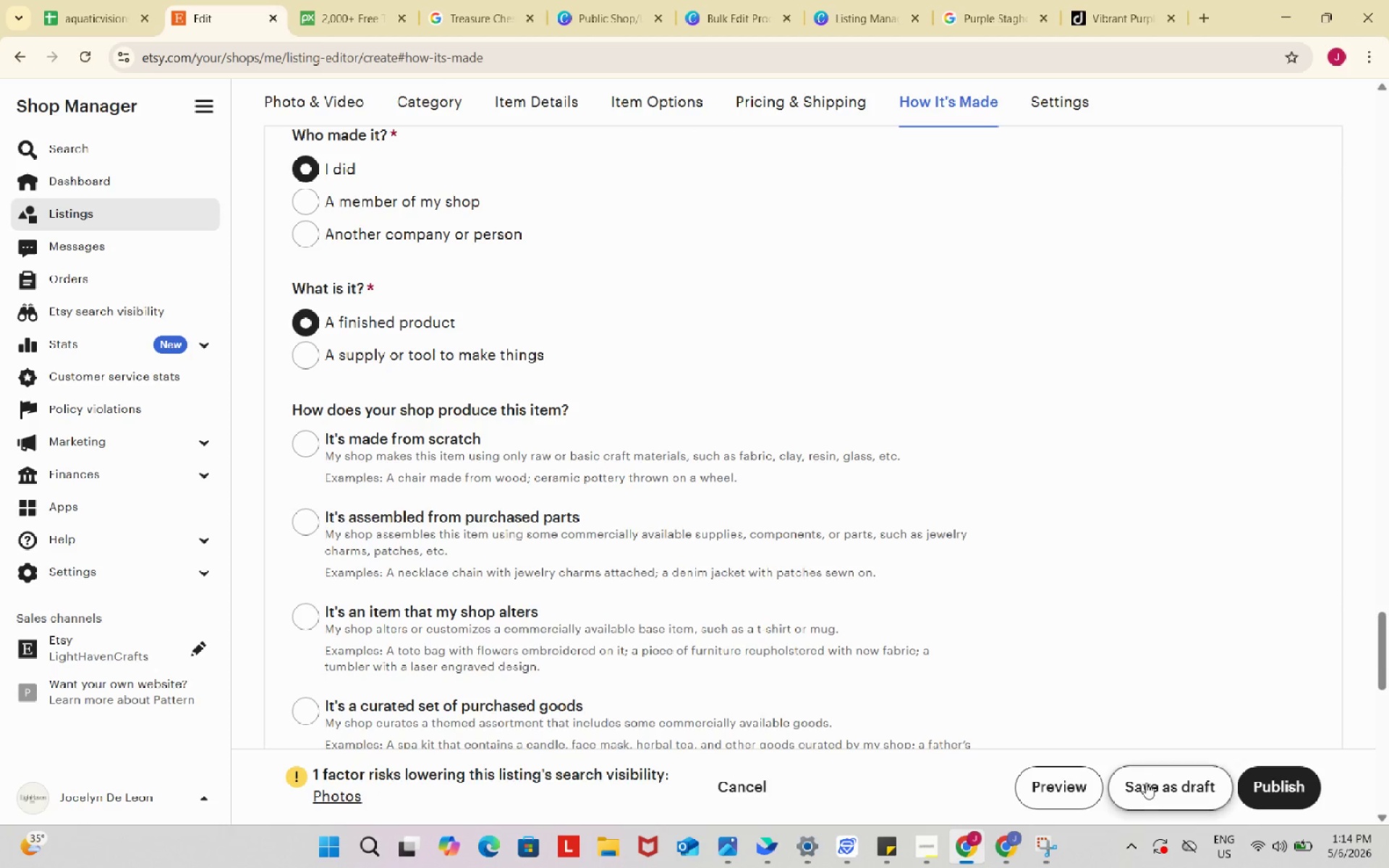 
left_click([1156, 783])
 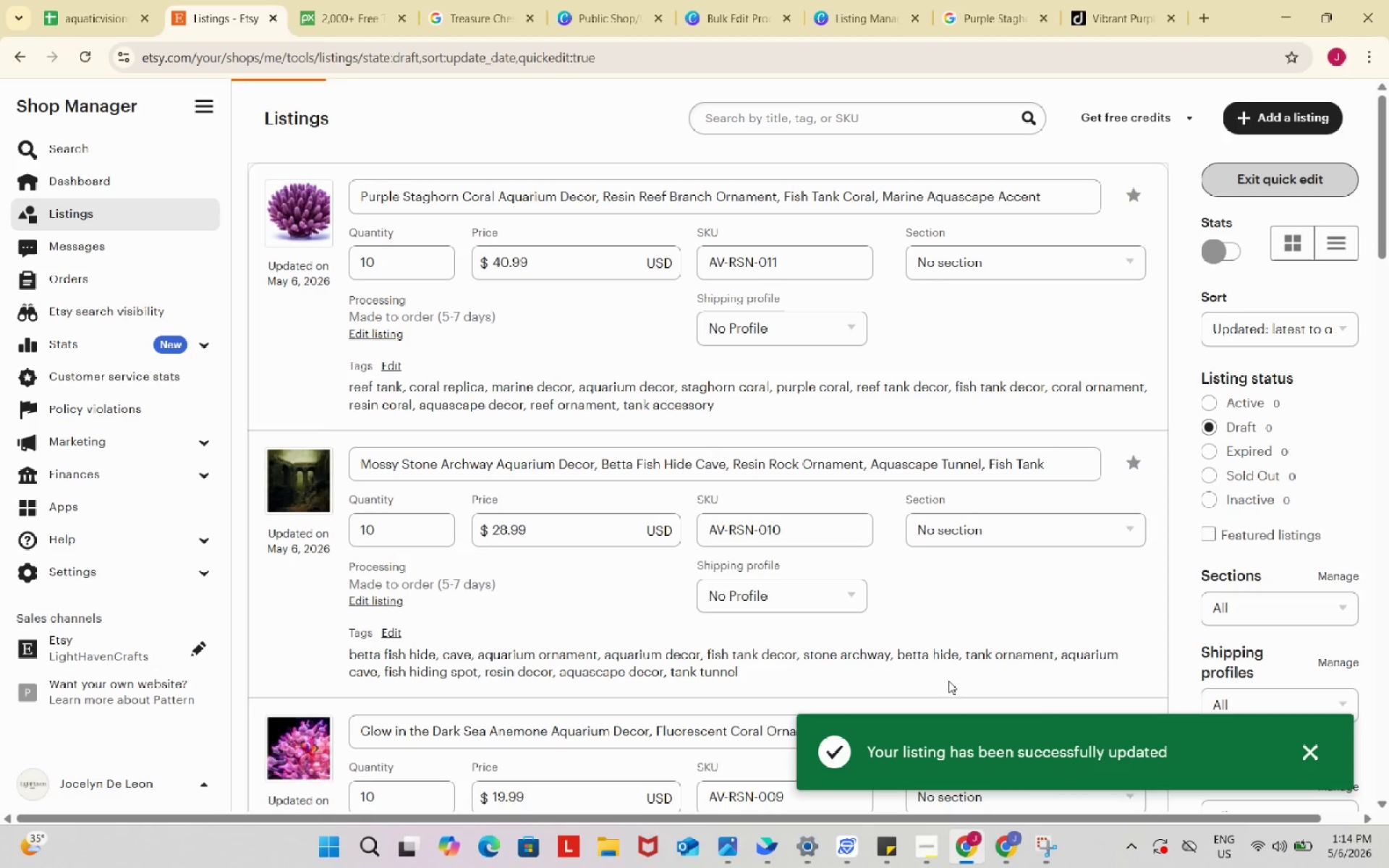 
scroll: coordinate [948, 681], scroll_direction: up, amount: 3.0
 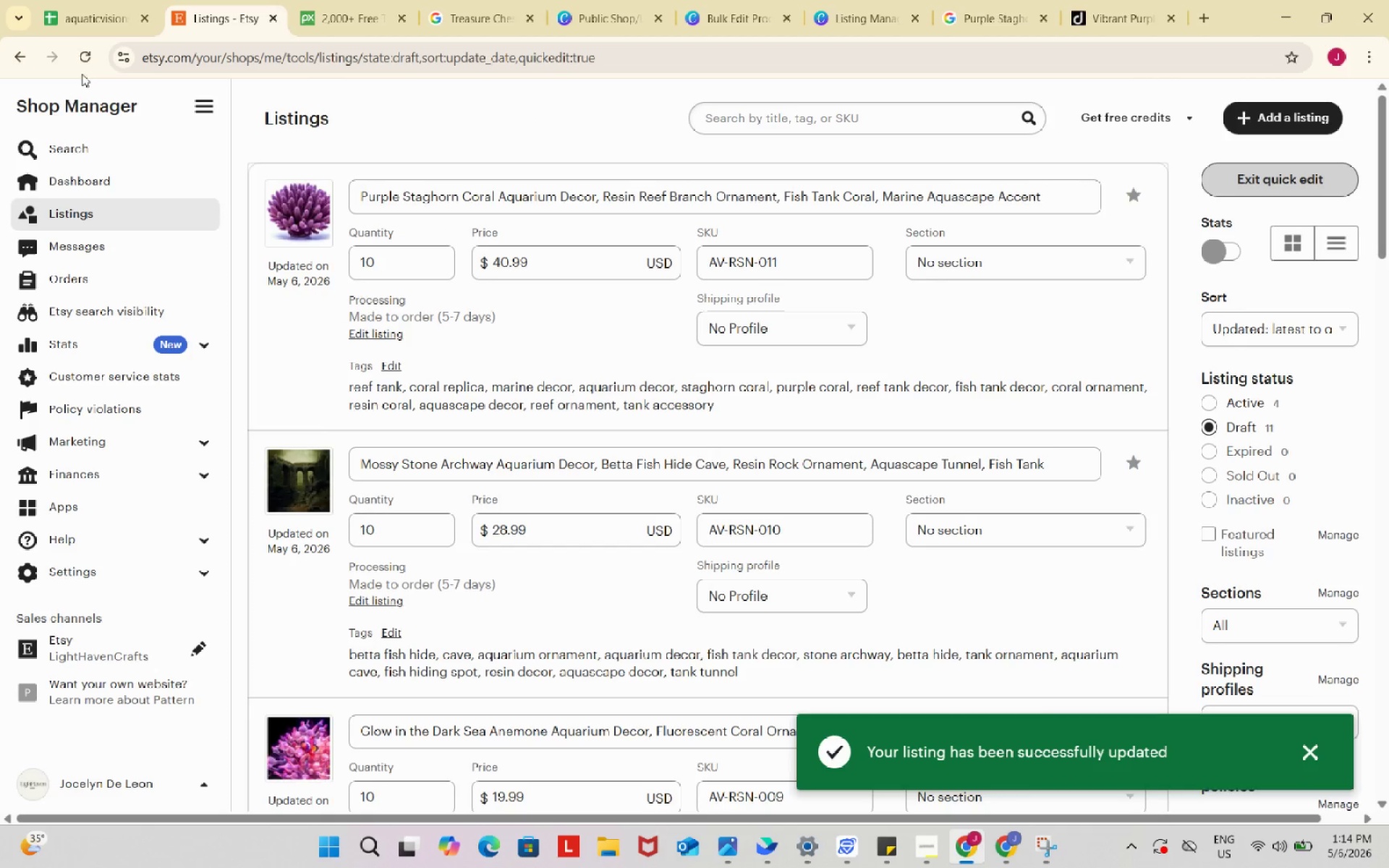 
left_click([83, 54])
 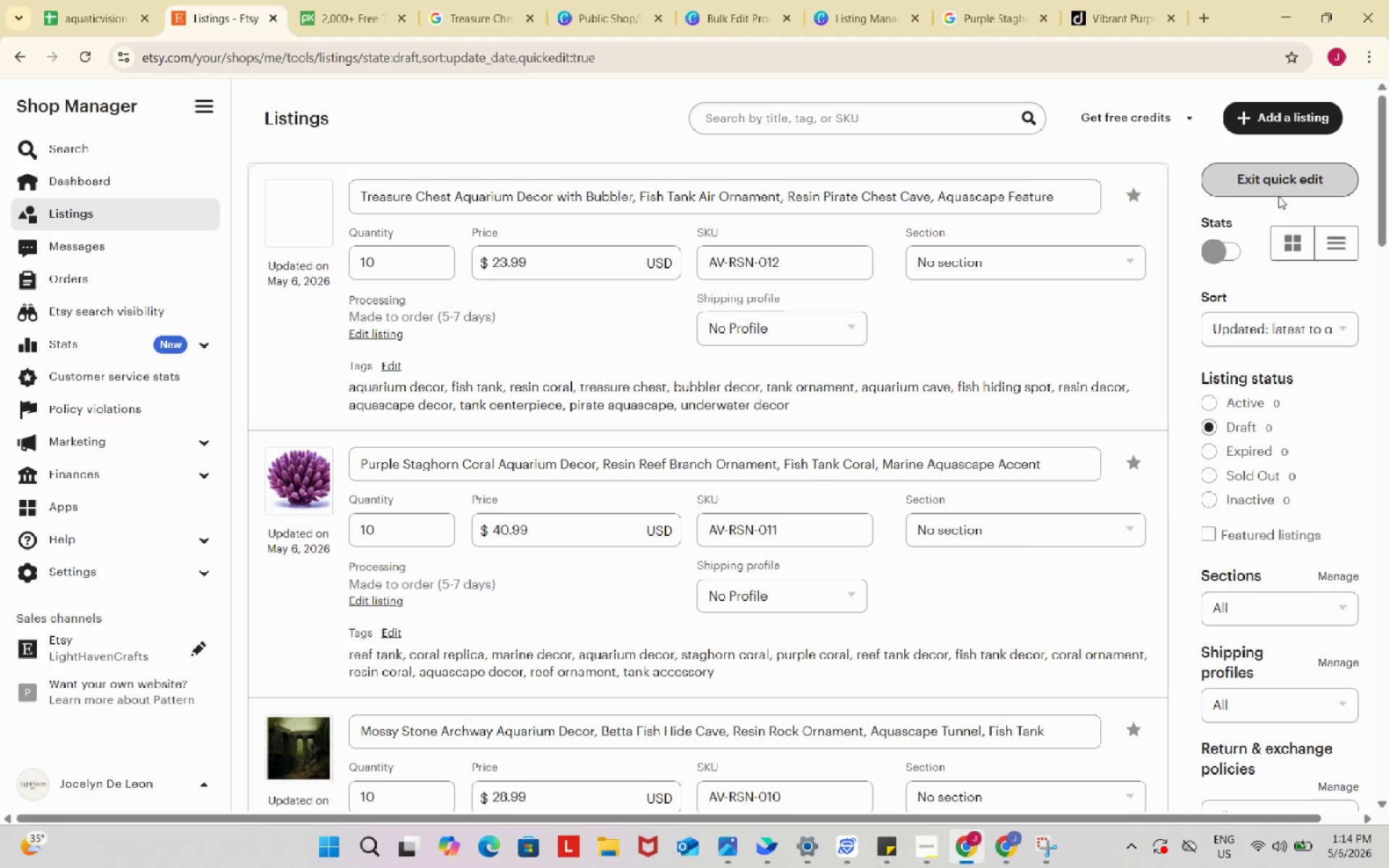 
left_click([1278, 182])
 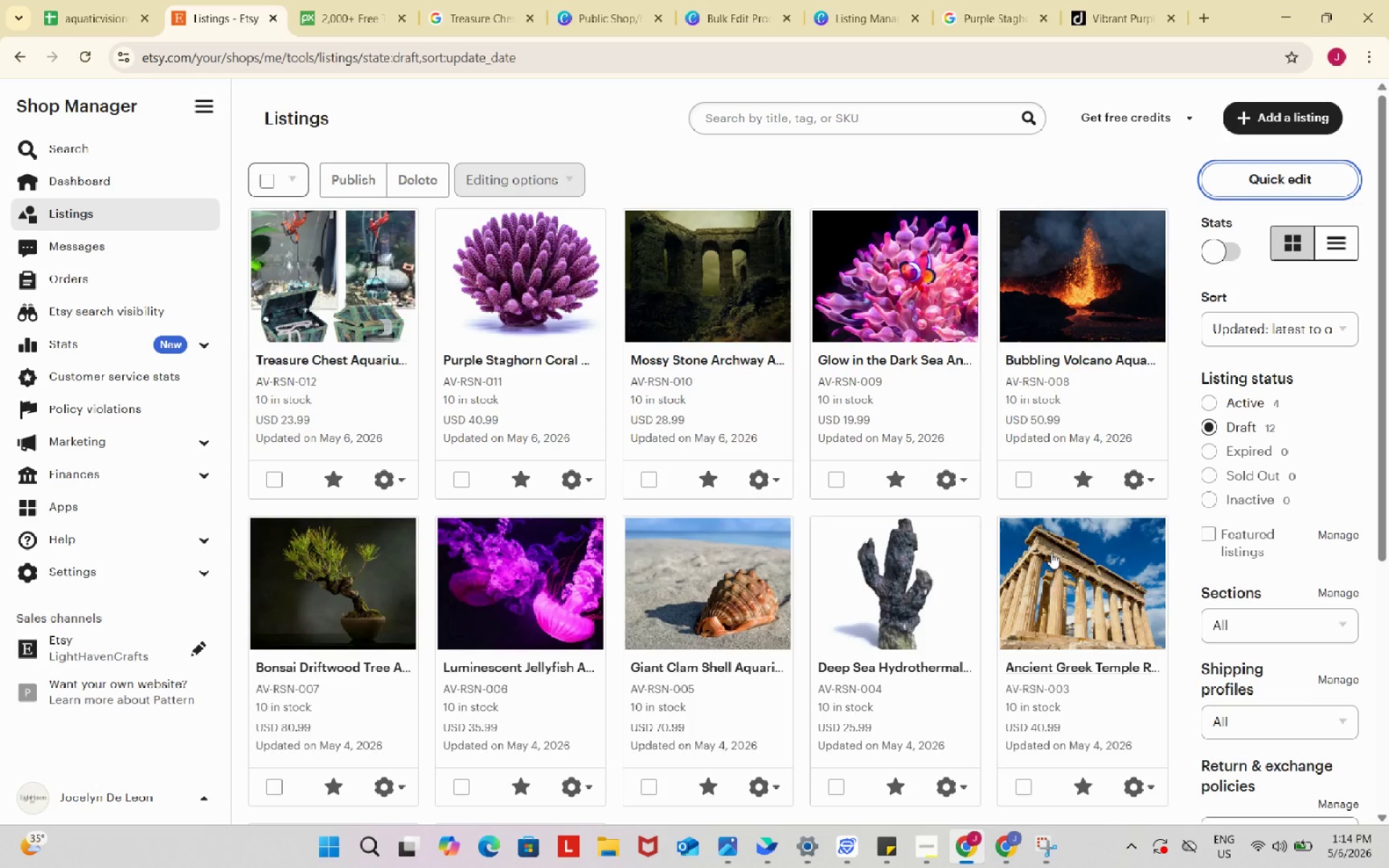 
scroll: coordinate [1075, 597], scroll_direction: up, amount: 2.0
 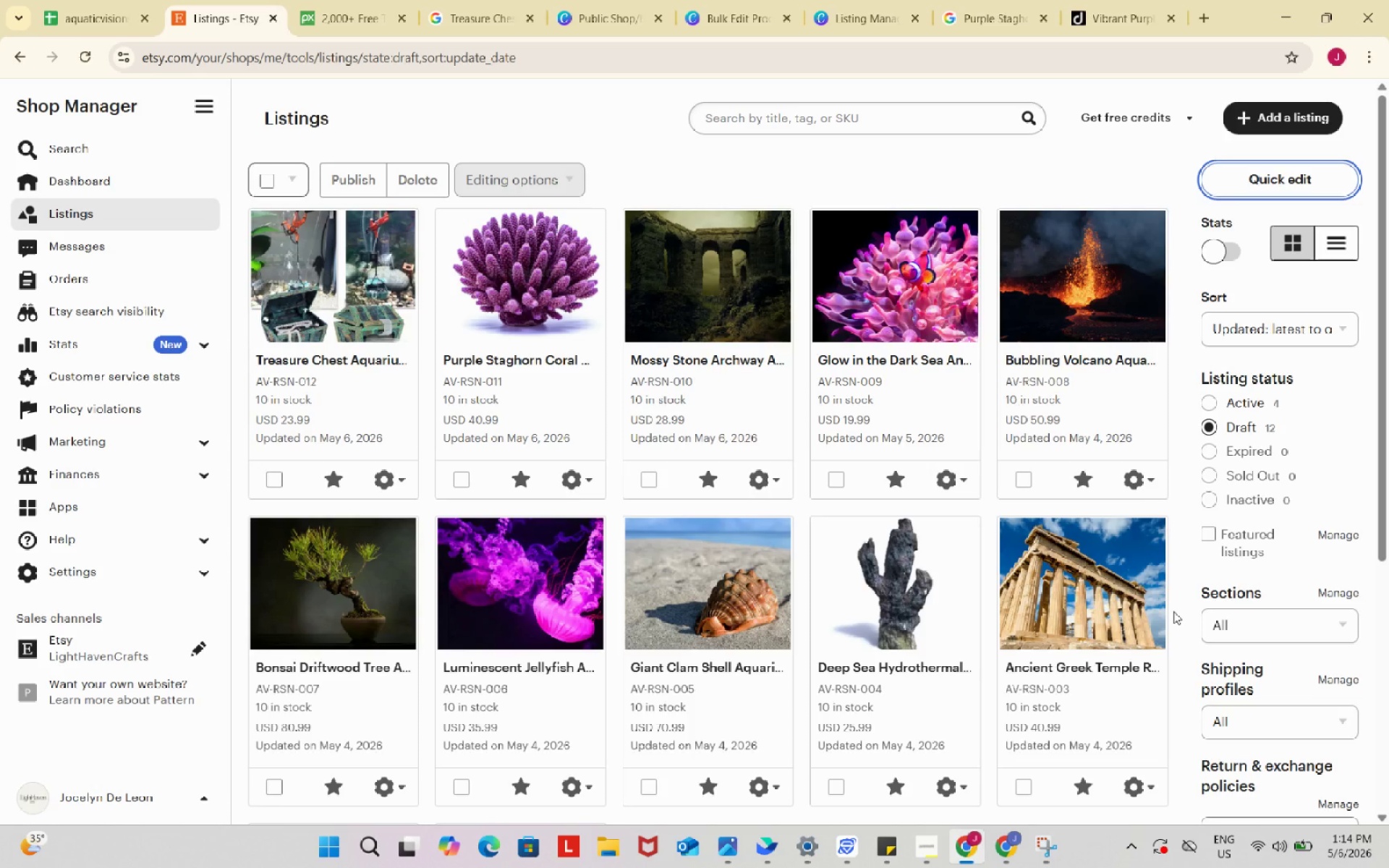 
key(Meta+Shift+S)
 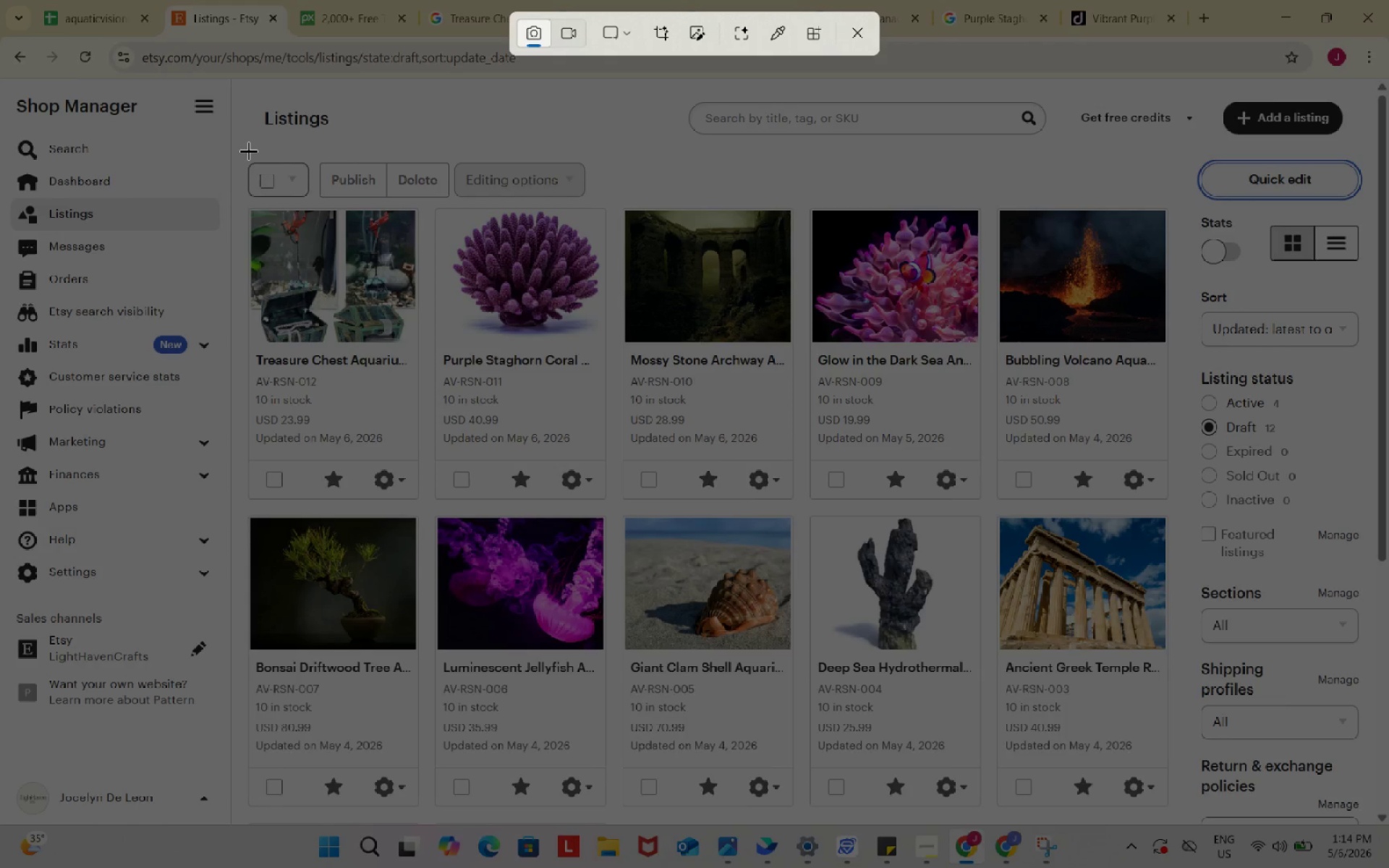 
left_click_drag(start_coordinate=[249, 153], to_coordinate=[1179, 502])
 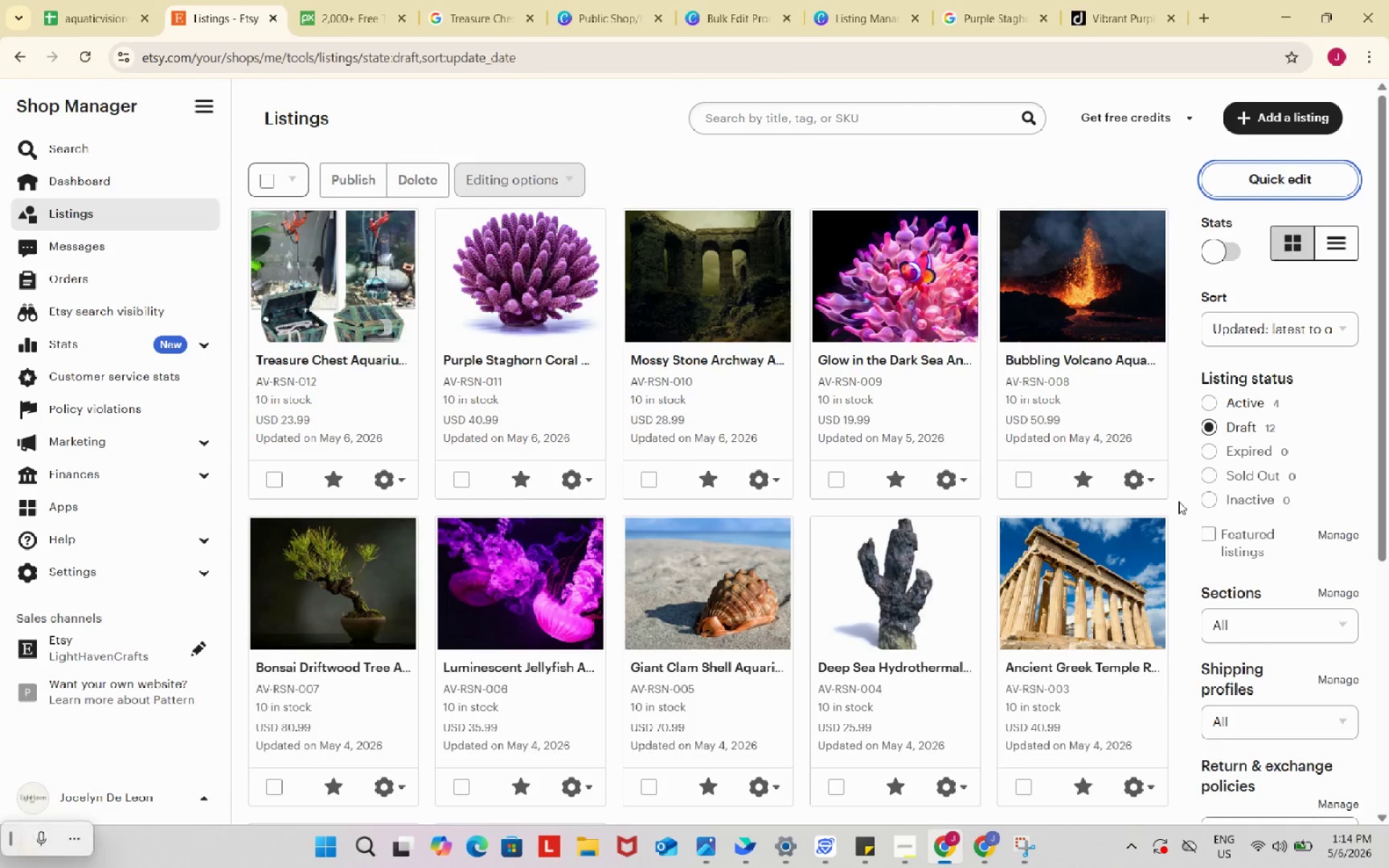 
mouse_move([1189, 519])
 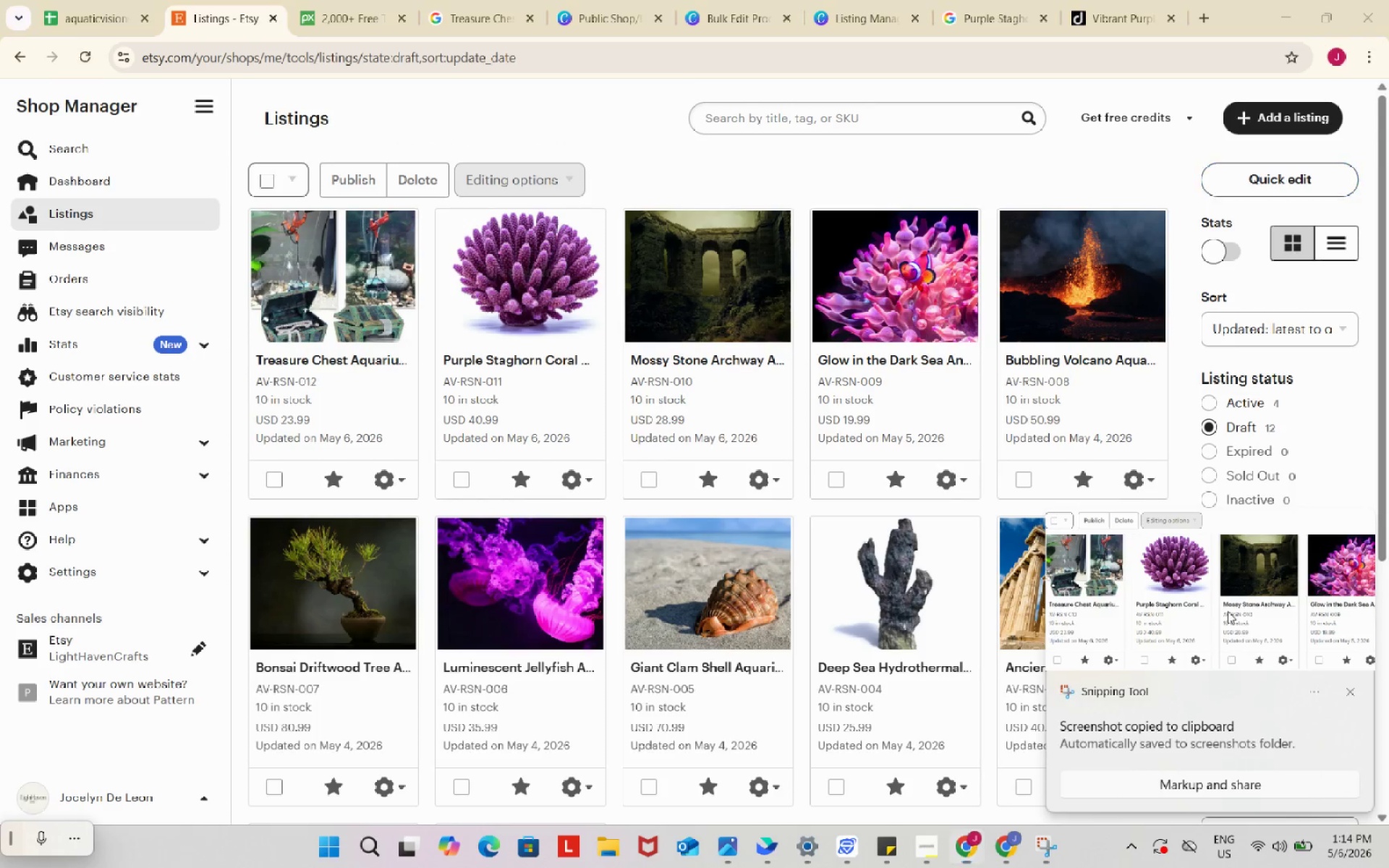 
left_click([1228, 611])
 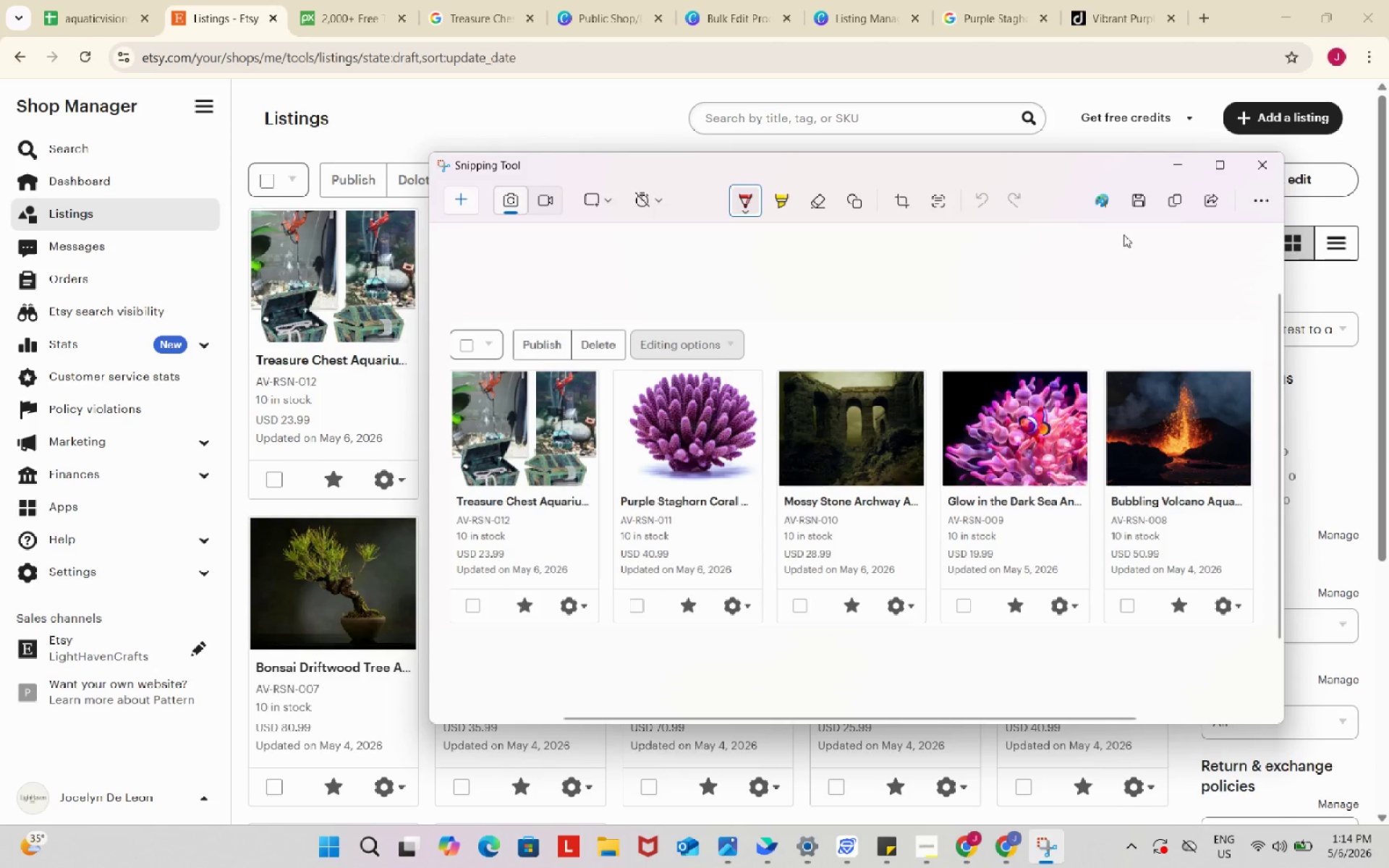 
left_click([1136, 196])
 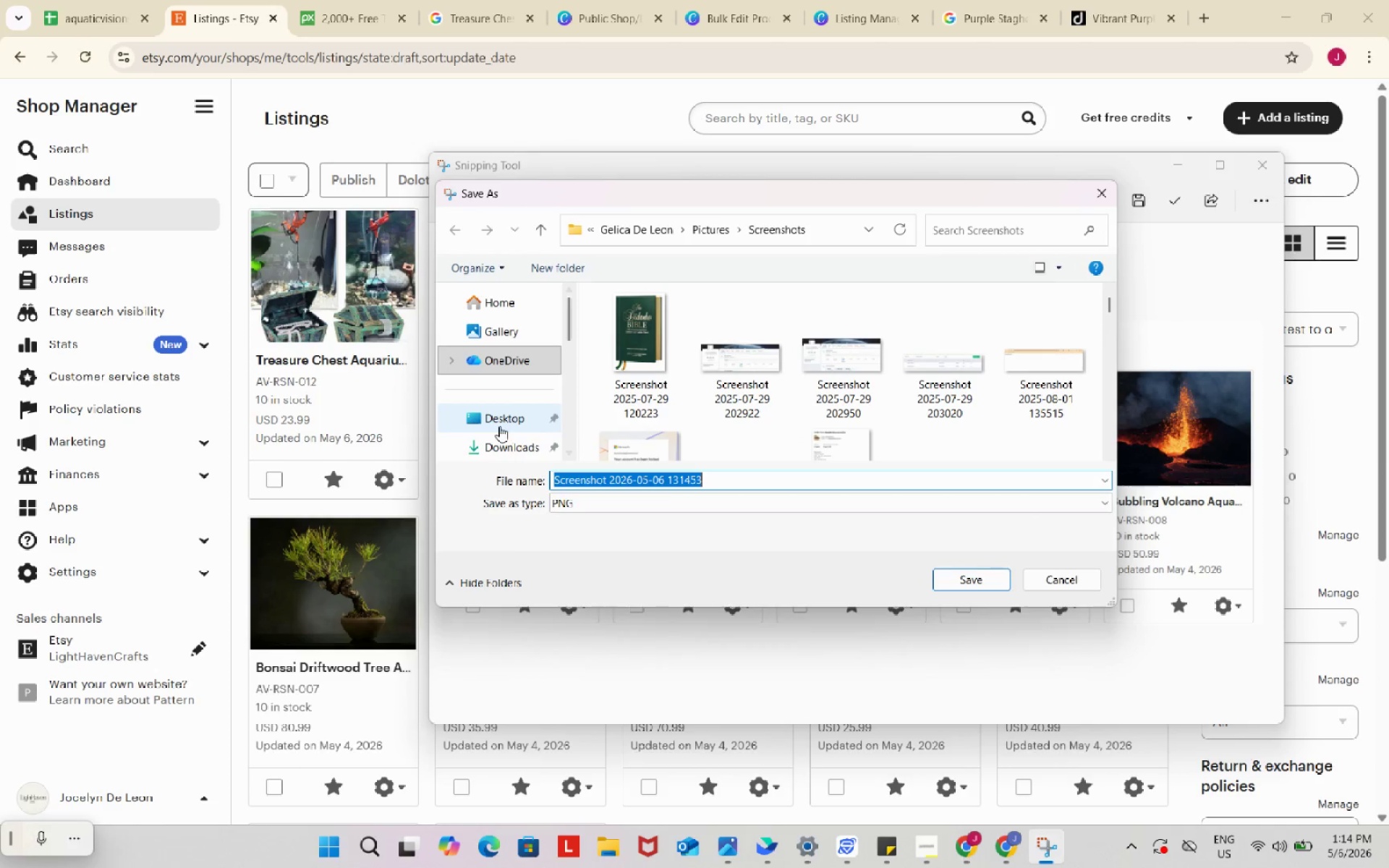 
left_click([506, 447])
 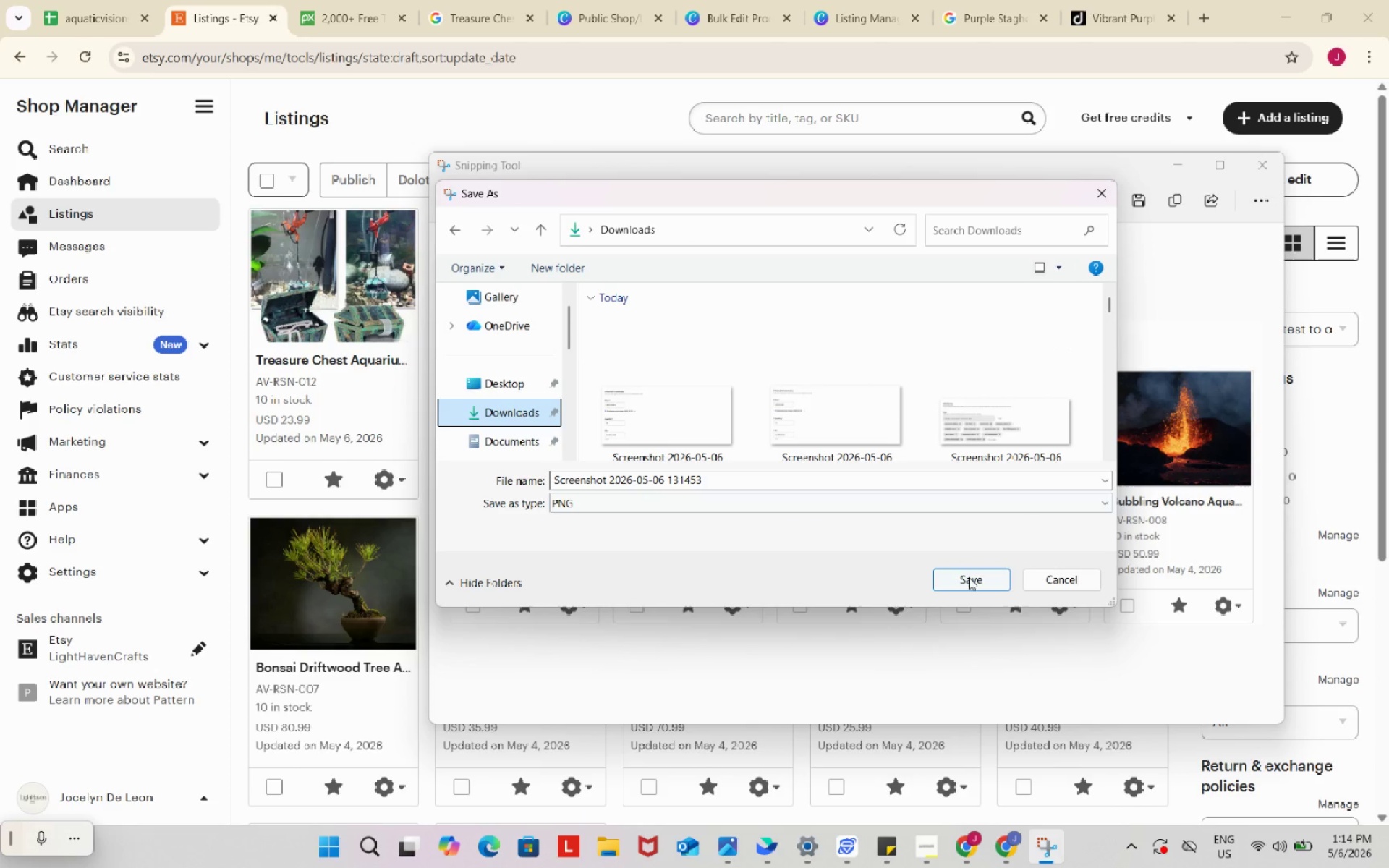 
left_click([972, 579])
 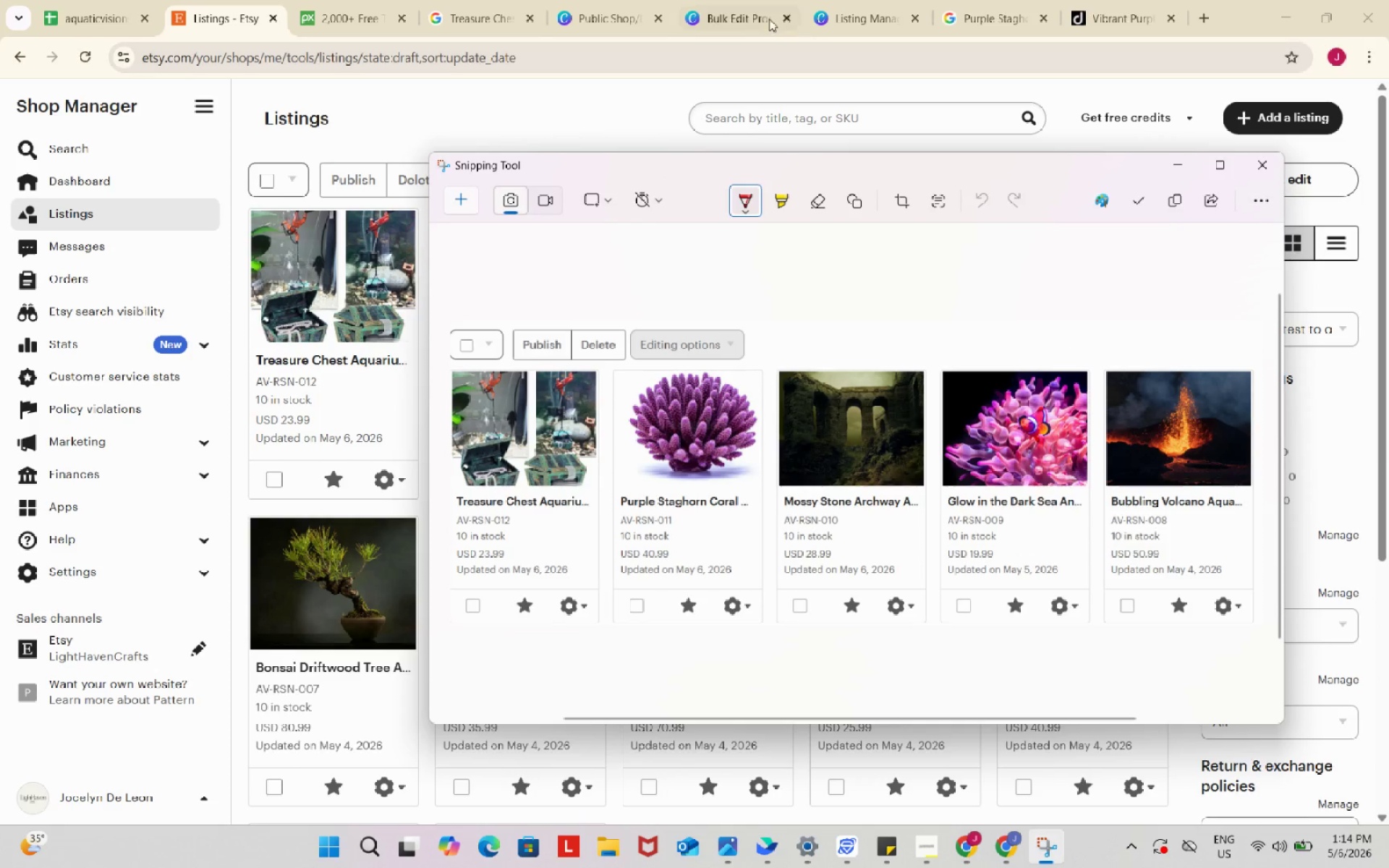 
left_click([739, 9])
 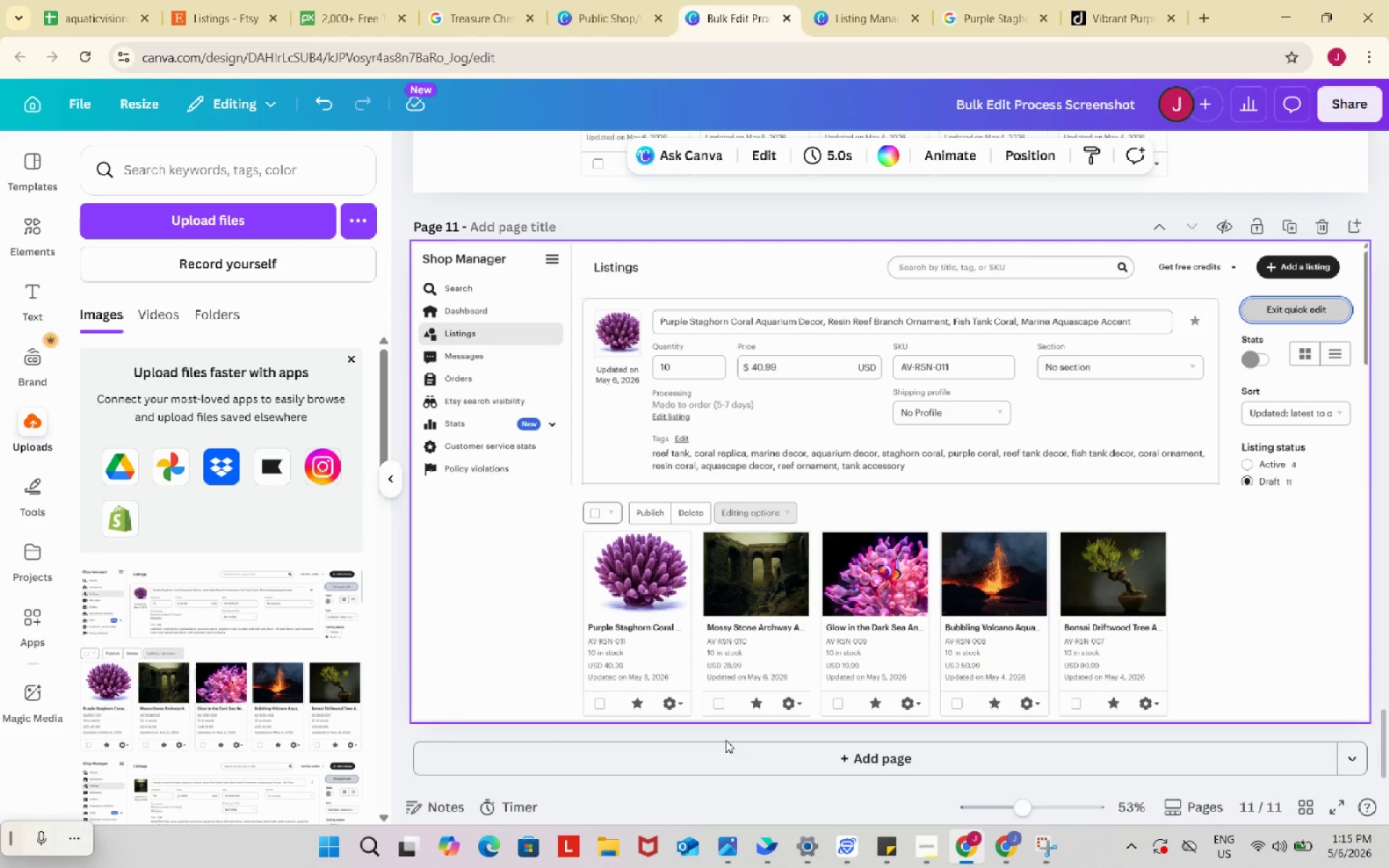 
left_click([729, 751])
 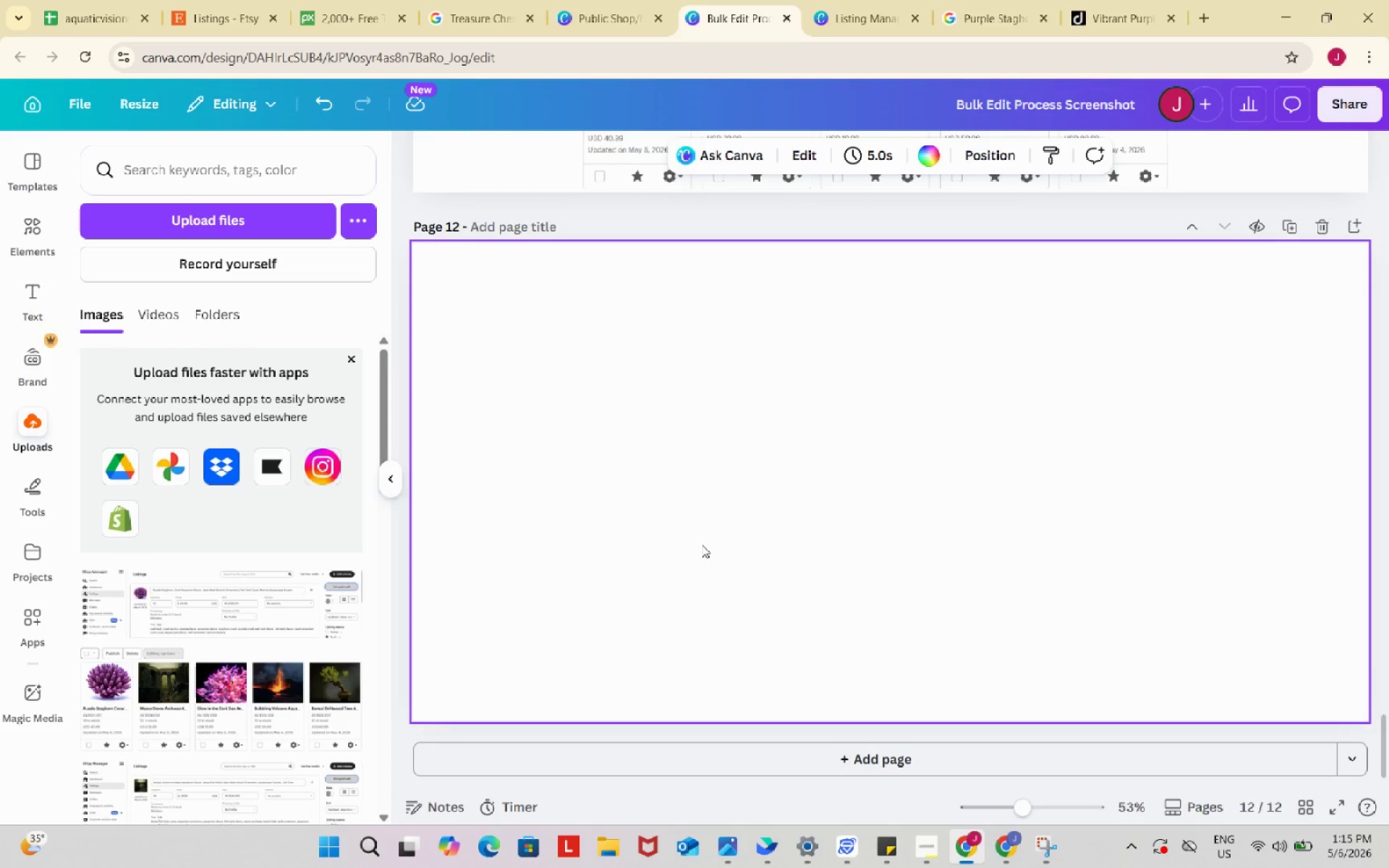 
left_click([702, 545])
 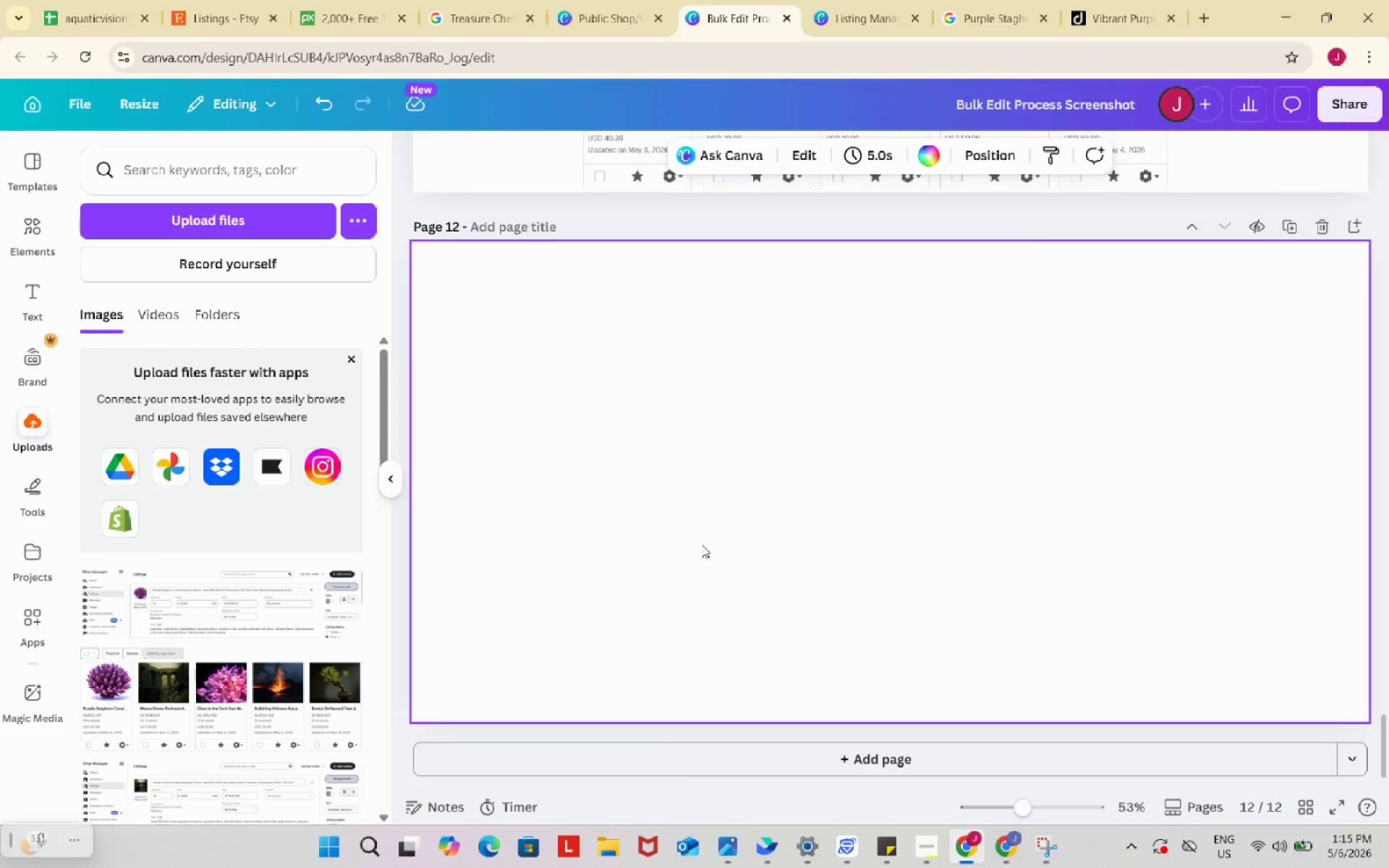 
key(Control+ControlLeft)
 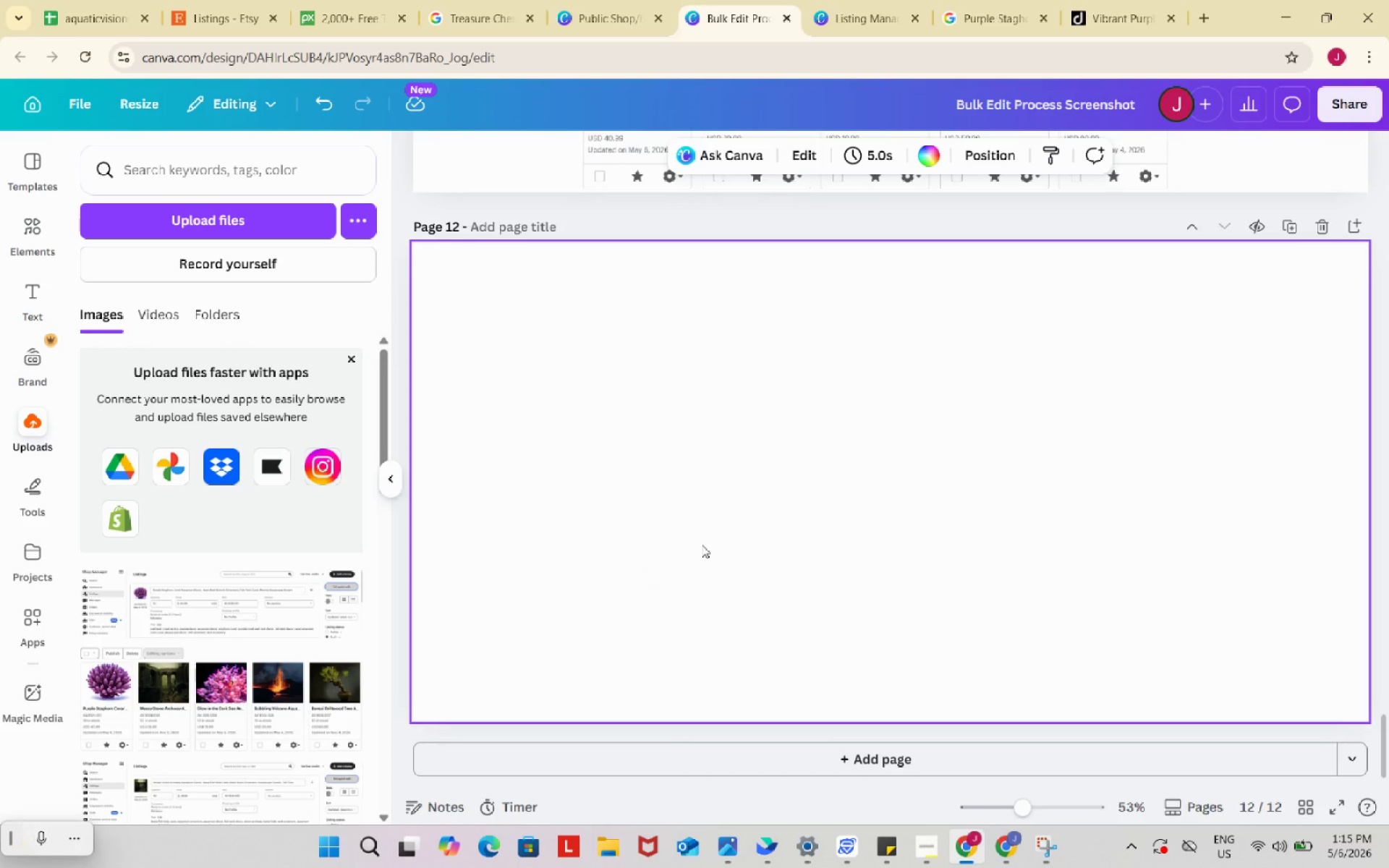 
key(Control+V)
 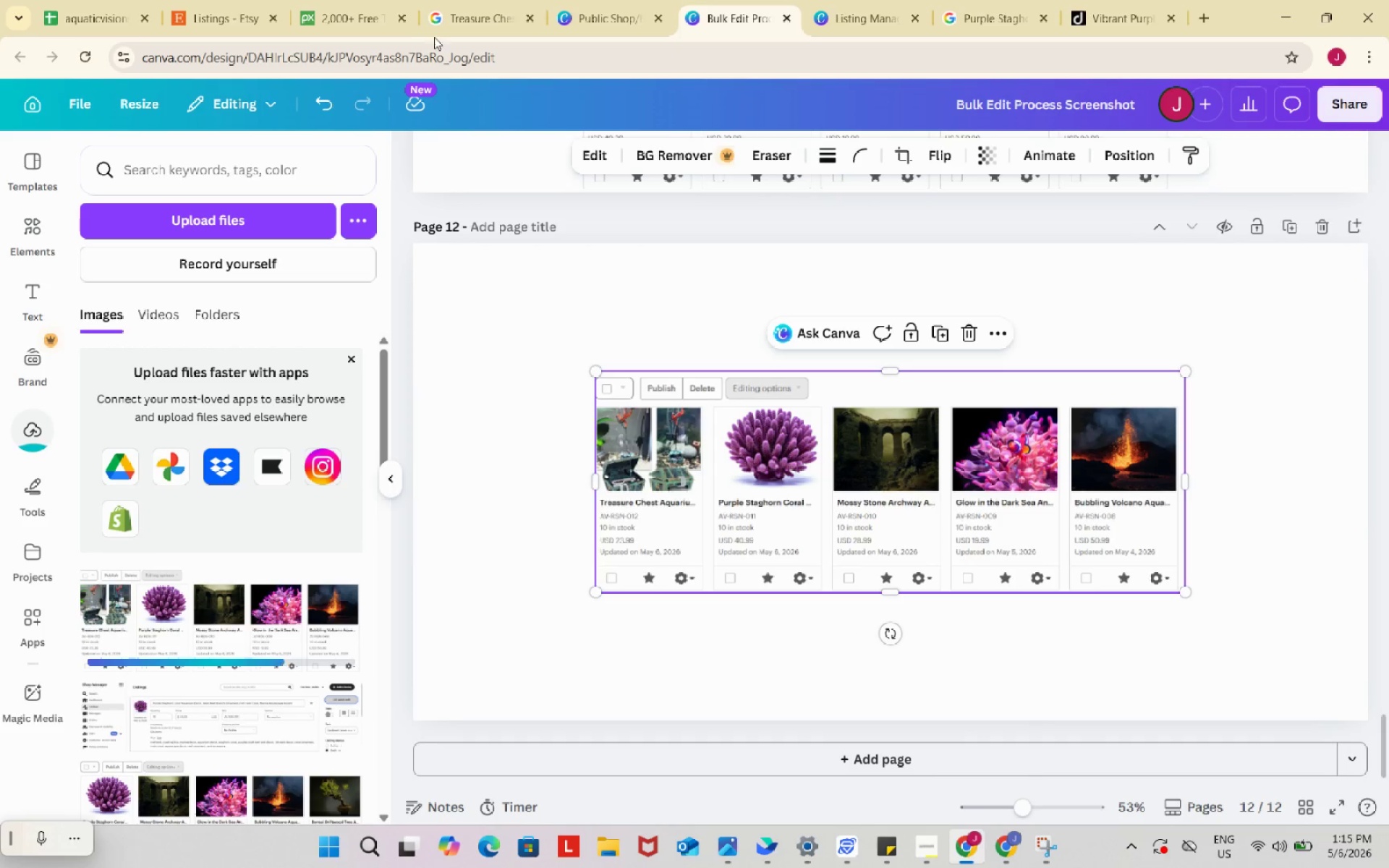 
left_click([243, 0])
 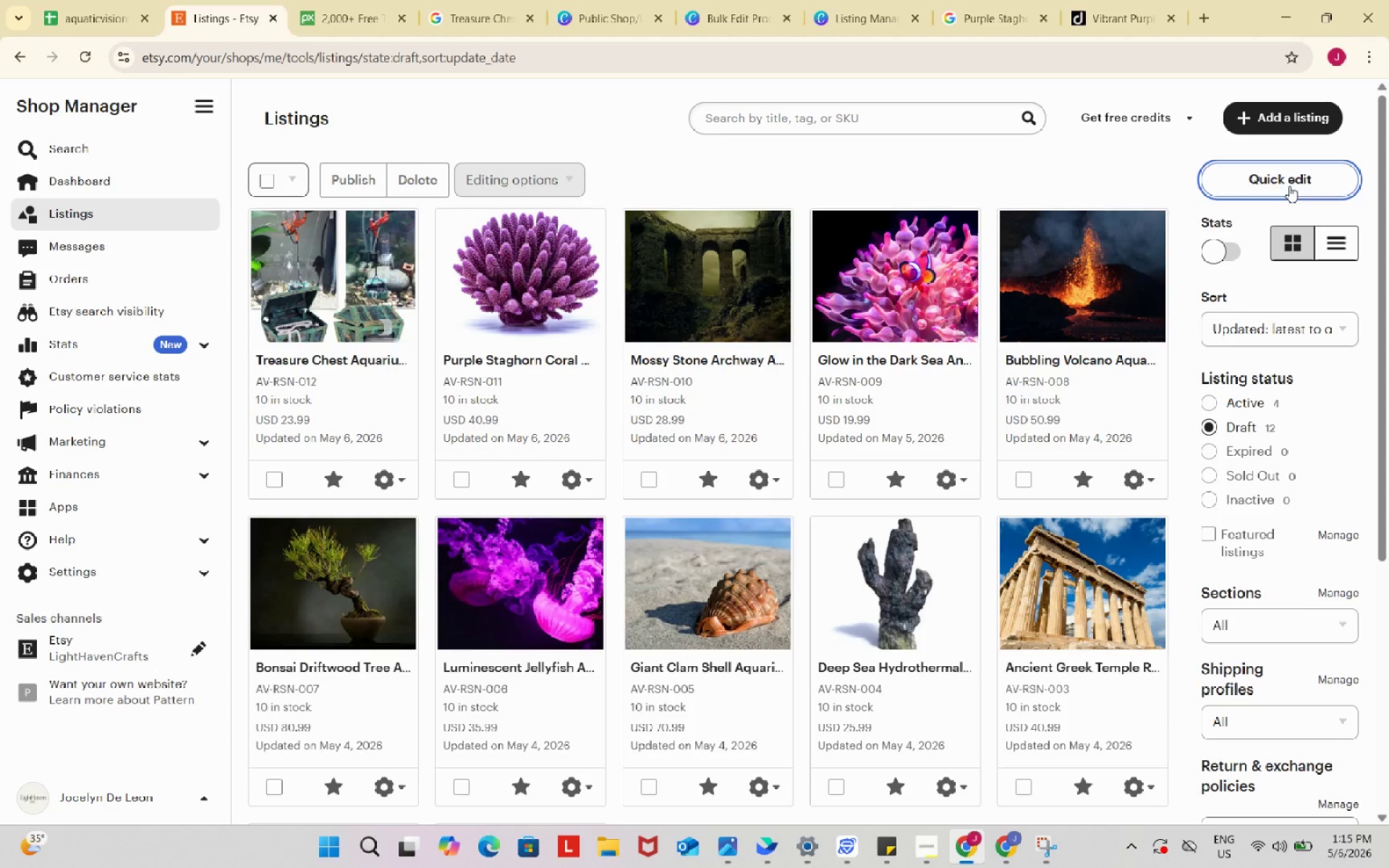 
left_click([1286, 179])
 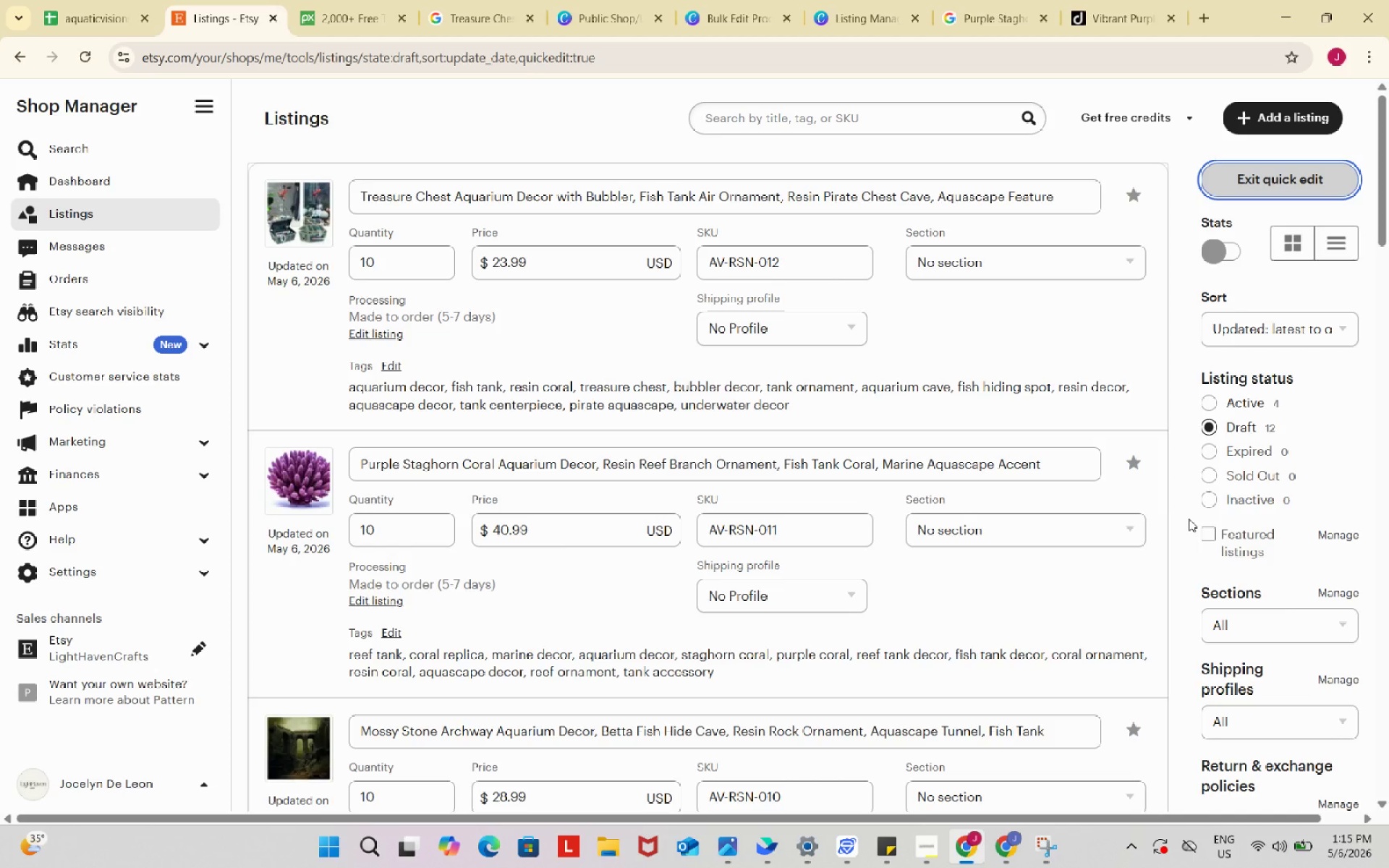 
scroll: coordinate [1189, 519], scroll_direction: up, amount: 1.0
 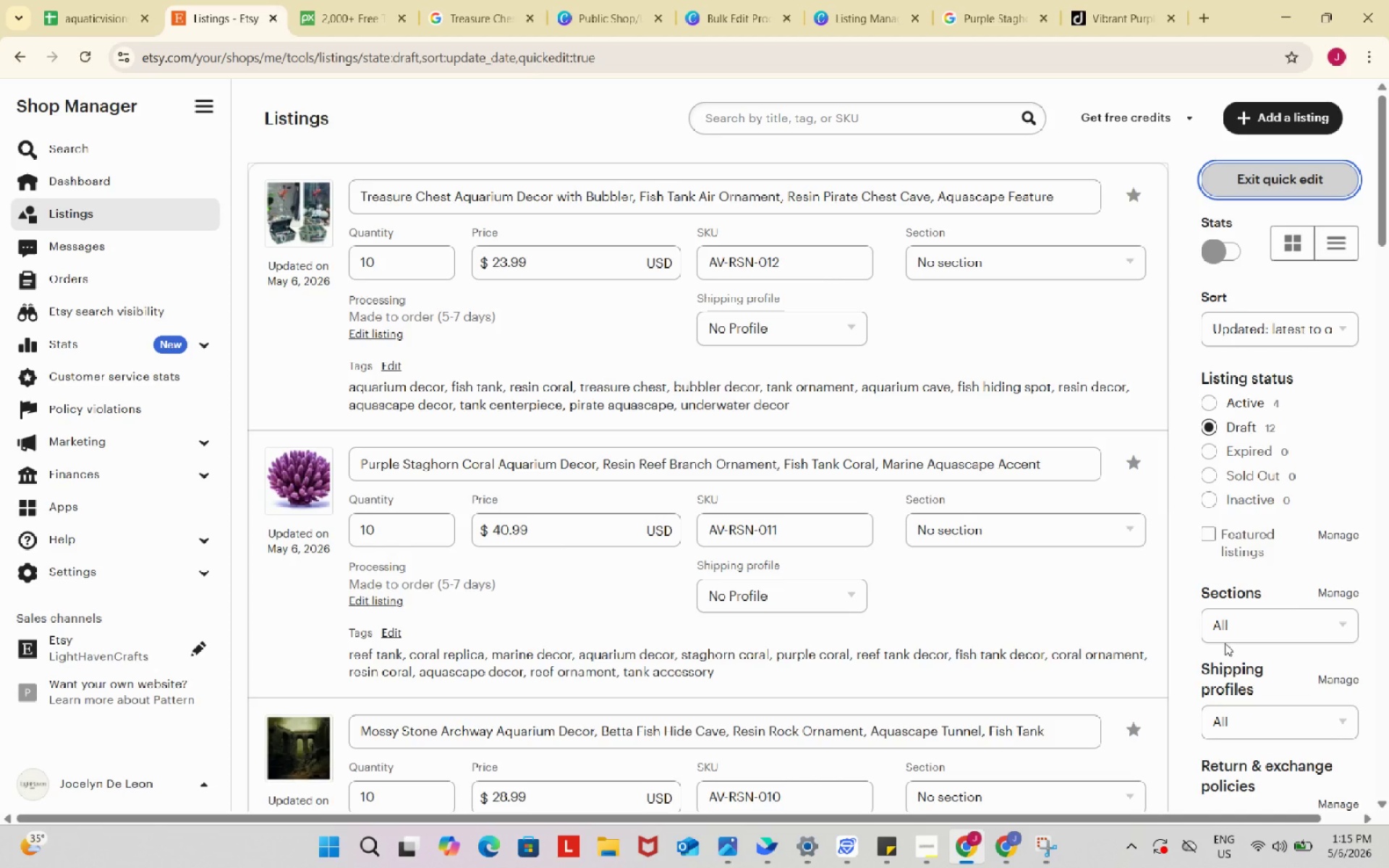 
key(Meta+Shift+S)
 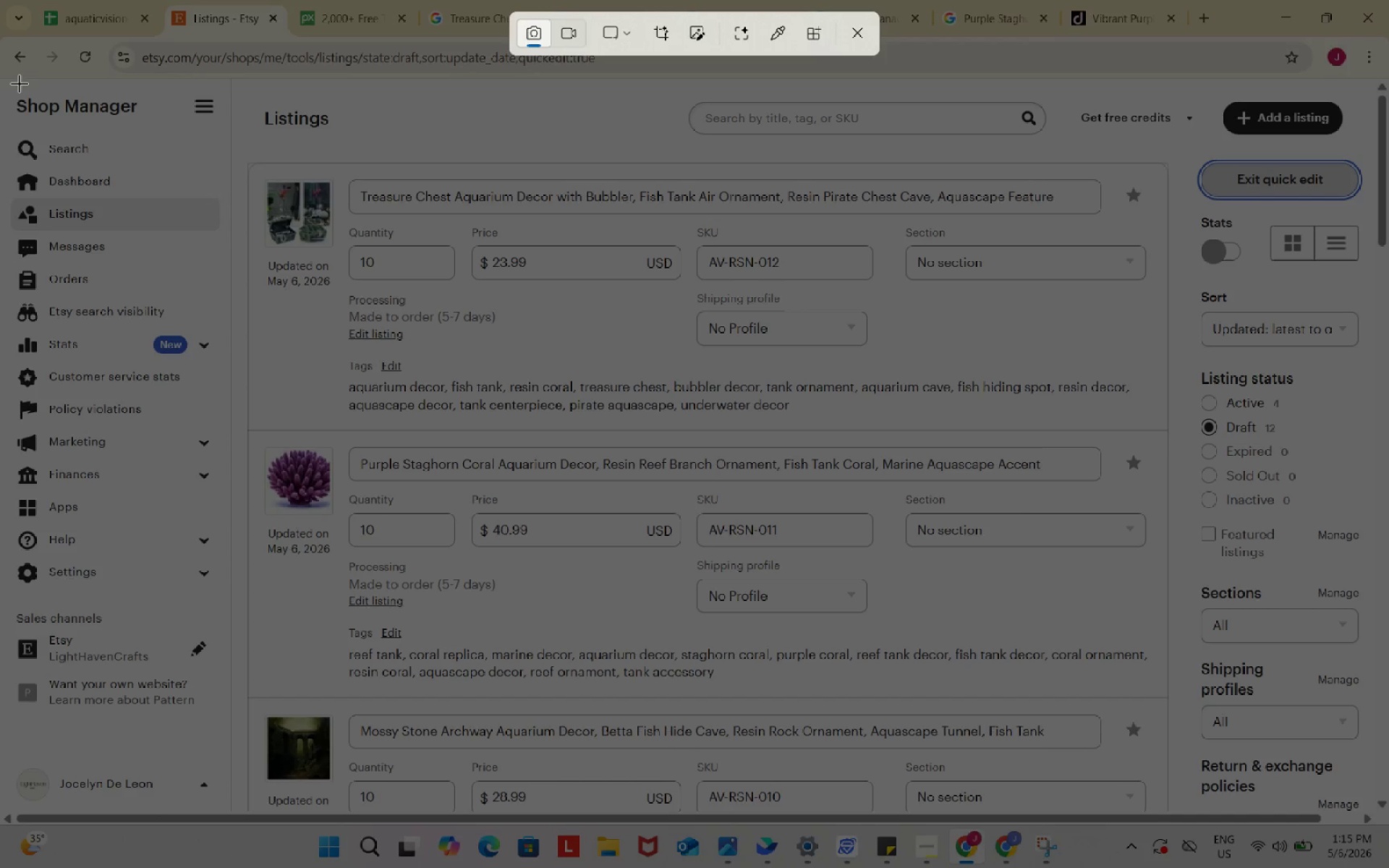 
left_click_drag(start_coordinate=[11, 84], to_coordinate=[1372, 433])
 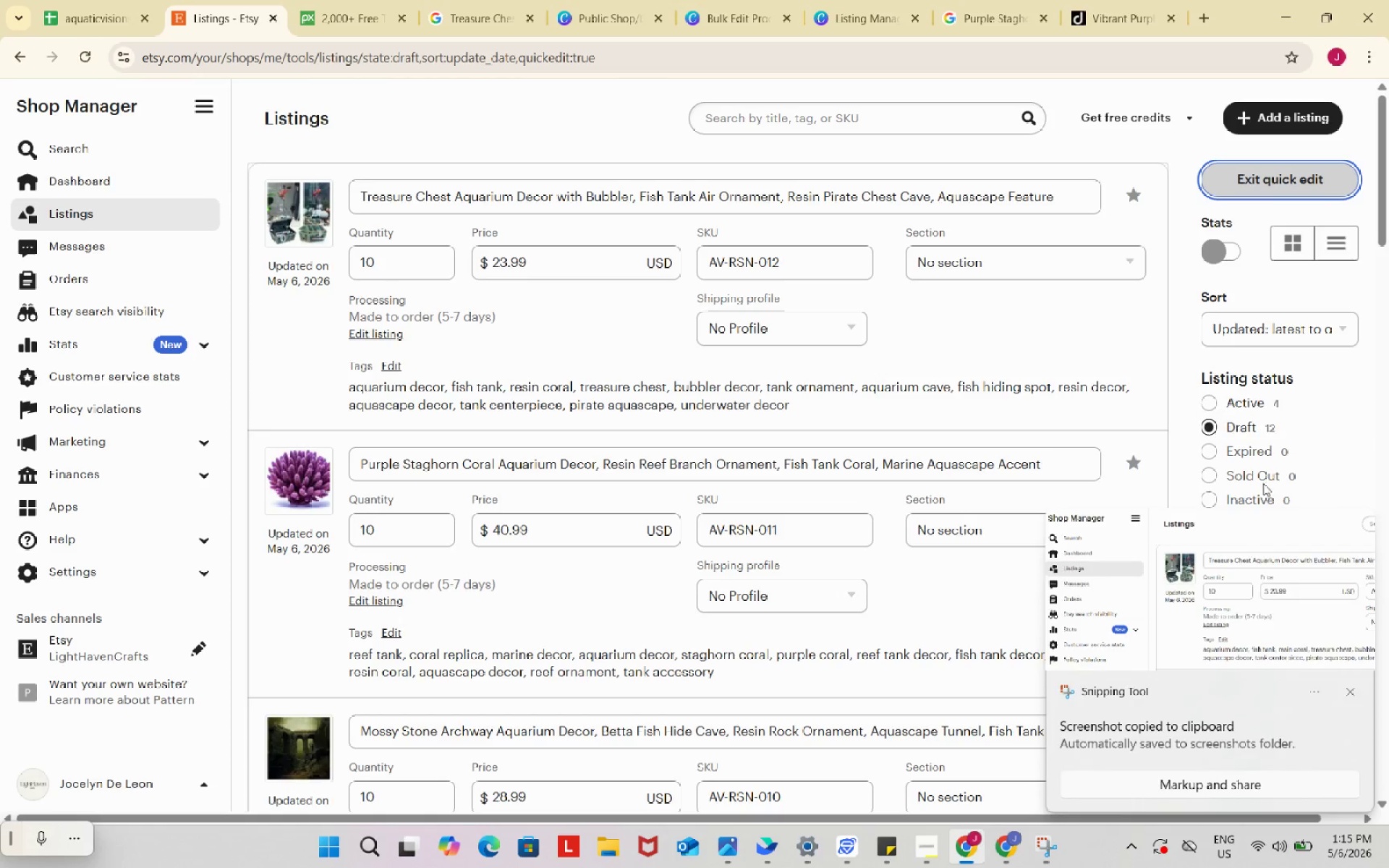 
left_click([1226, 572])
 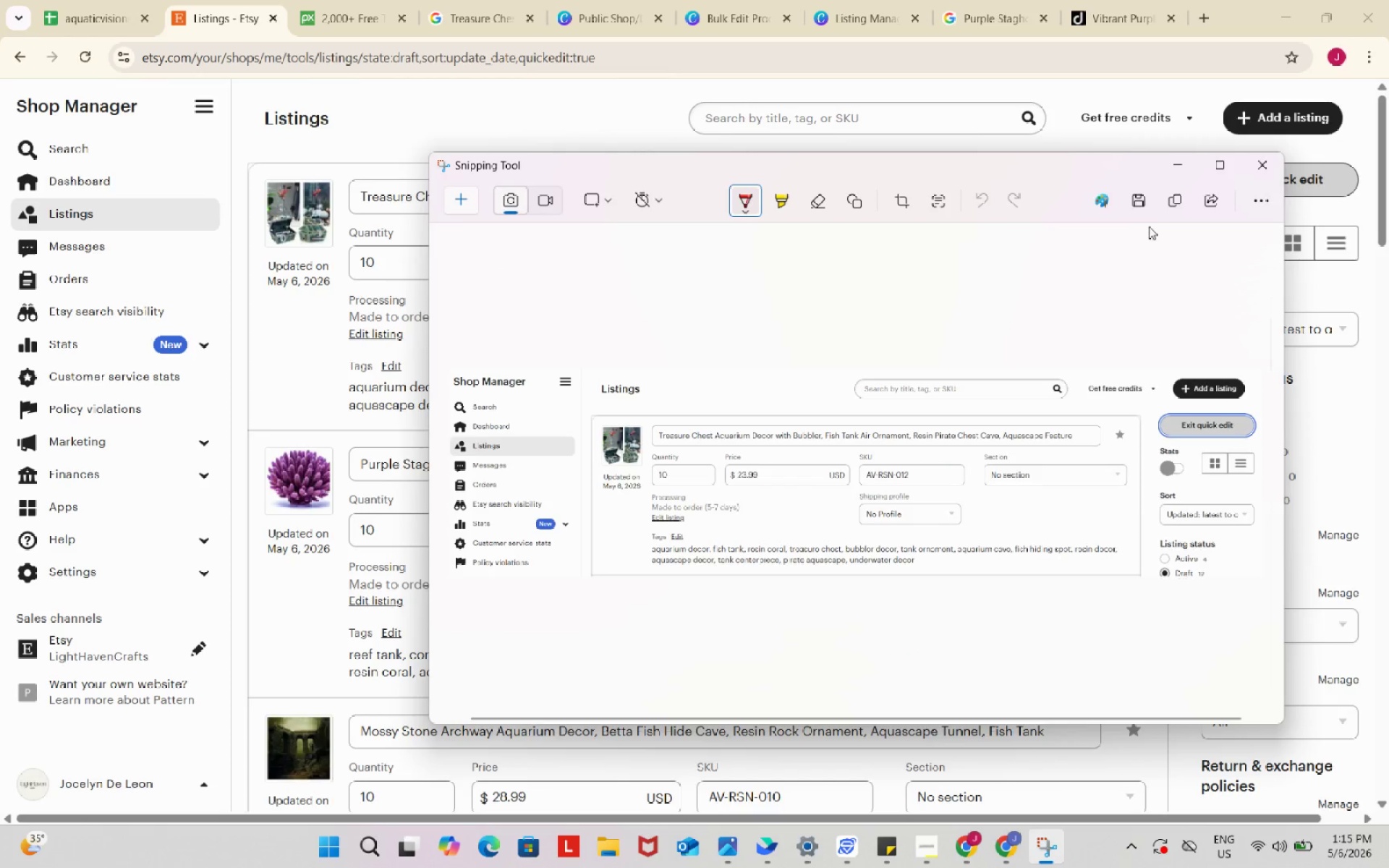 
left_click([1137, 205])
 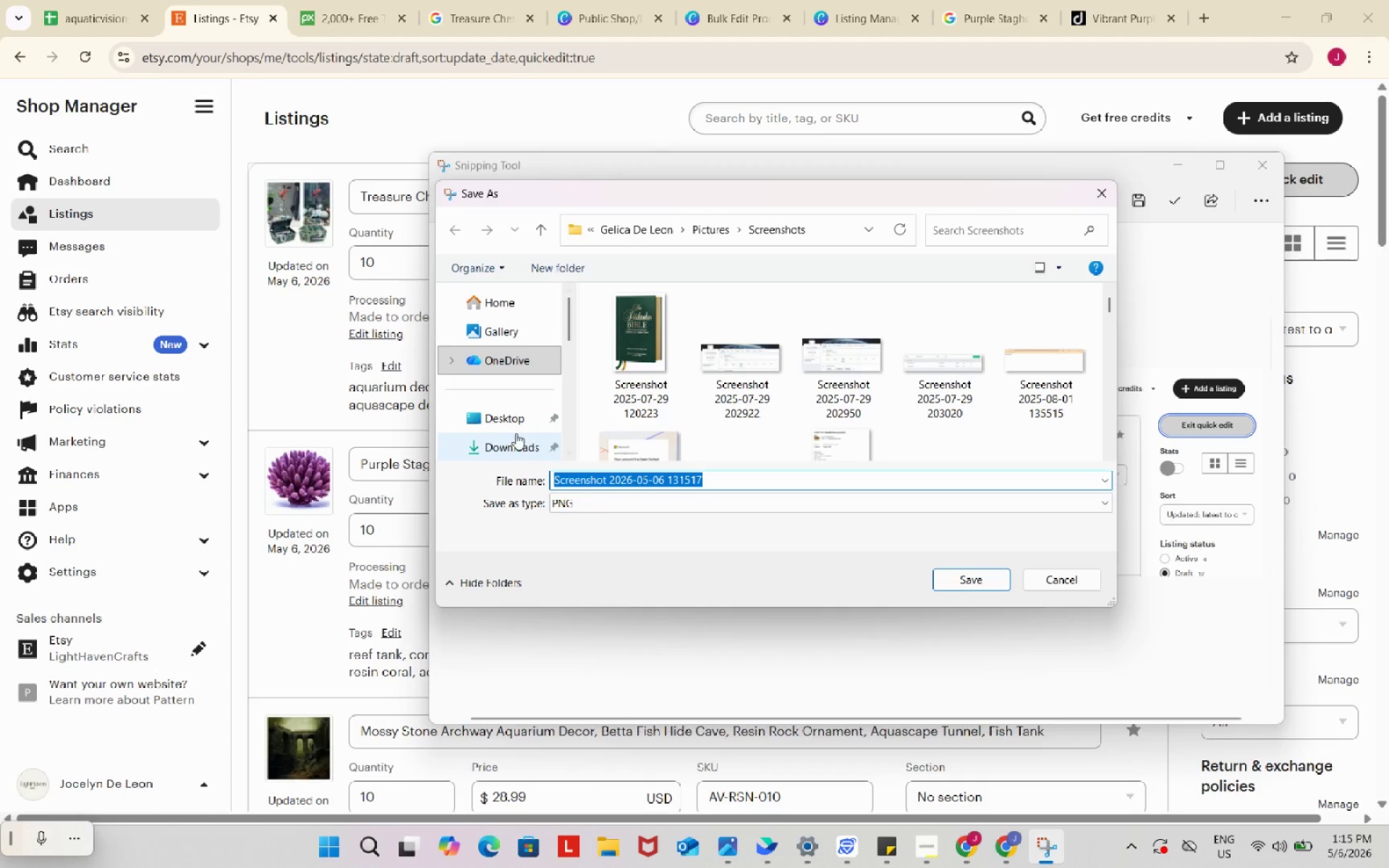 
left_click([509, 443])
 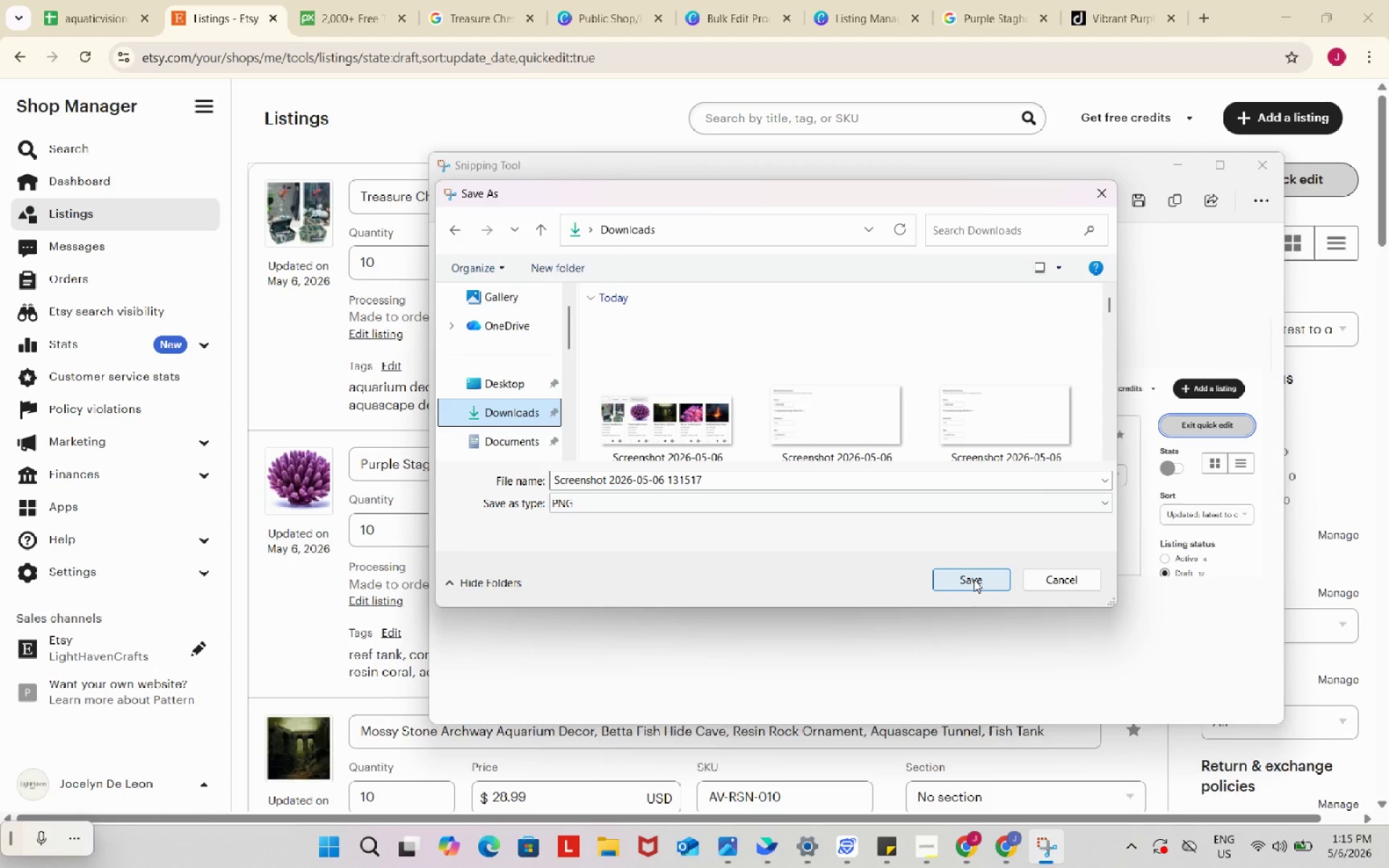 
left_click([974, 579])
 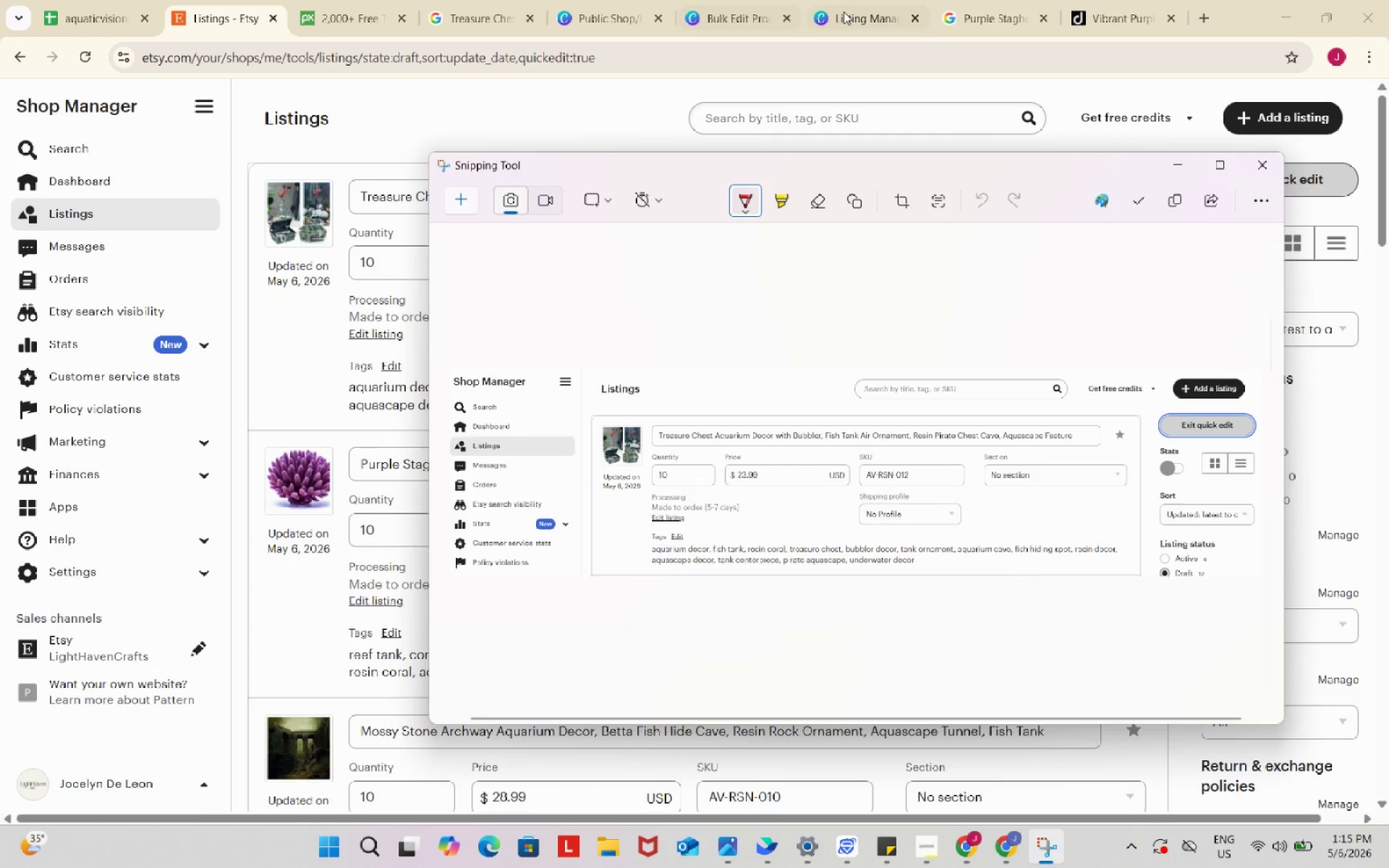 
mouse_move([831, 12])
 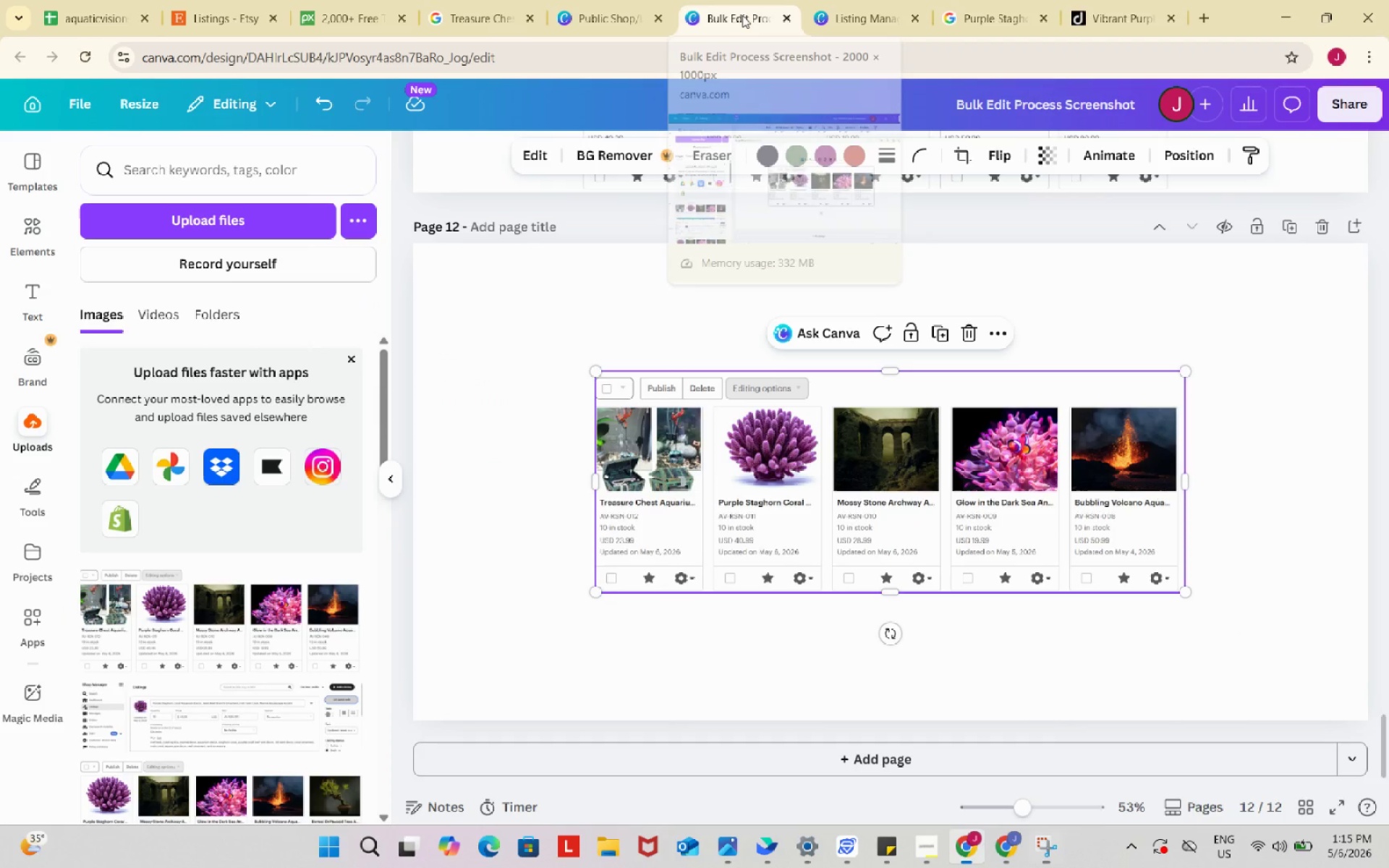 
left_click([742, 15])
 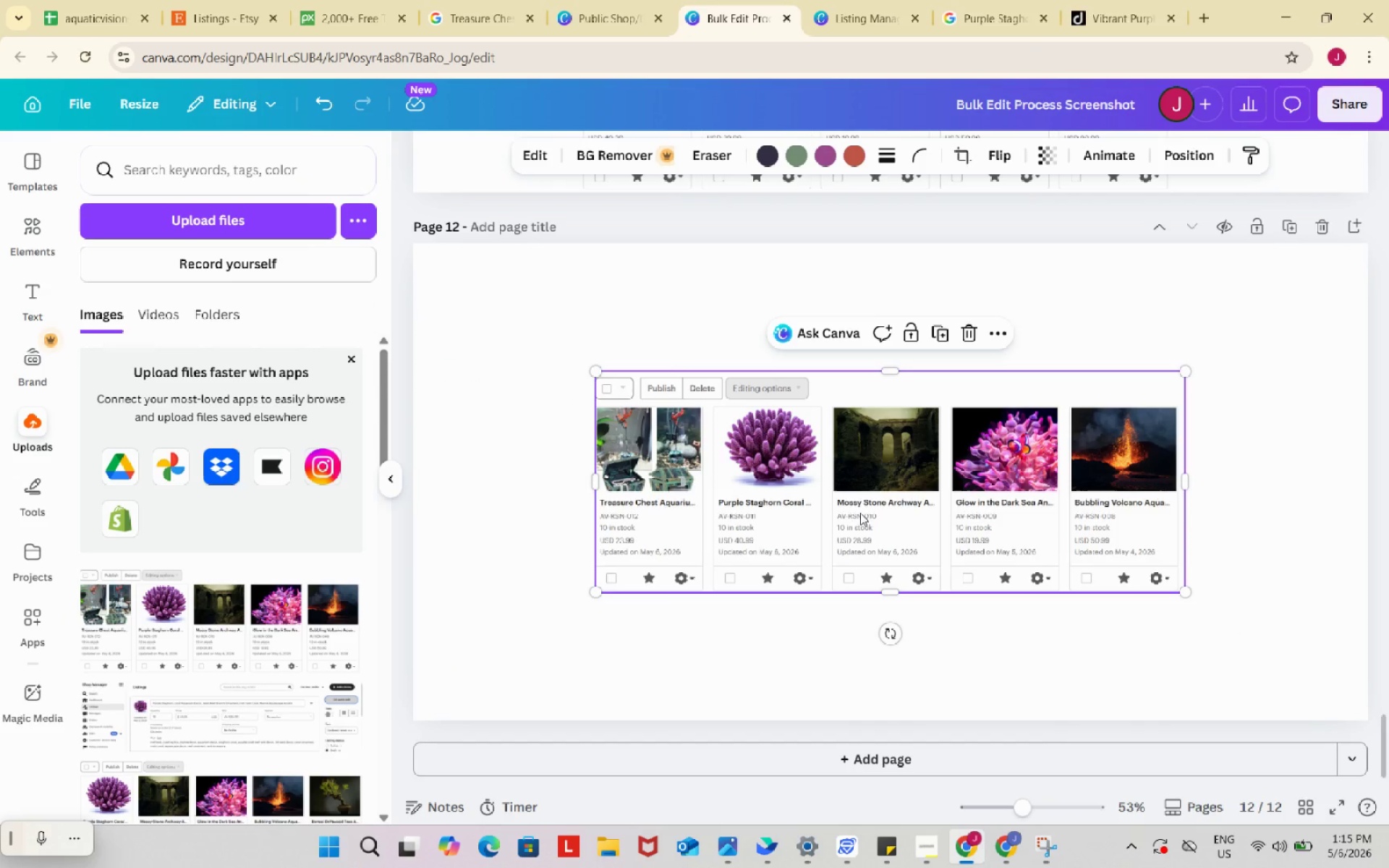 
left_click_drag(start_coordinate=[891, 474], to_coordinate=[883, 598])
 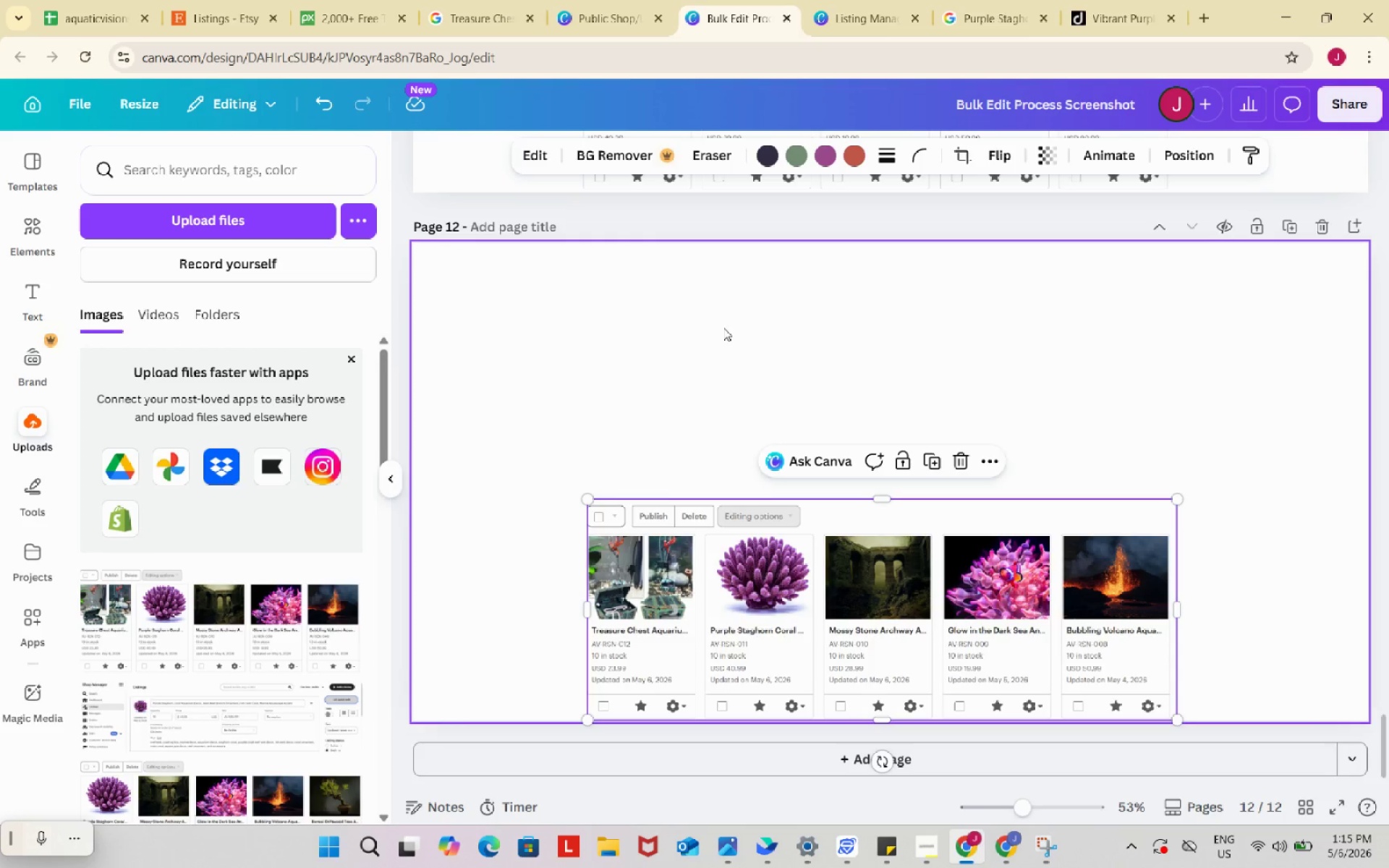 
left_click([723, 327])
 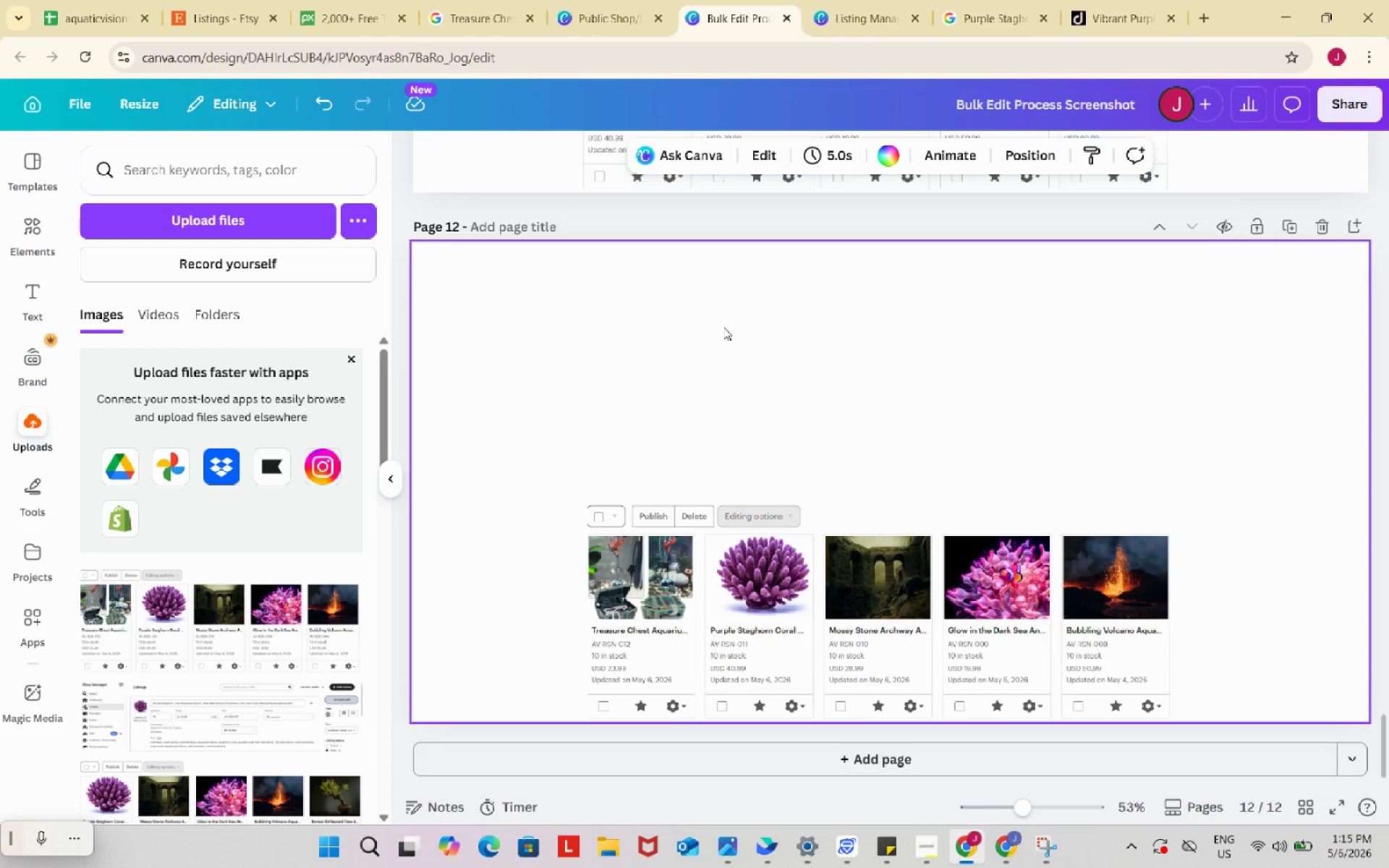 
key(Control+V)
 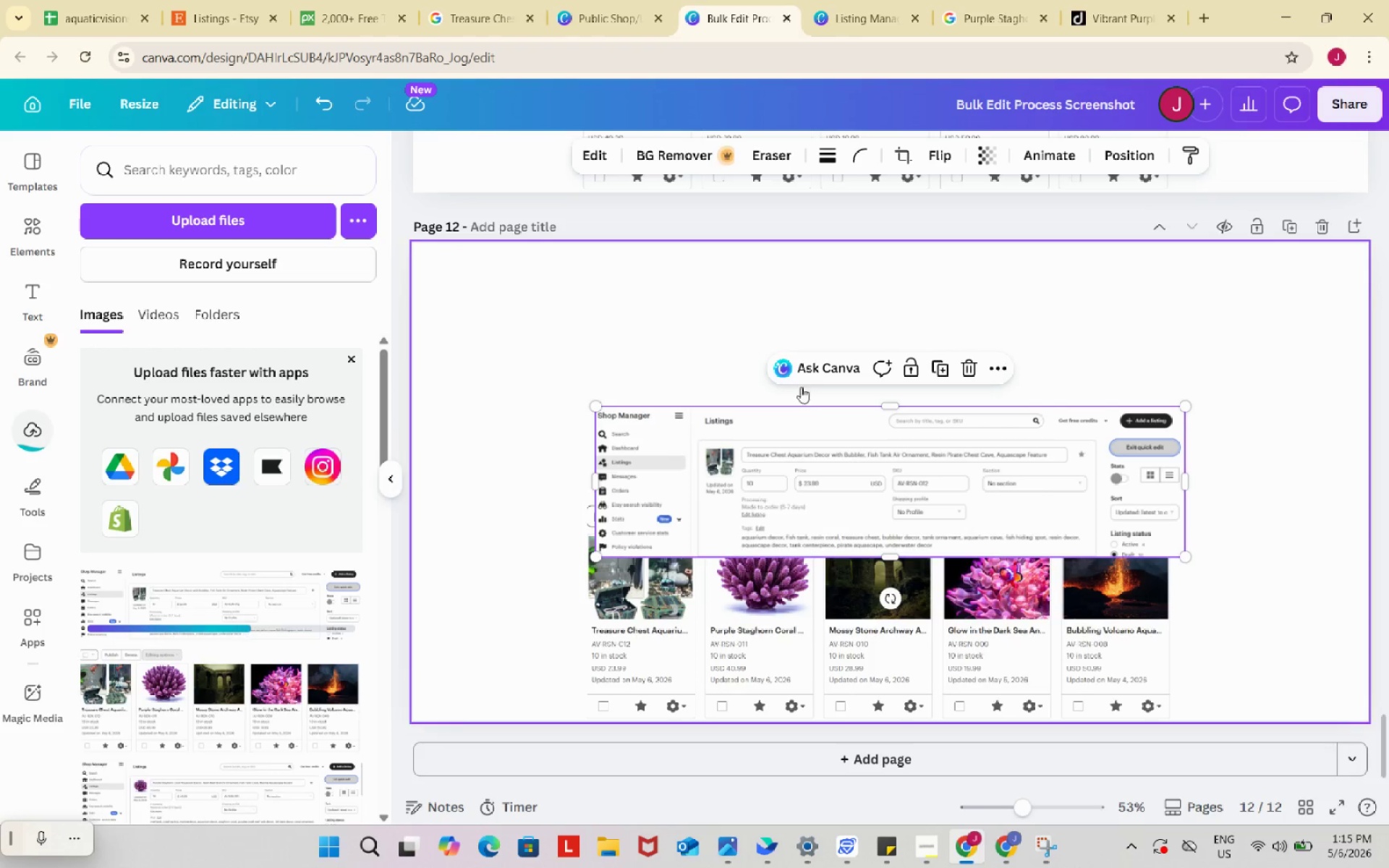 
left_click_drag(start_coordinate=[899, 467], to_coordinate=[721, 305])
 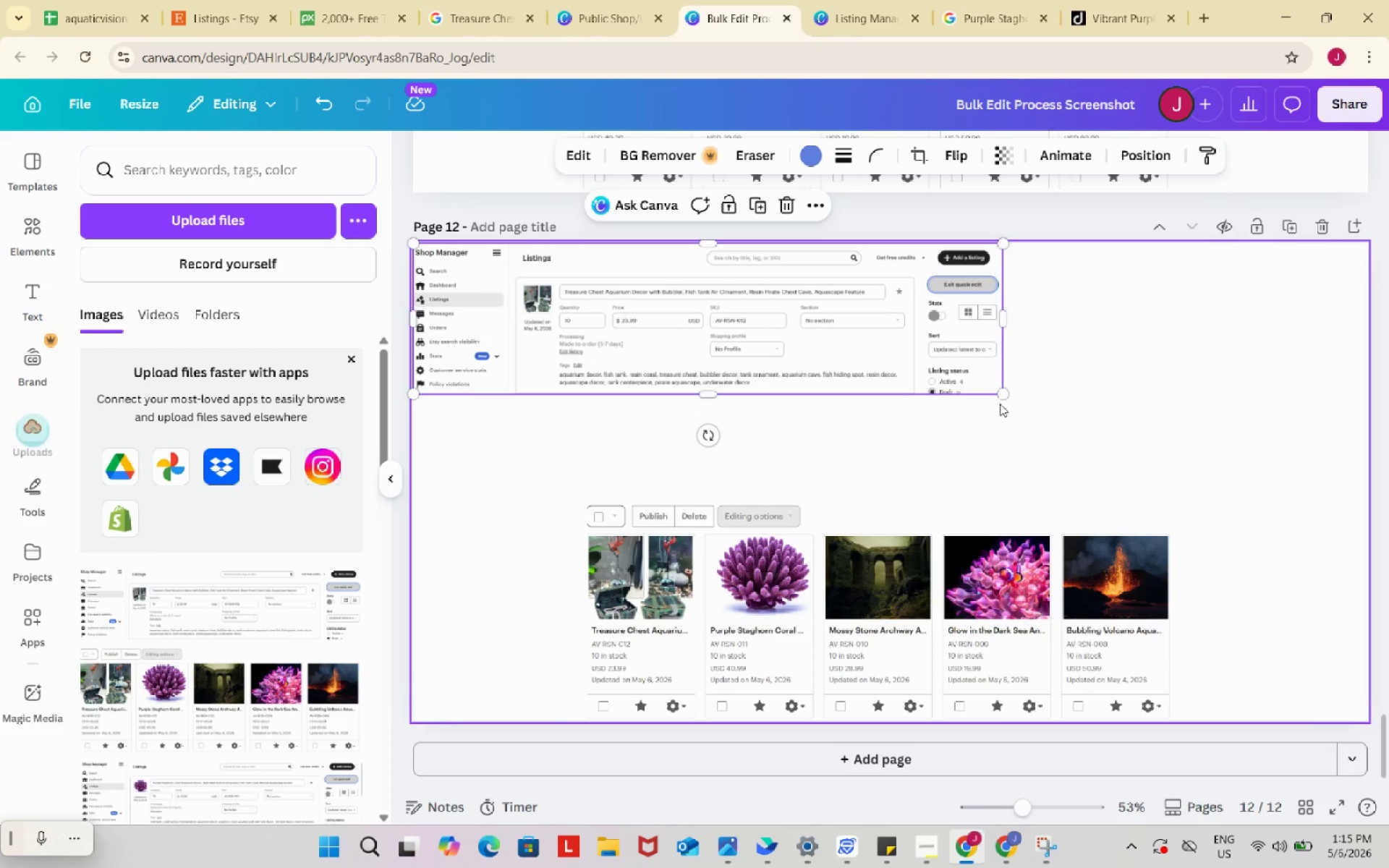 
left_click_drag(start_coordinate=[1005, 395], to_coordinate=[1353, 549])
 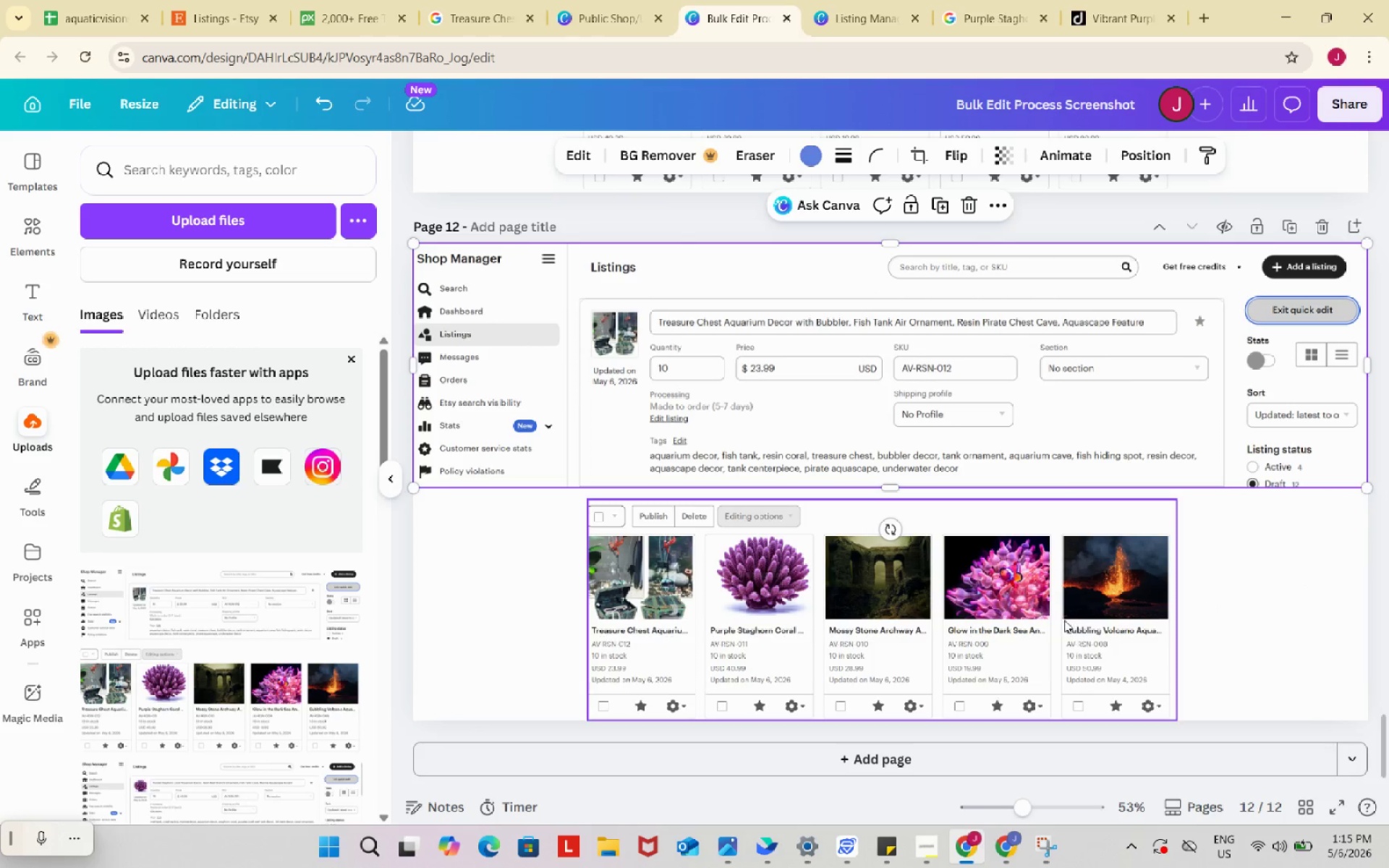 
left_click_drag(start_coordinate=[1064, 620], to_coordinate=[1052, 612])
 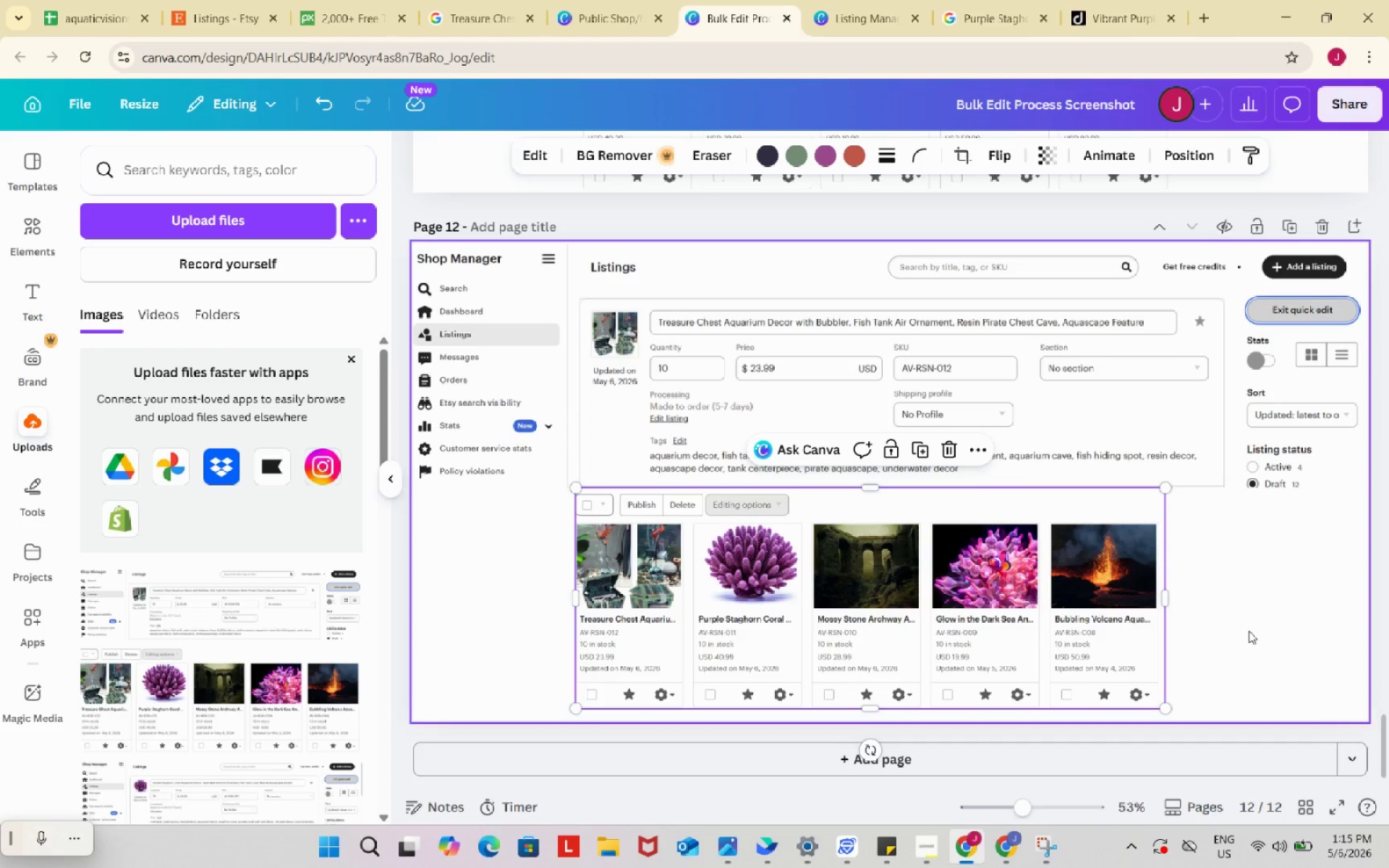 
left_click([1249, 631])
 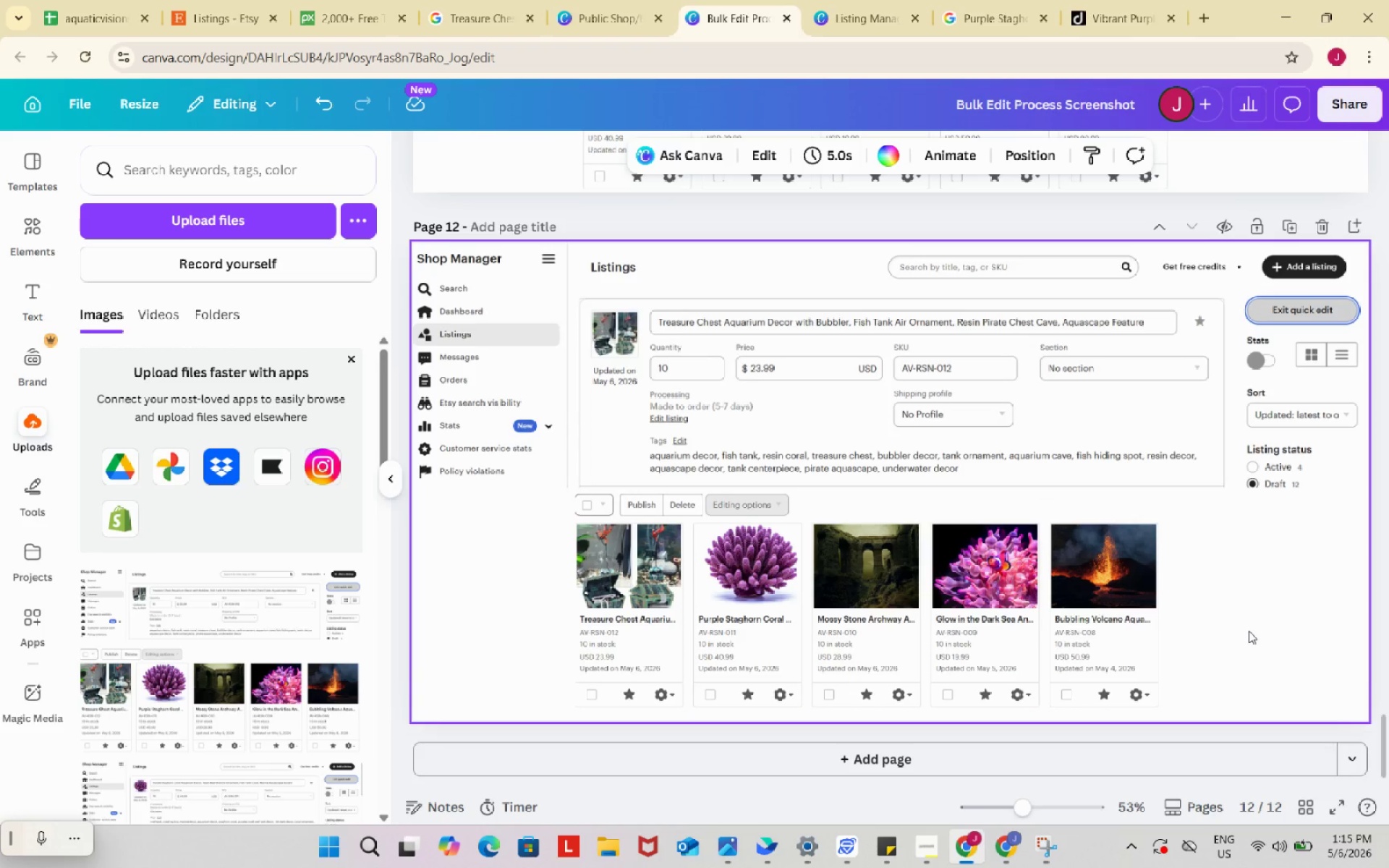 
left_click_drag(start_coordinate=[967, 592], to_coordinate=[967, 598])
 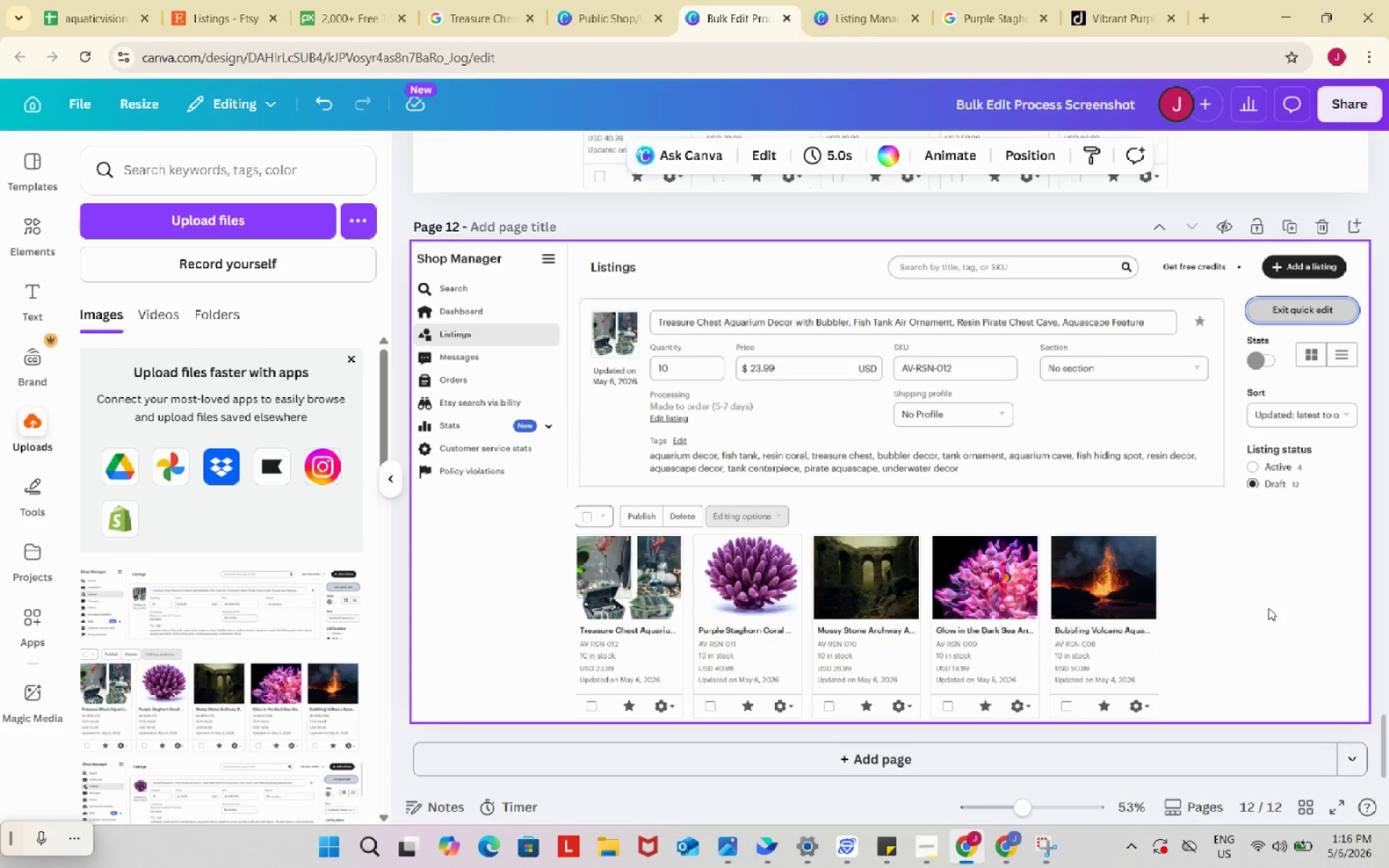 
wait(29.14)
 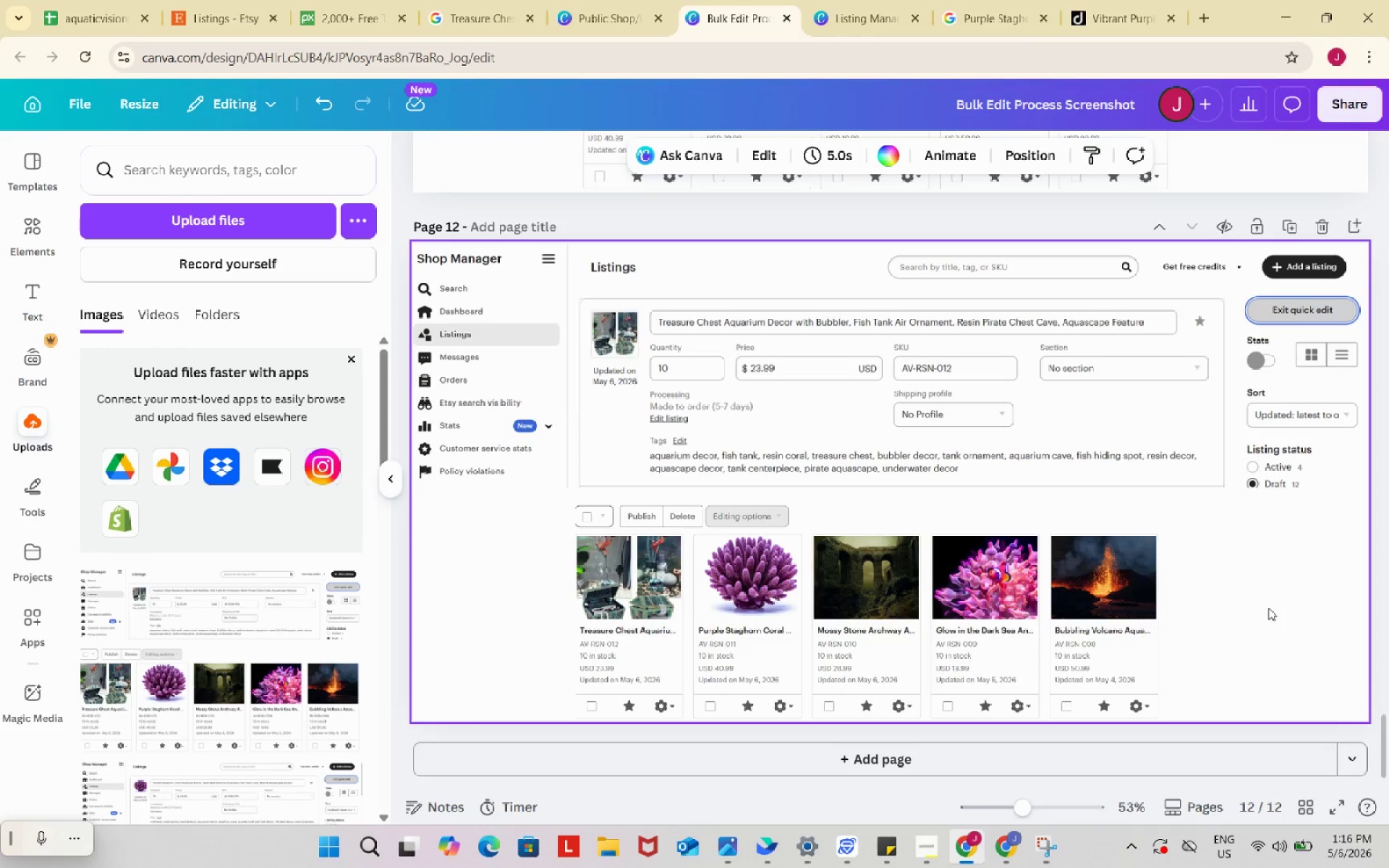 
left_click([247, 0])
 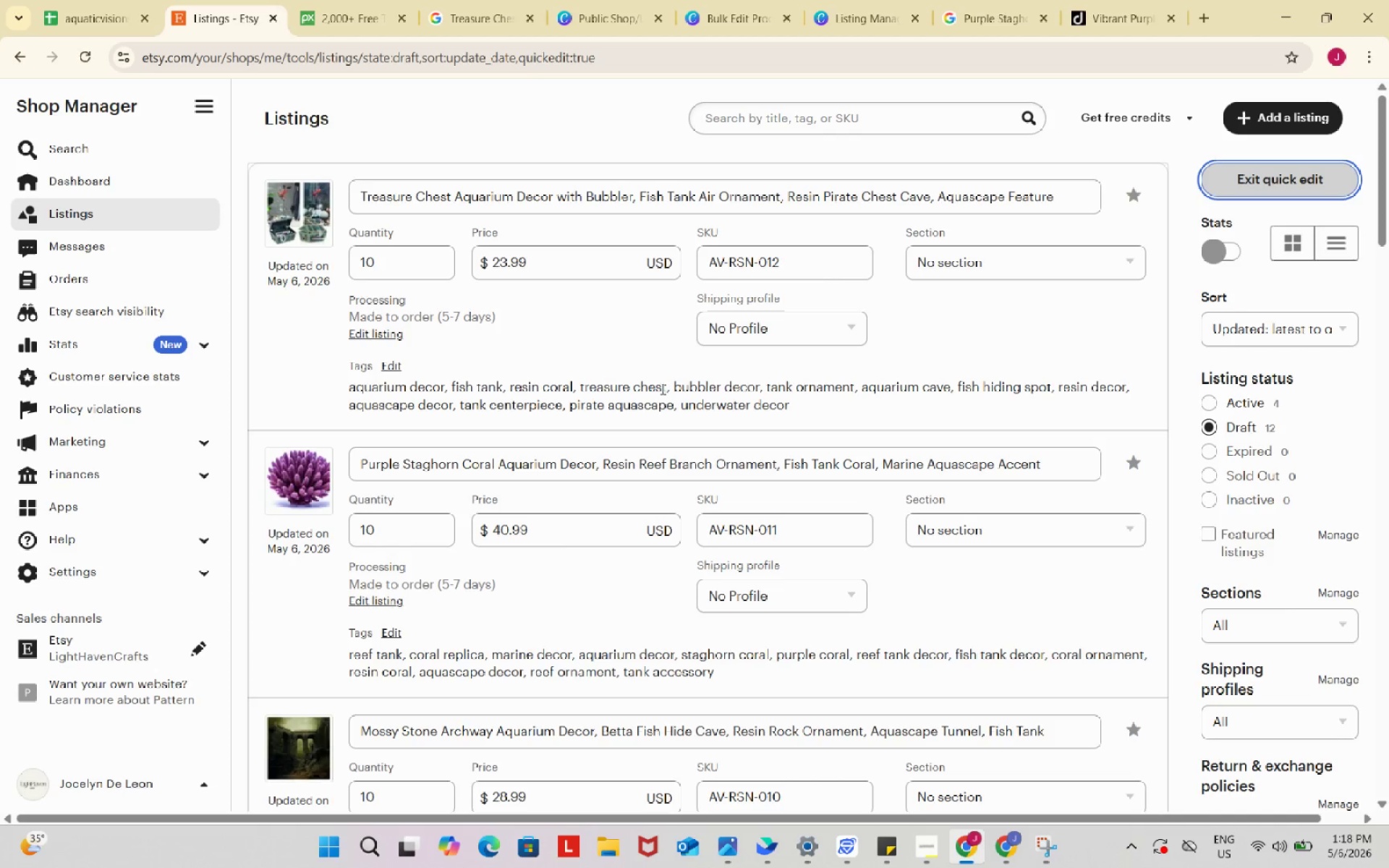 
wait(139.19)
 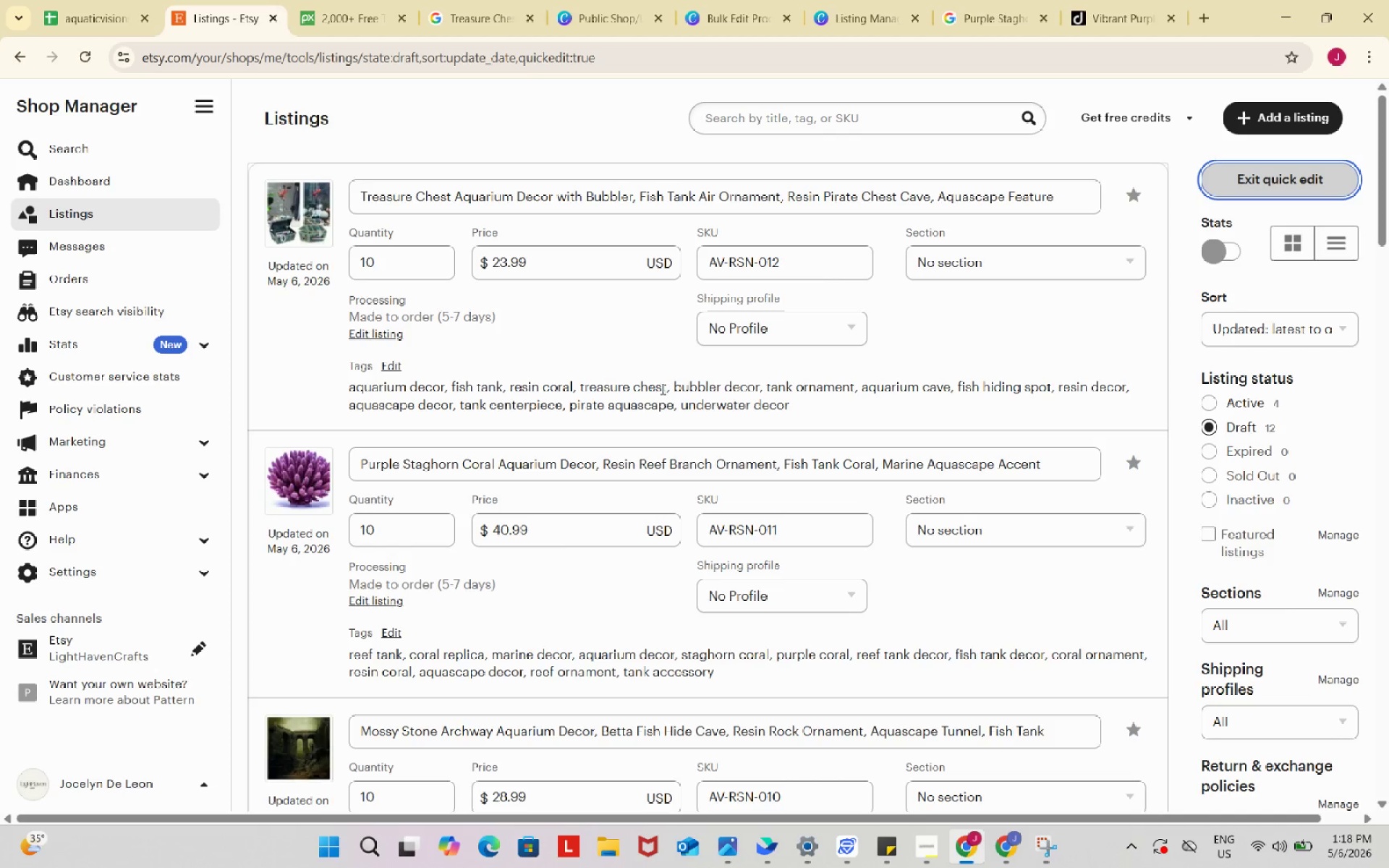 
scroll: coordinate [635, 399], scroll_direction: up, amount: 4.0
 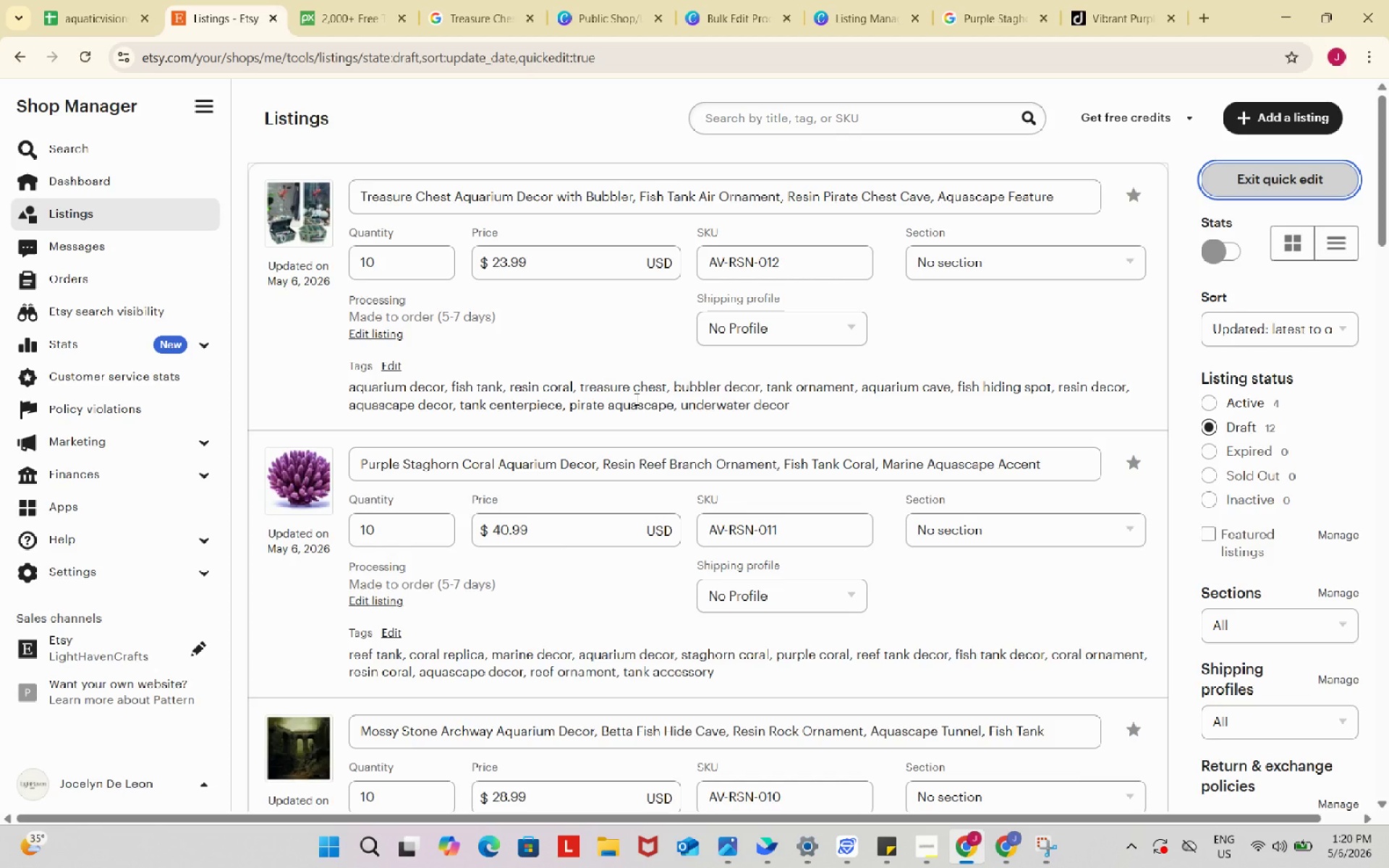 
wait(109.65)
 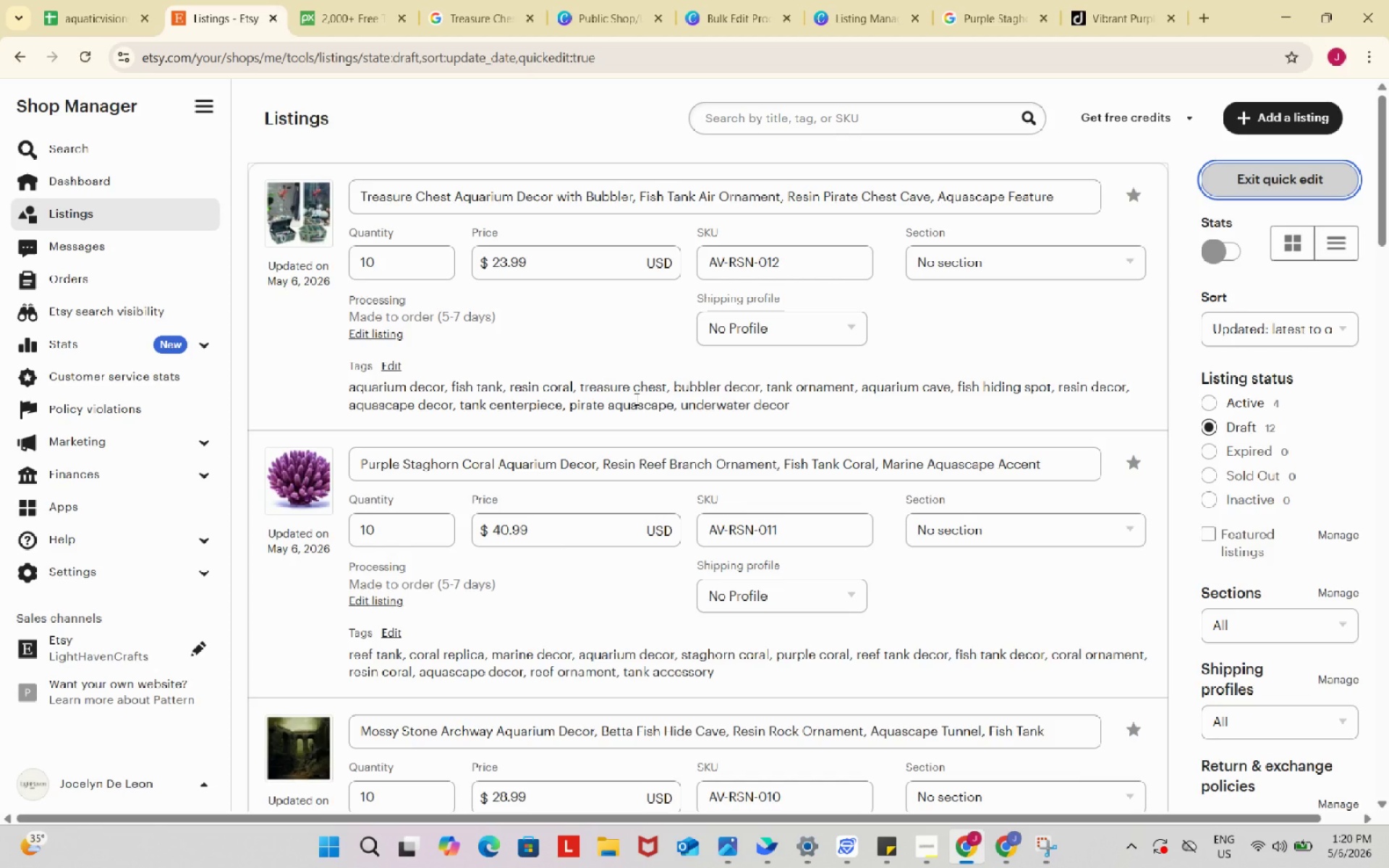 
scroll: coordinate [634, 399], scroll_direction: down, amount: 1.0
 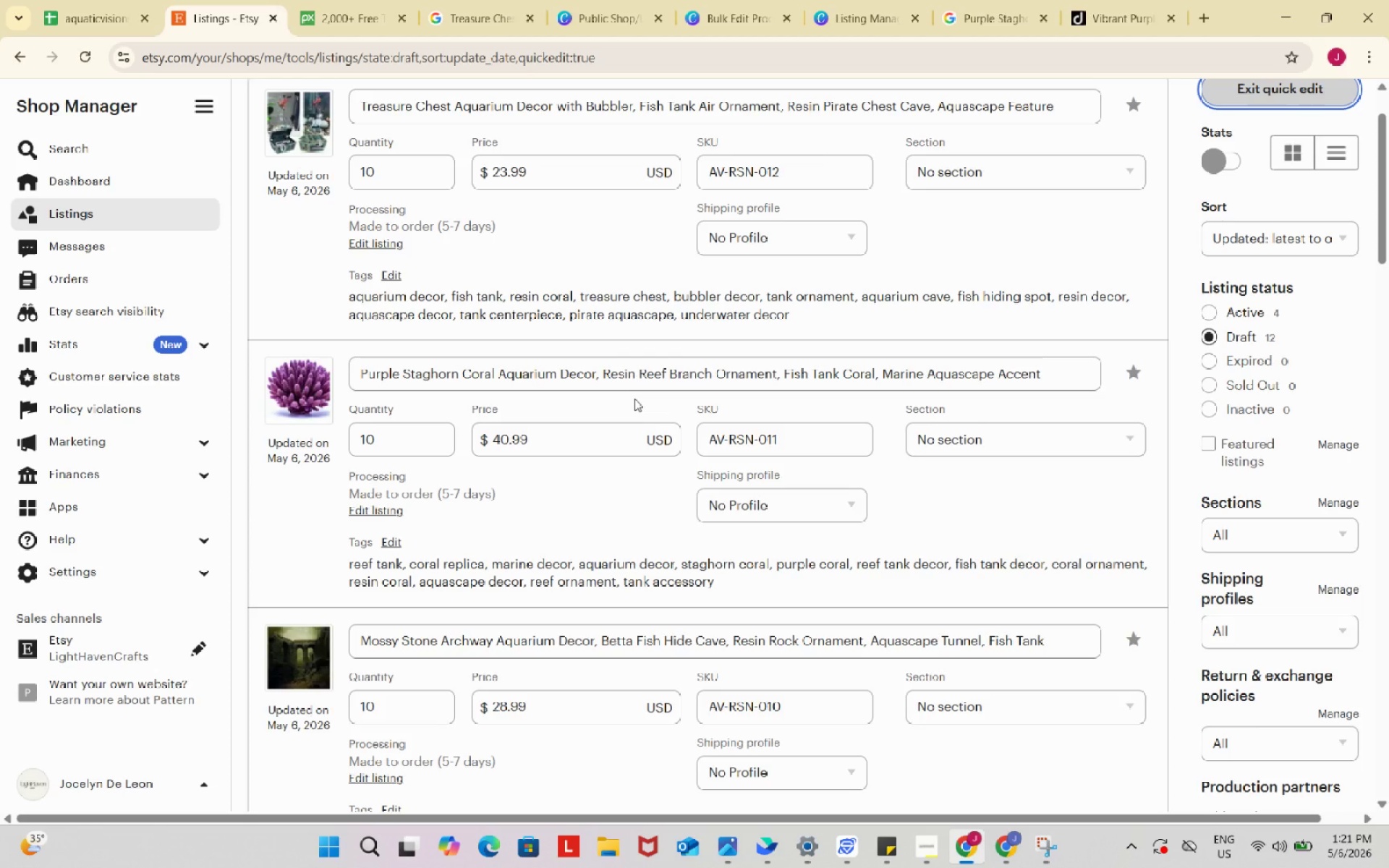 
wait(46.56)
 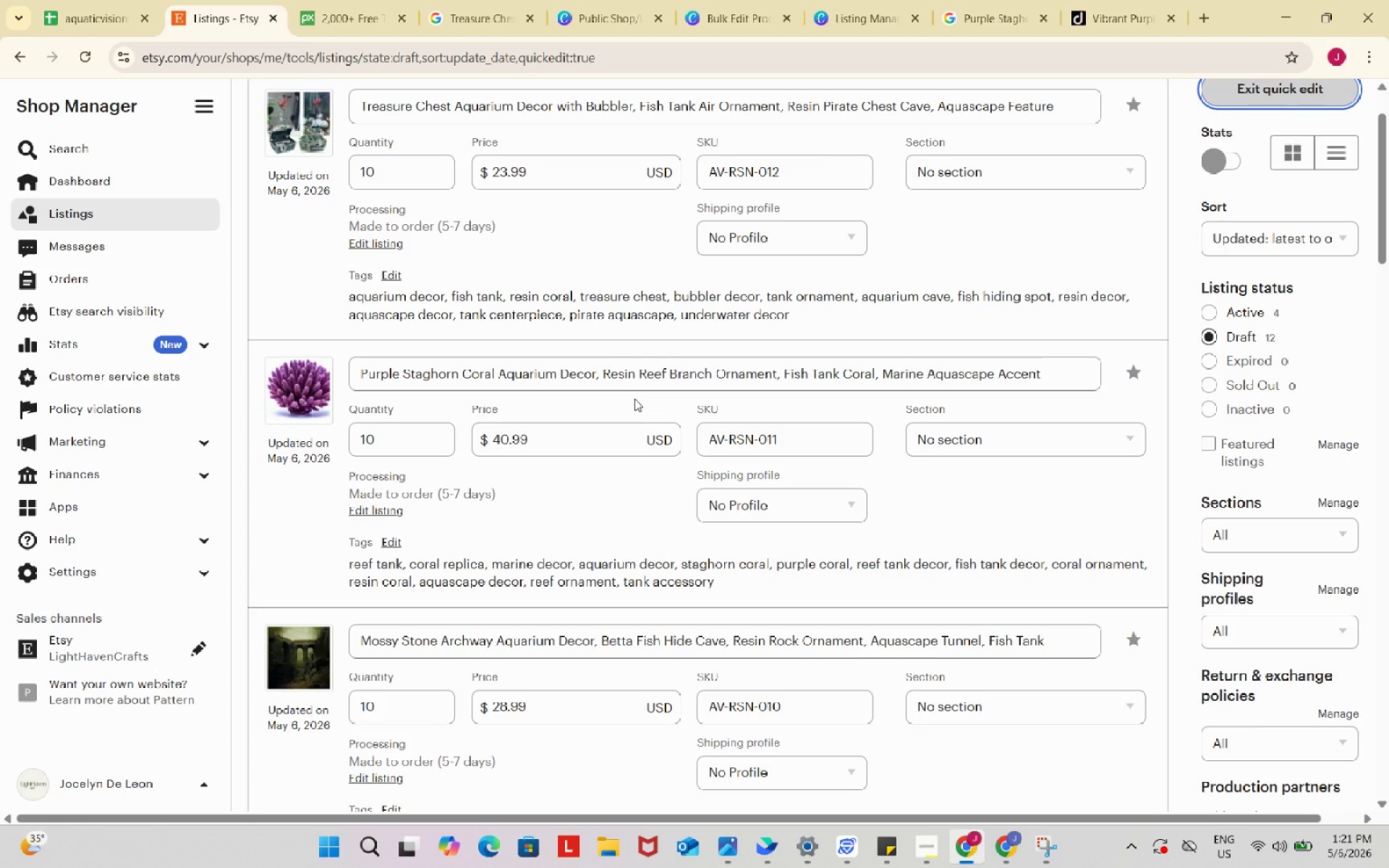 
scroll: coordinate [641, 395], scroll_direction: up, amount: 4.0
 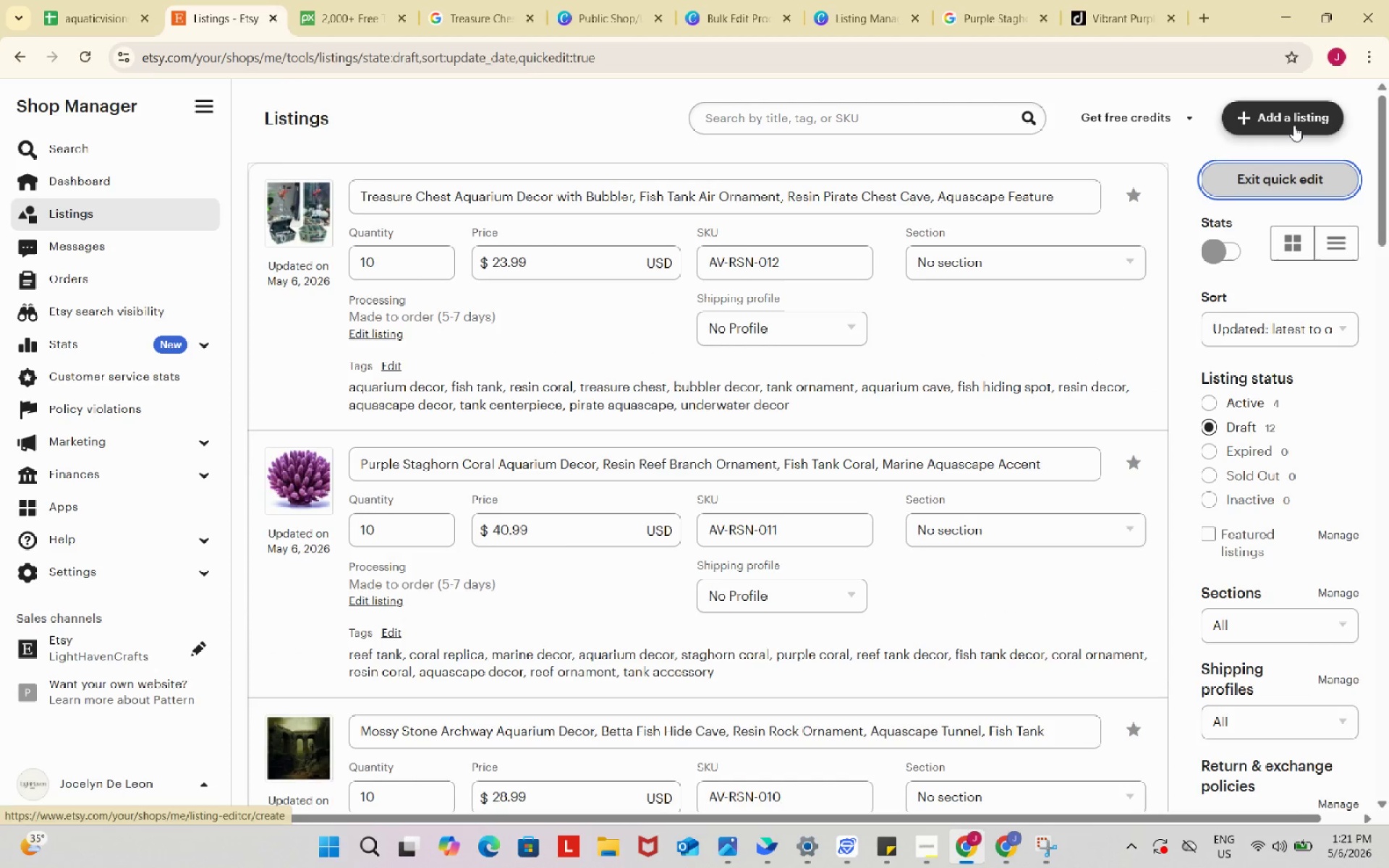 
left_click([1294, 125])
 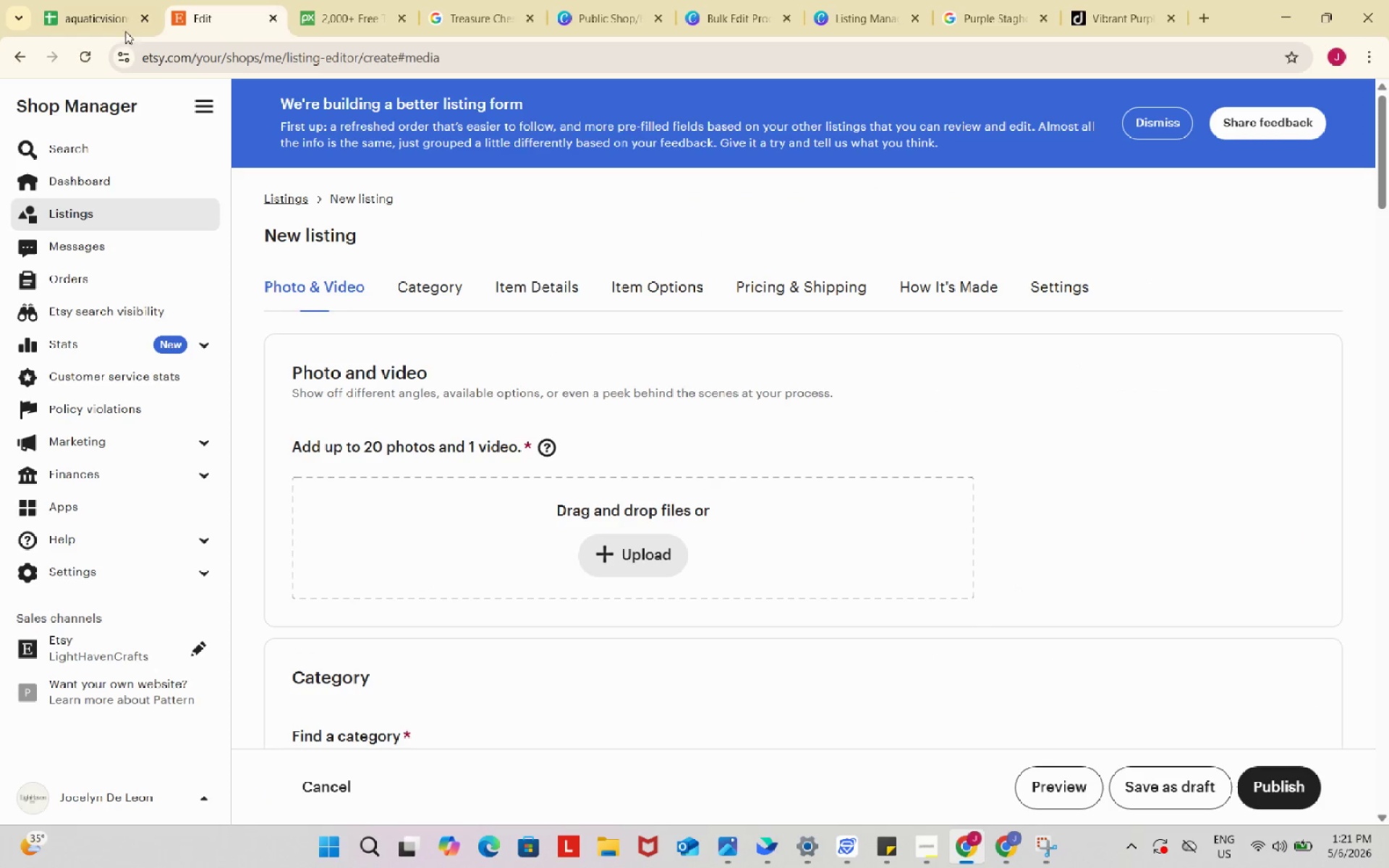 
left_click([109, 0])
 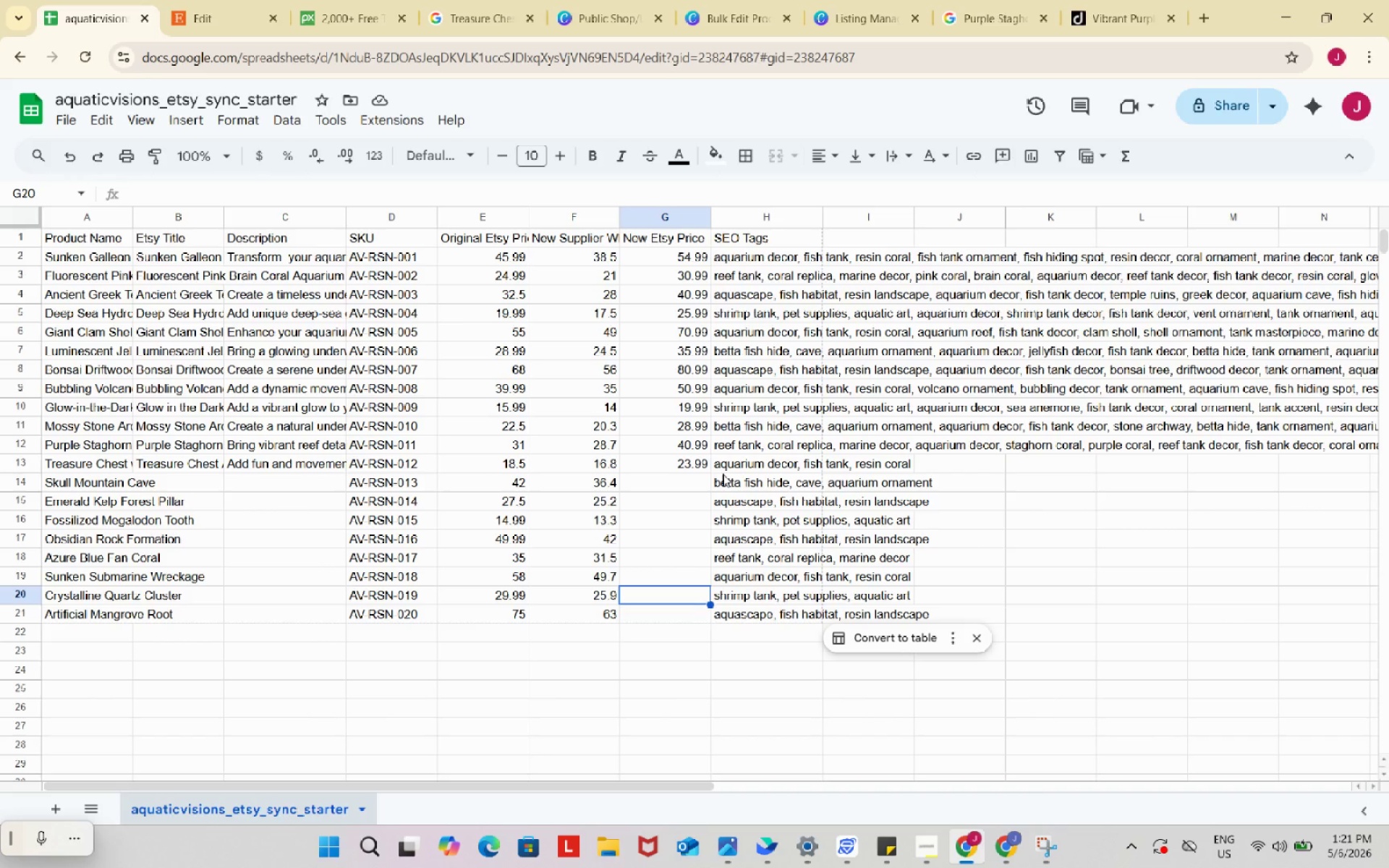 
left_click([215, 0])
 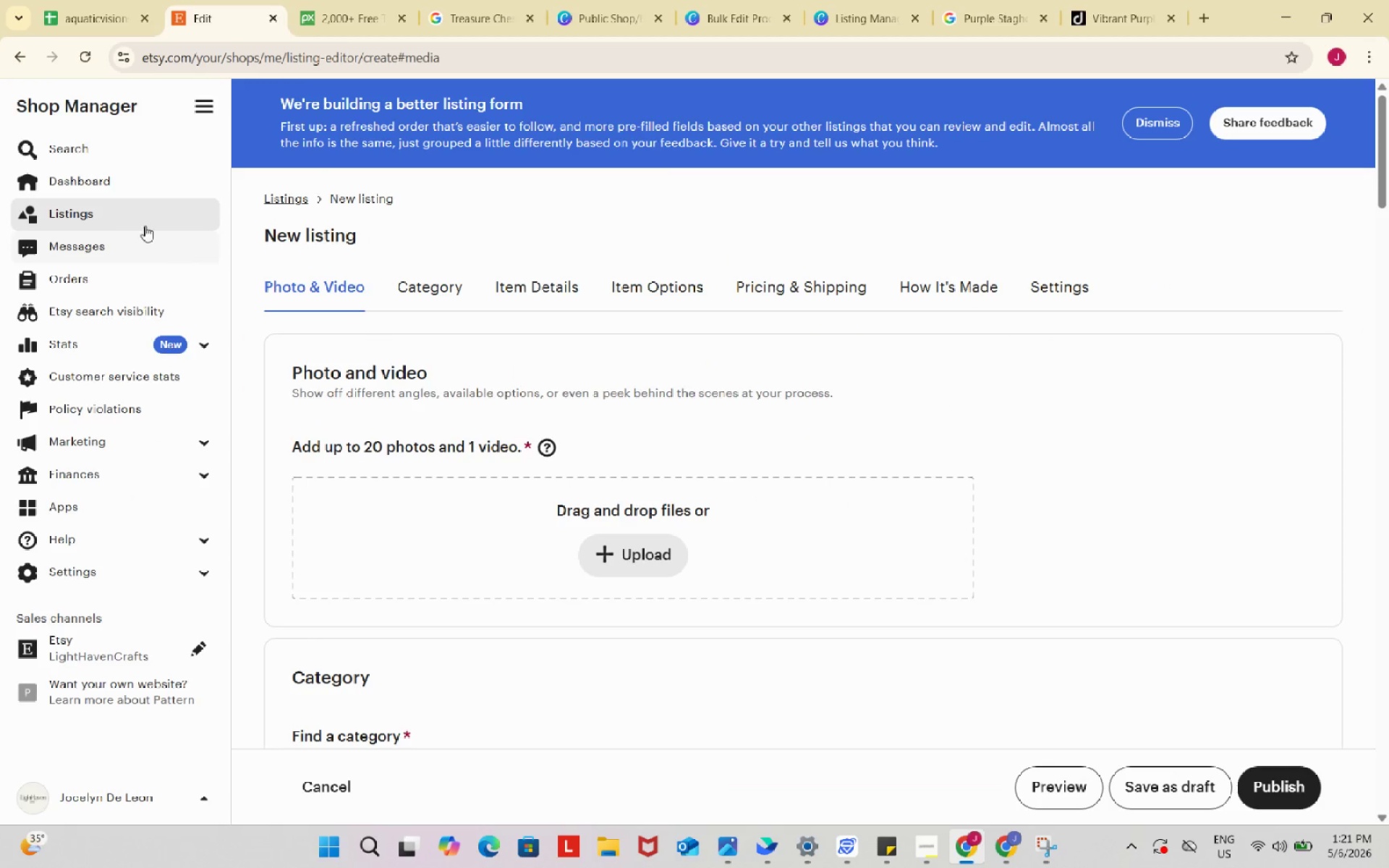 
left_click([141, 215])
 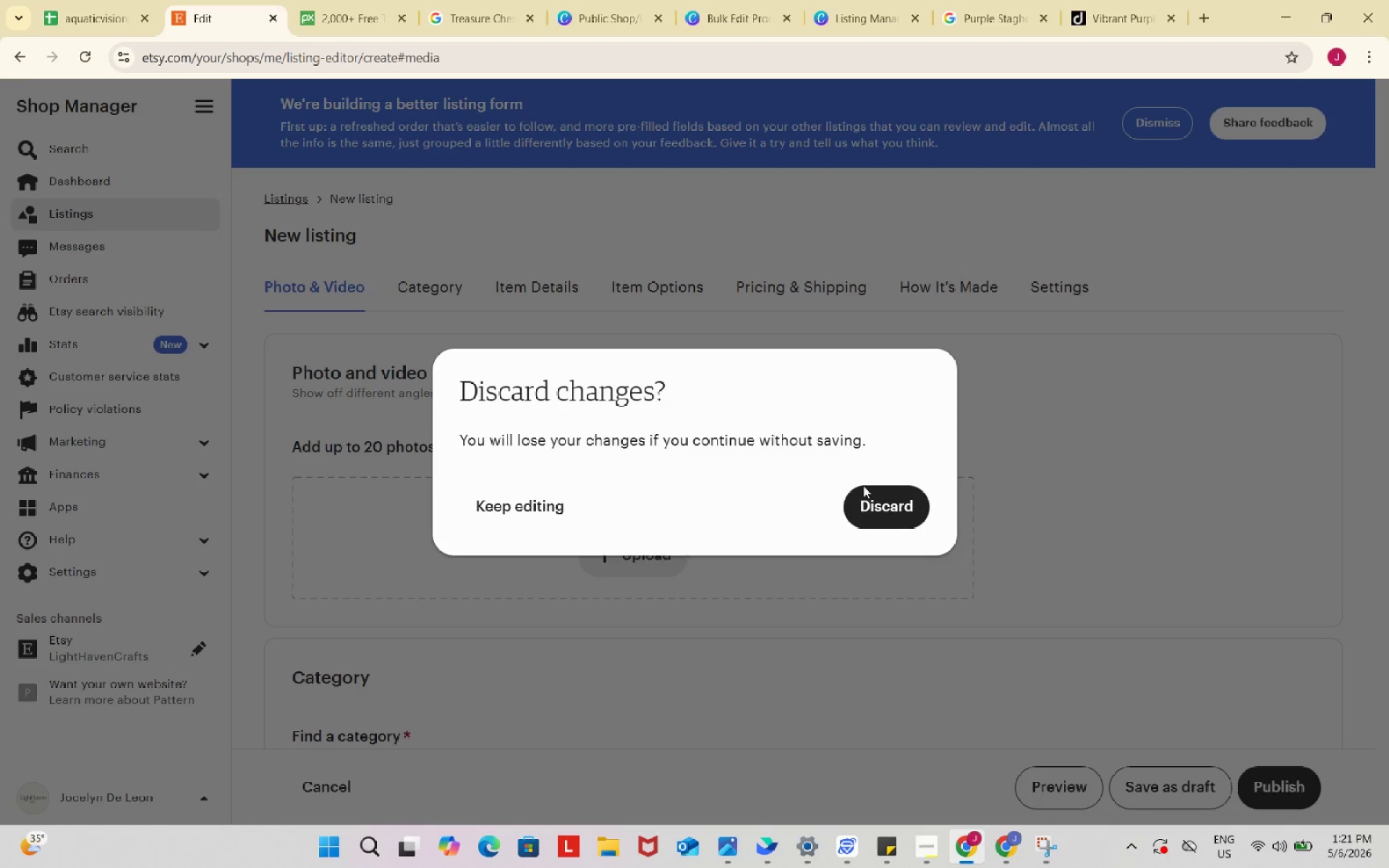 
left_click([880, 503])
 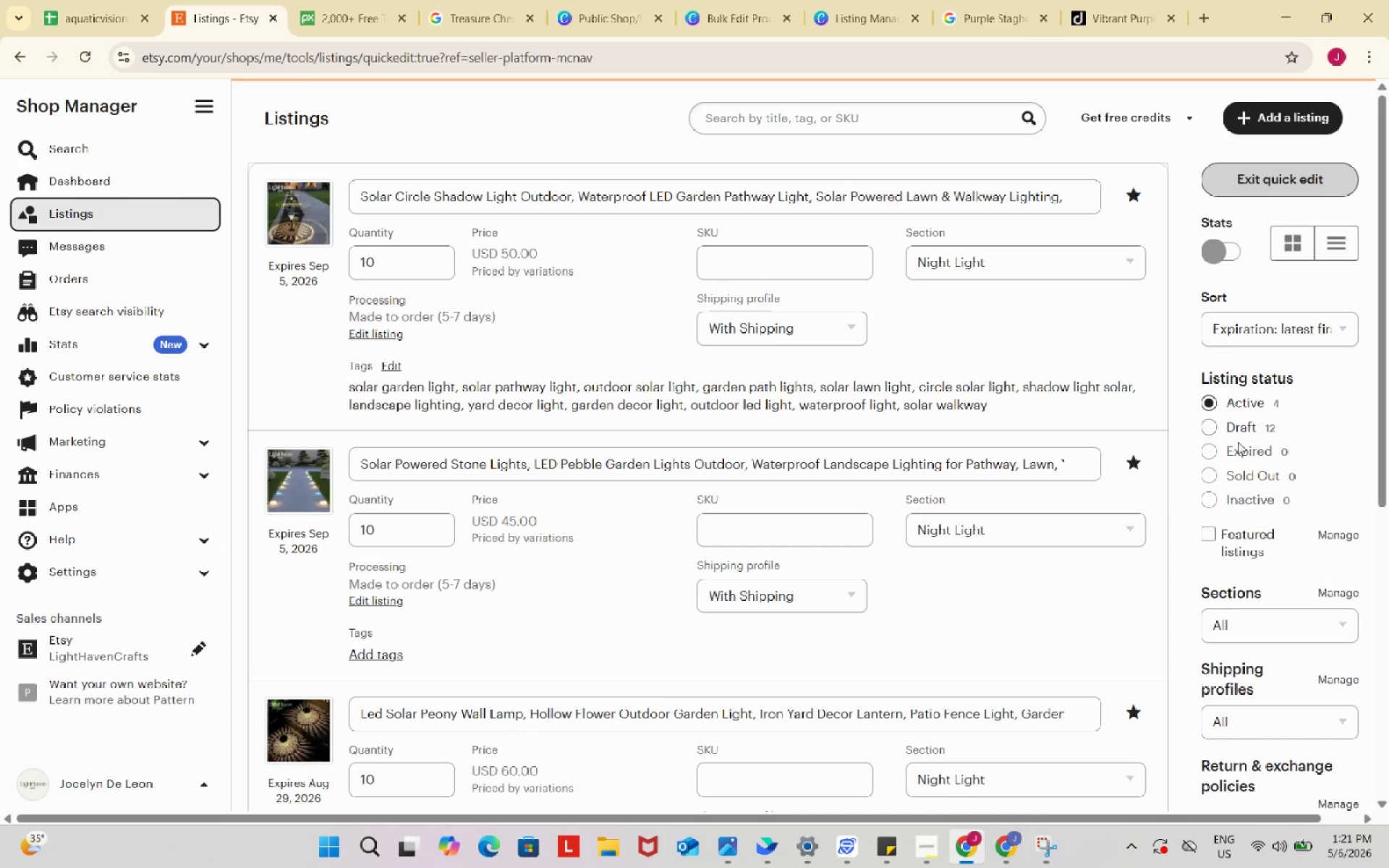 
left_click([1239, 427])
 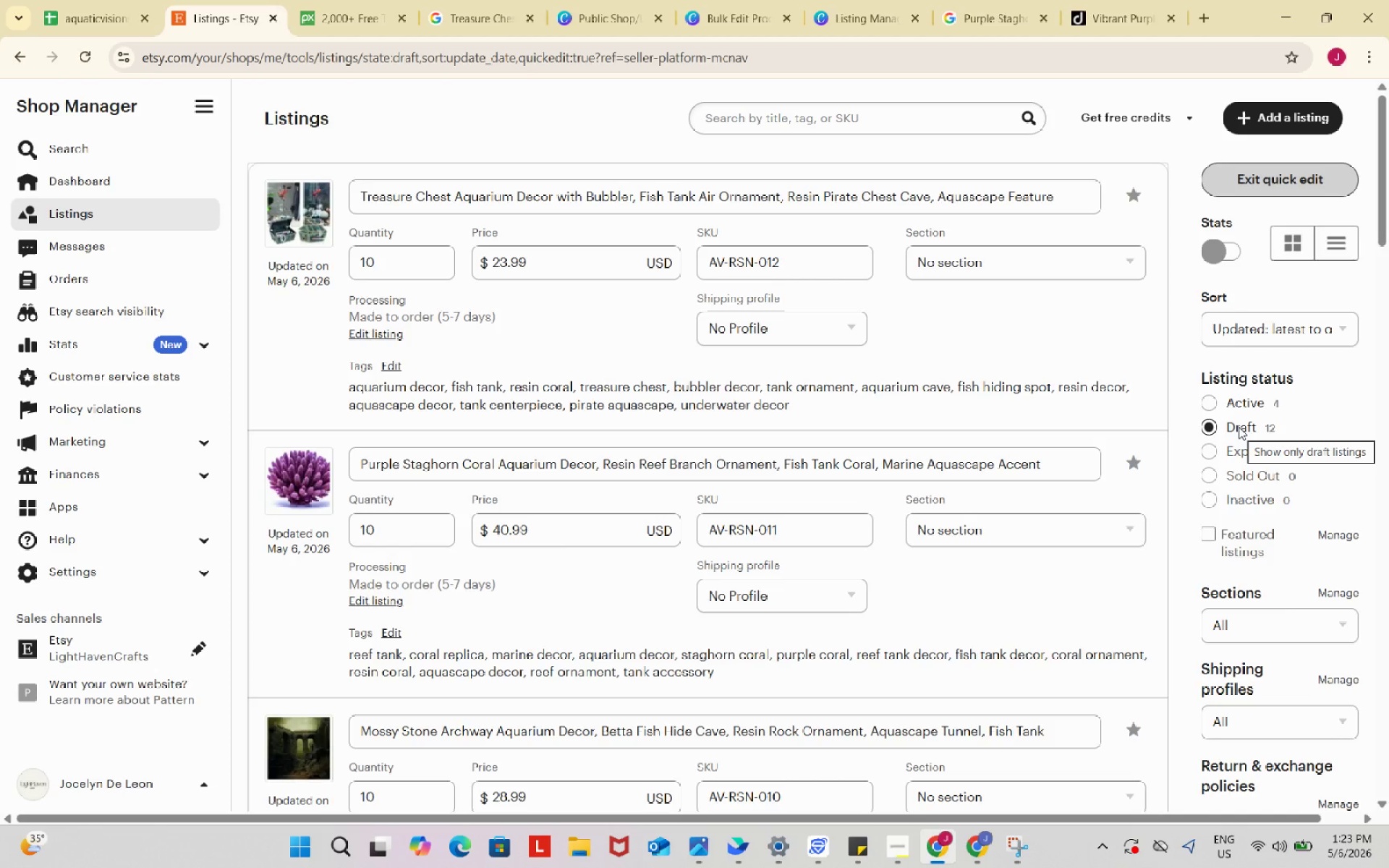 
wait(97.52)
 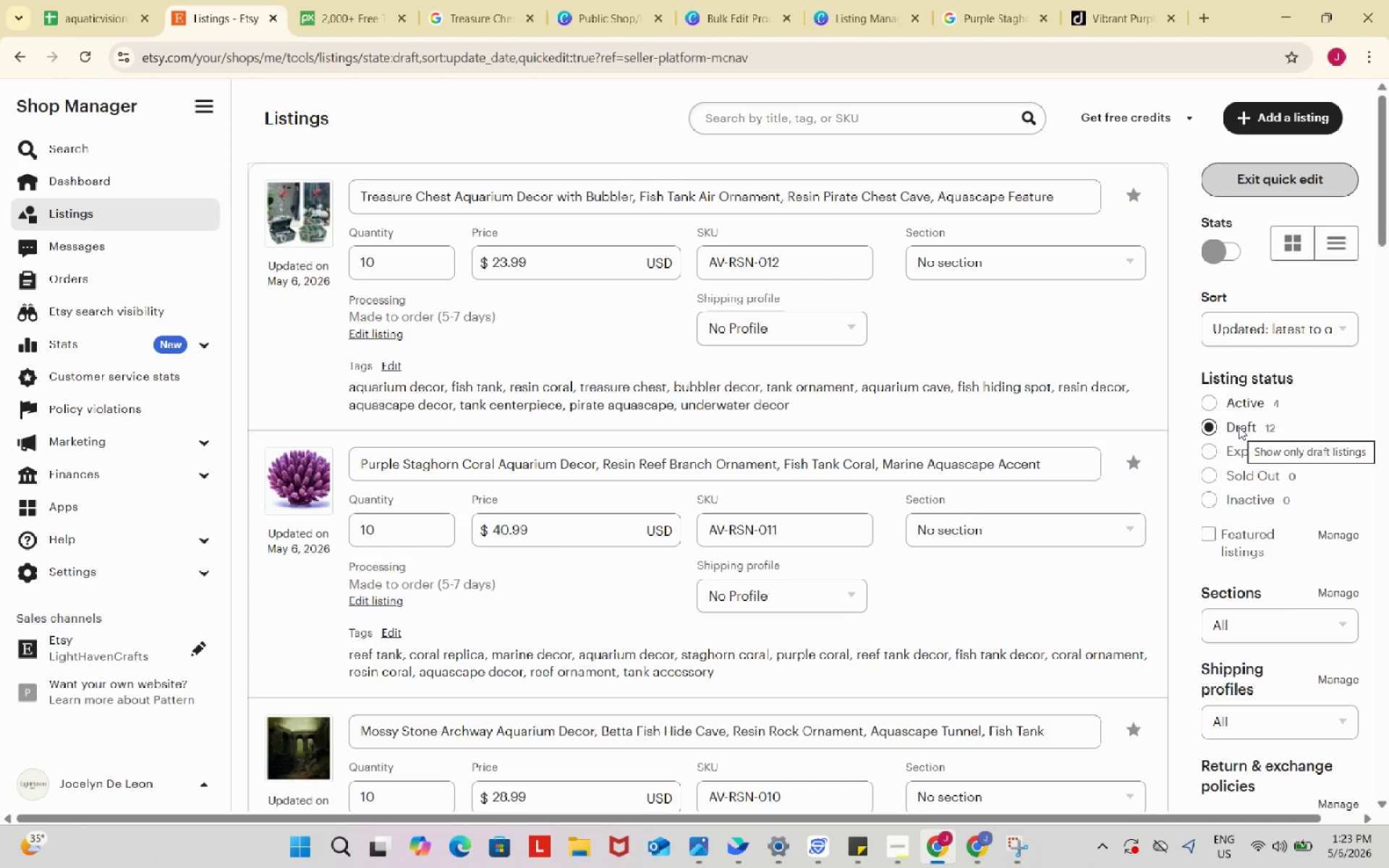 
left_click_drag(start_coordinate=[796, 407], to_coordinate=[349, 390])
 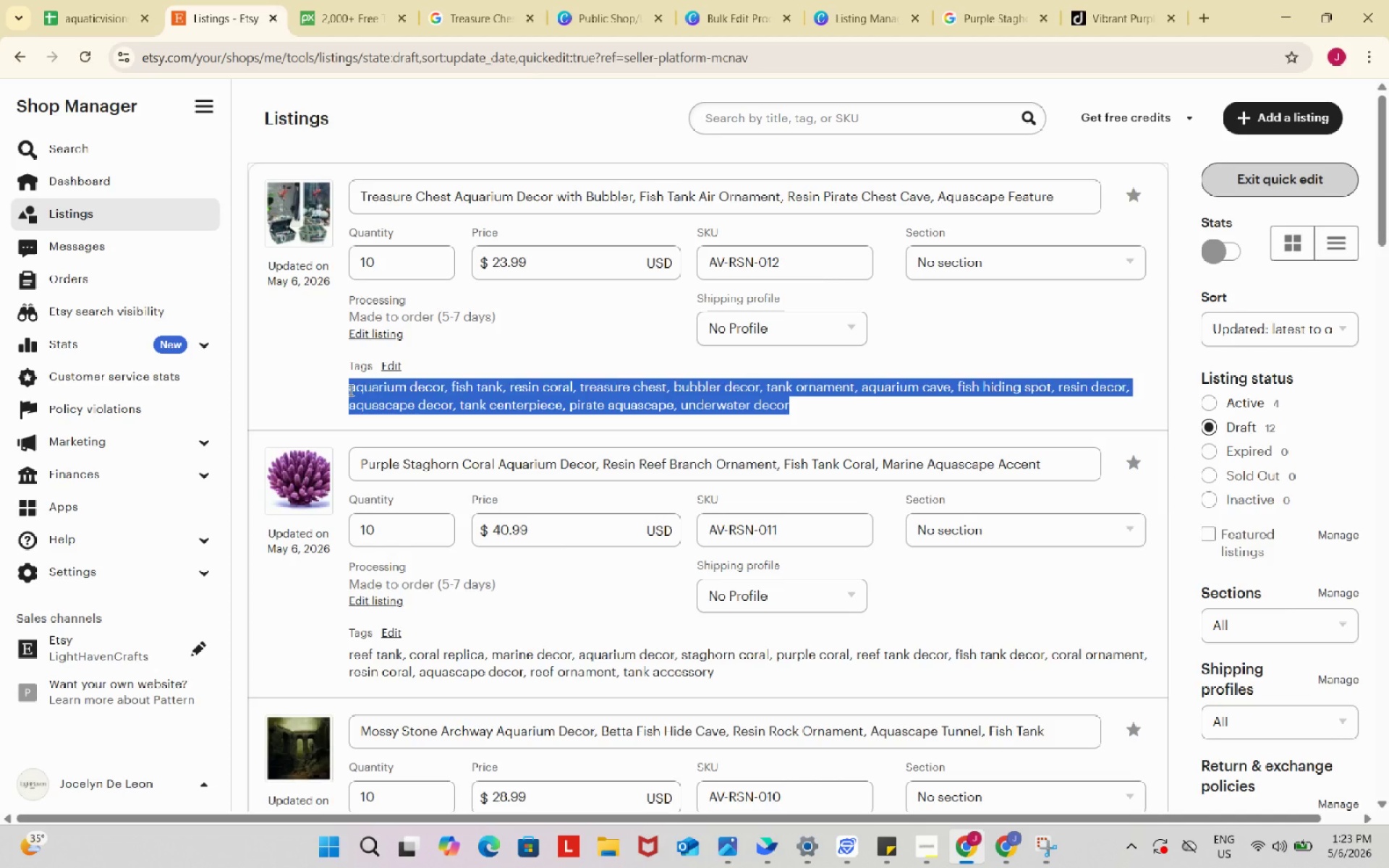 
key(Control+ControlLeft)
 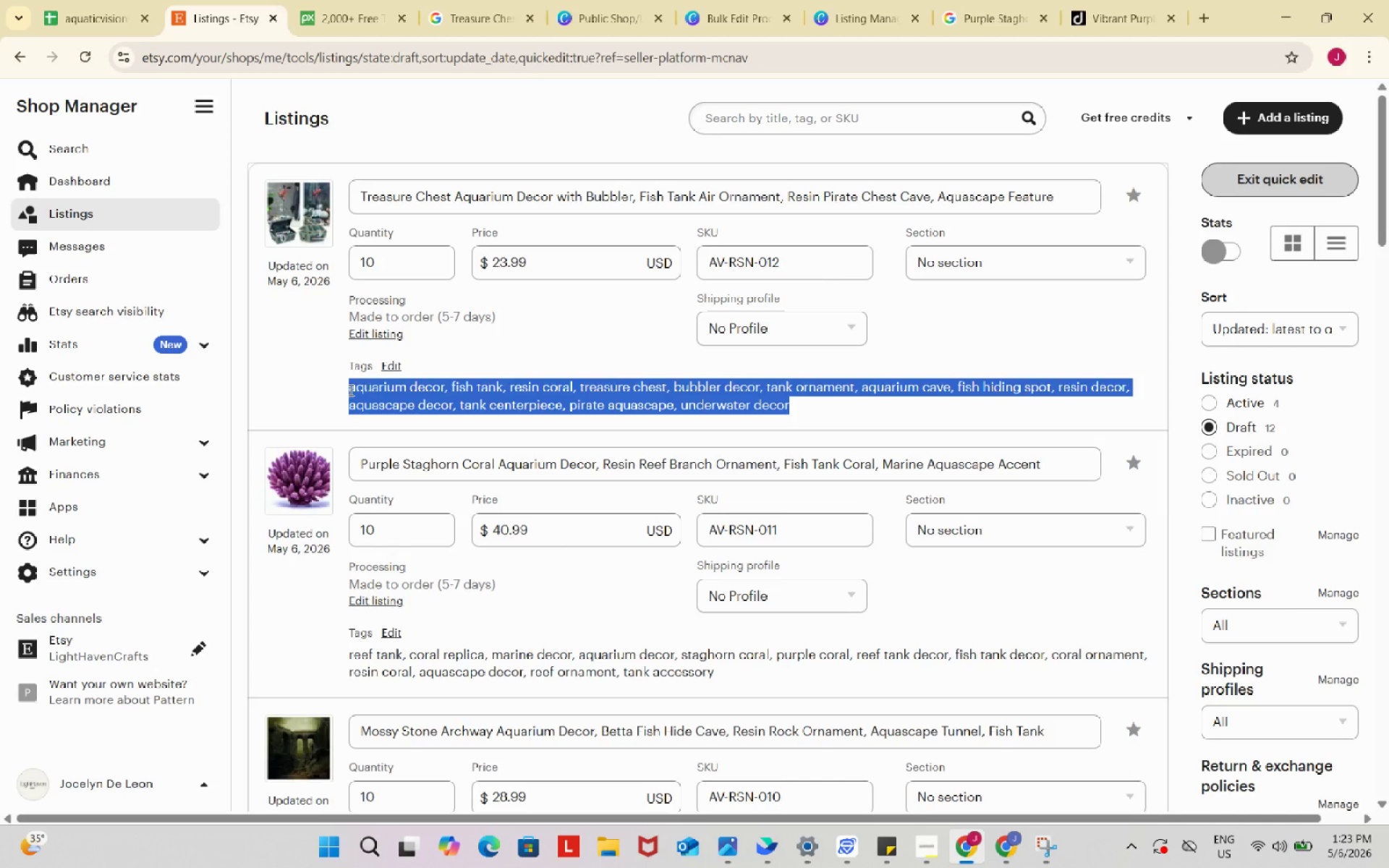 
key(Control+C)
 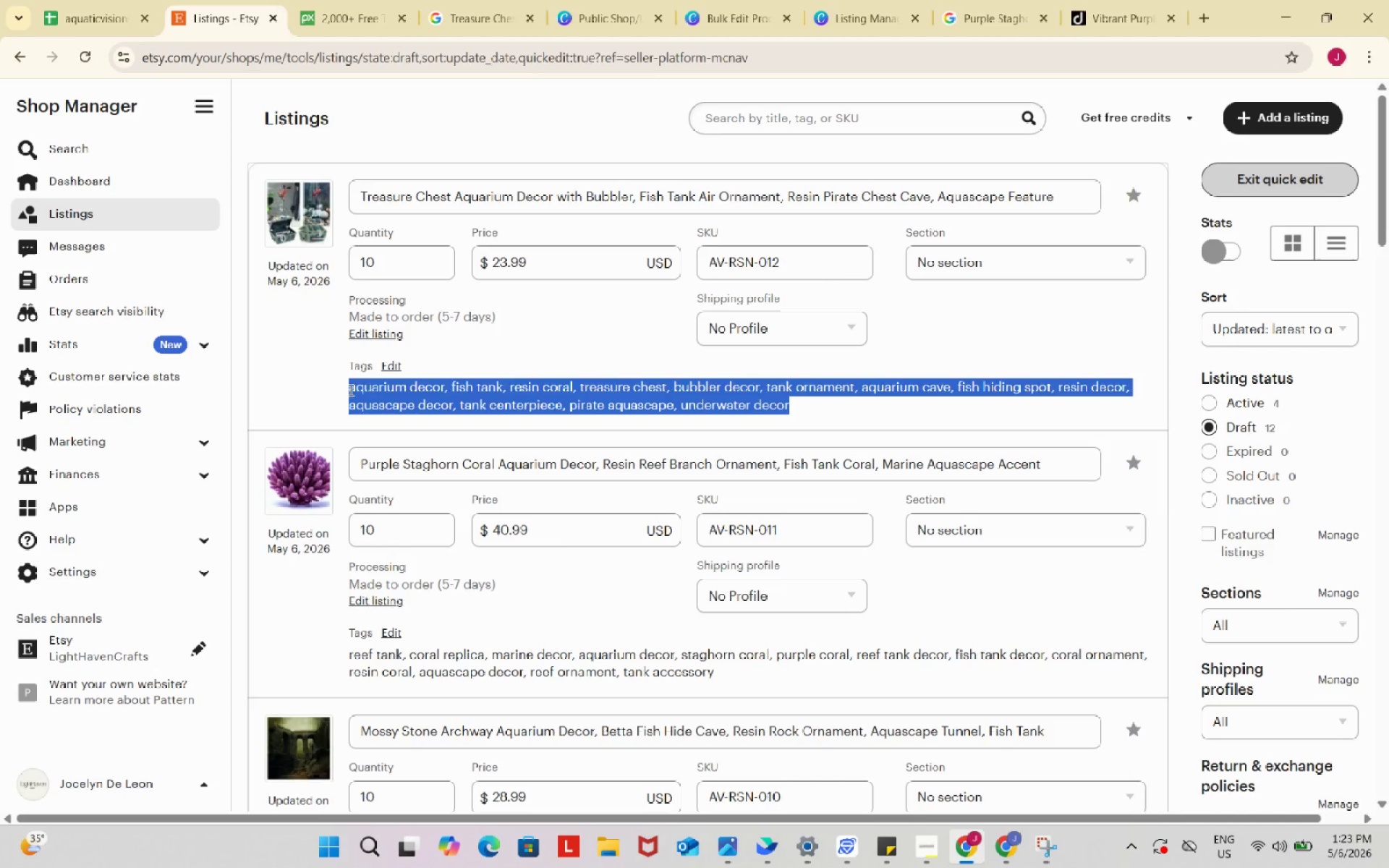 
key(Control+ControlLeft)
 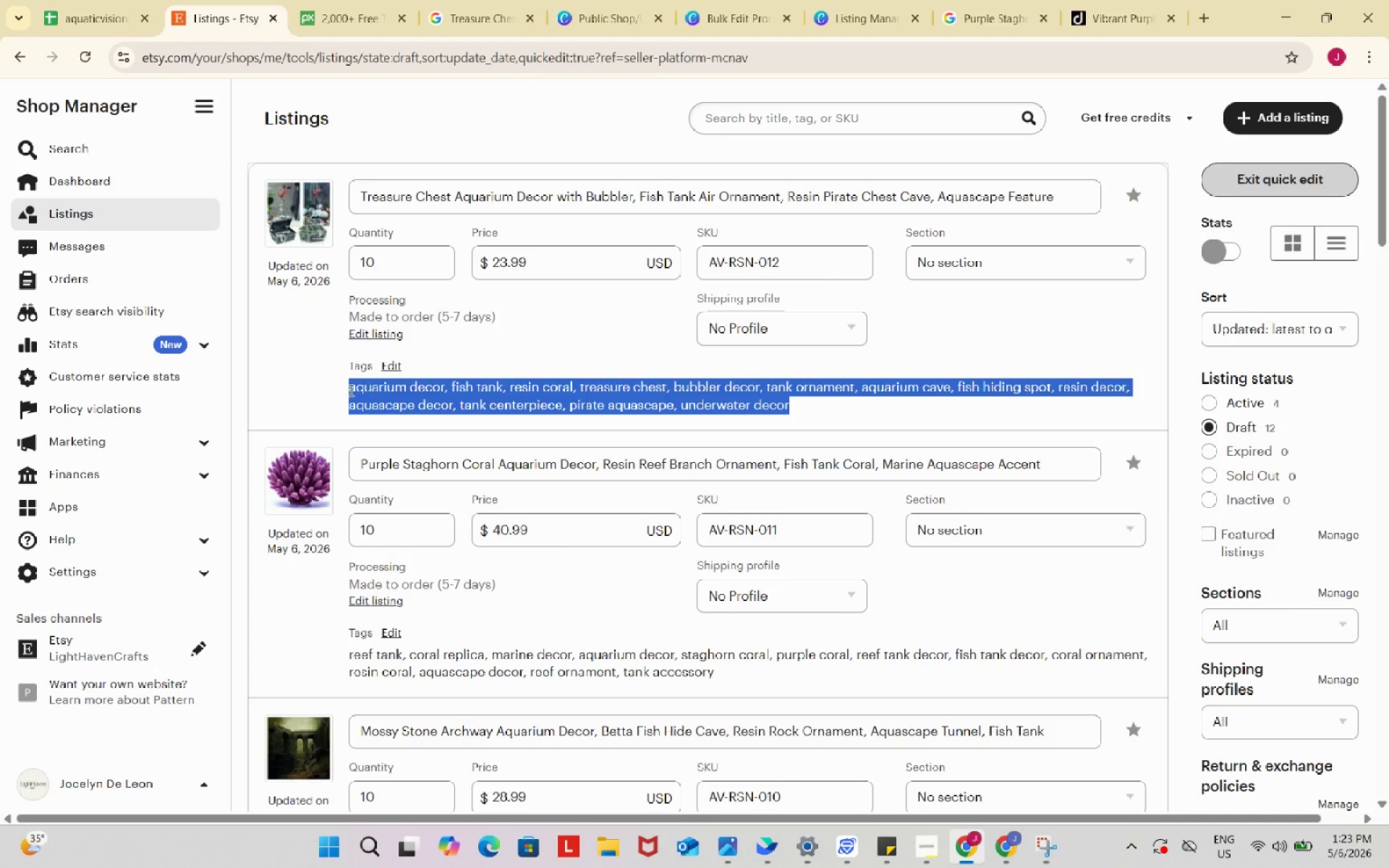 
key(Control+C)
 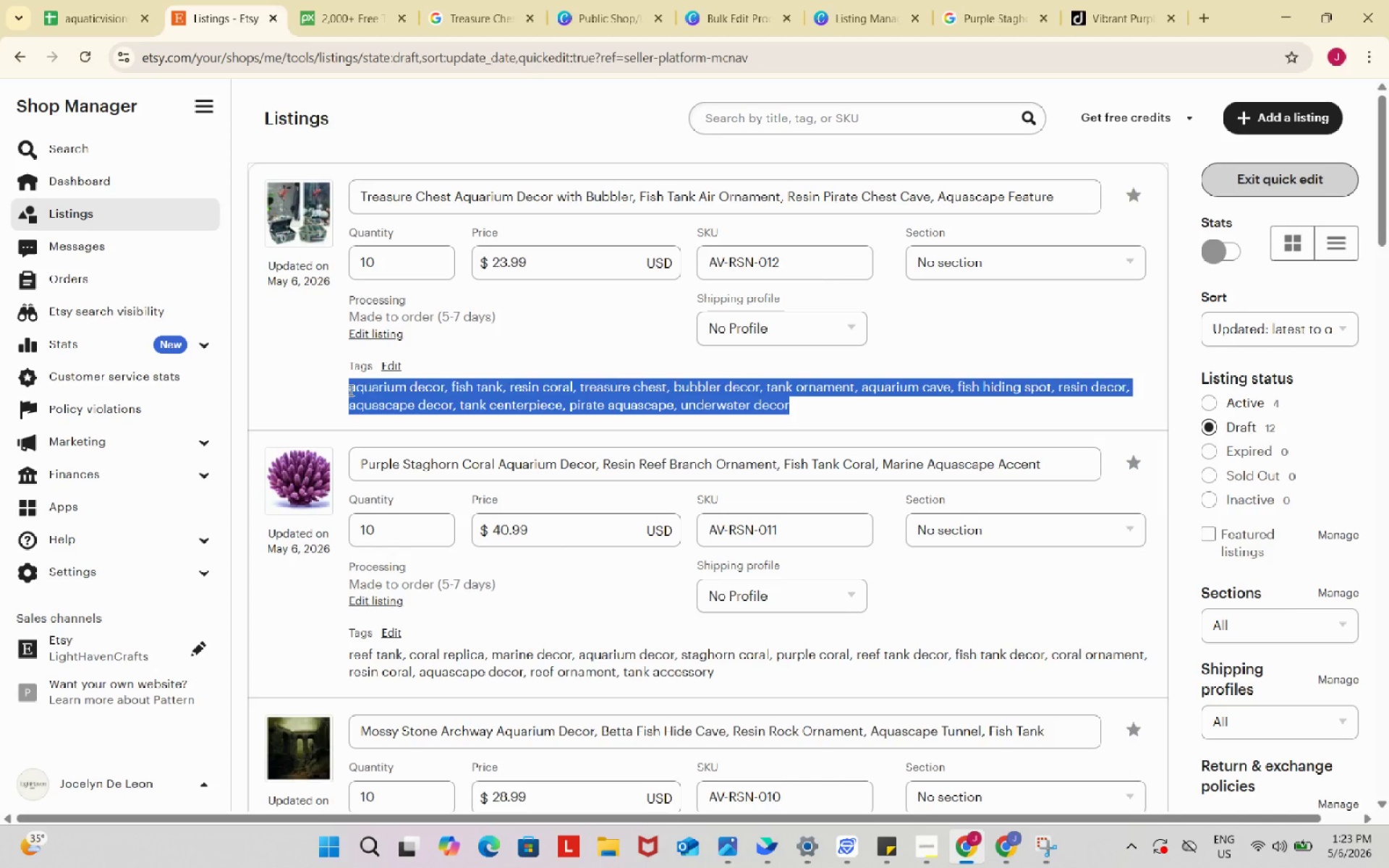 
wait(8.34)
 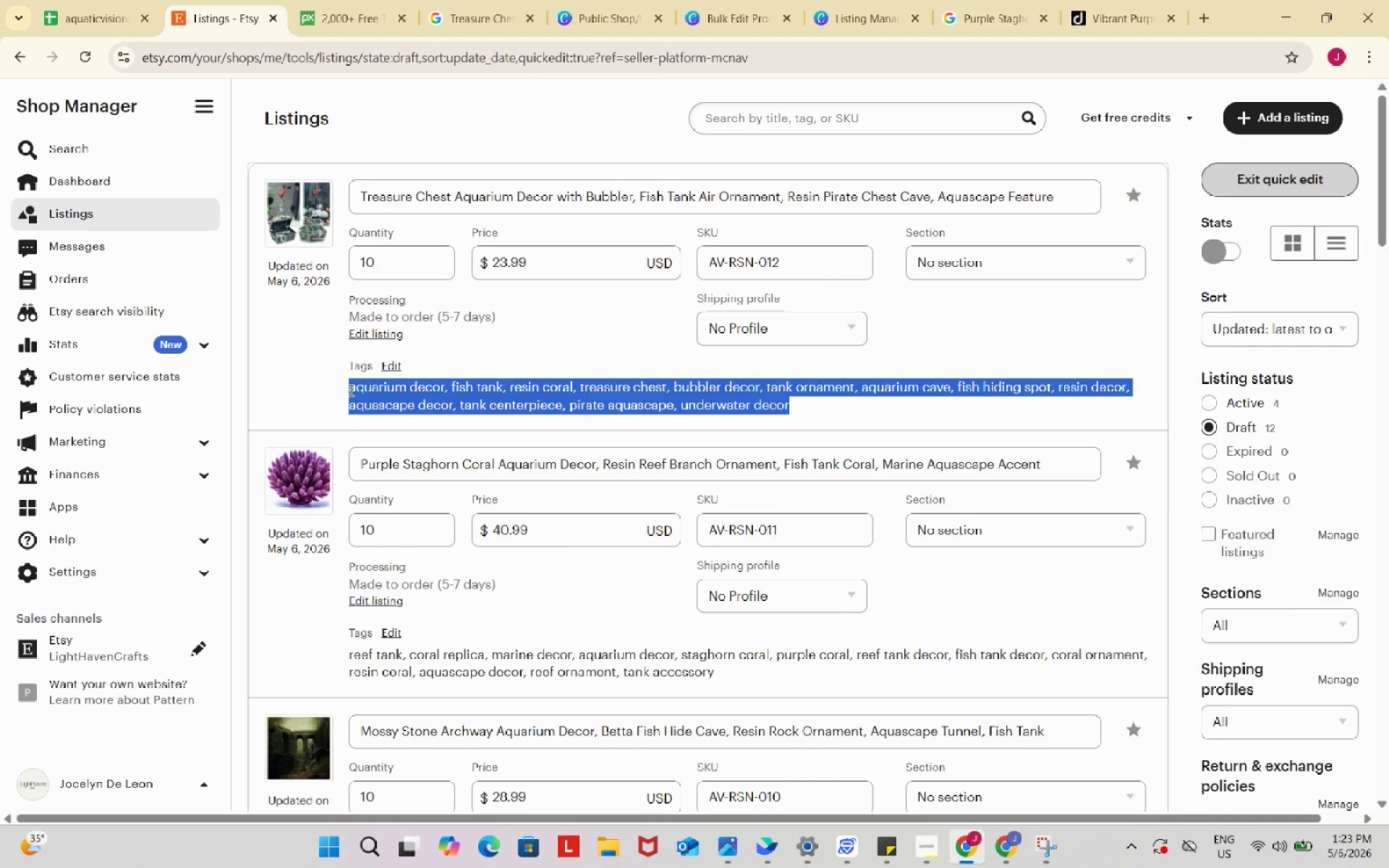 
key(Control+ControlLeft)
 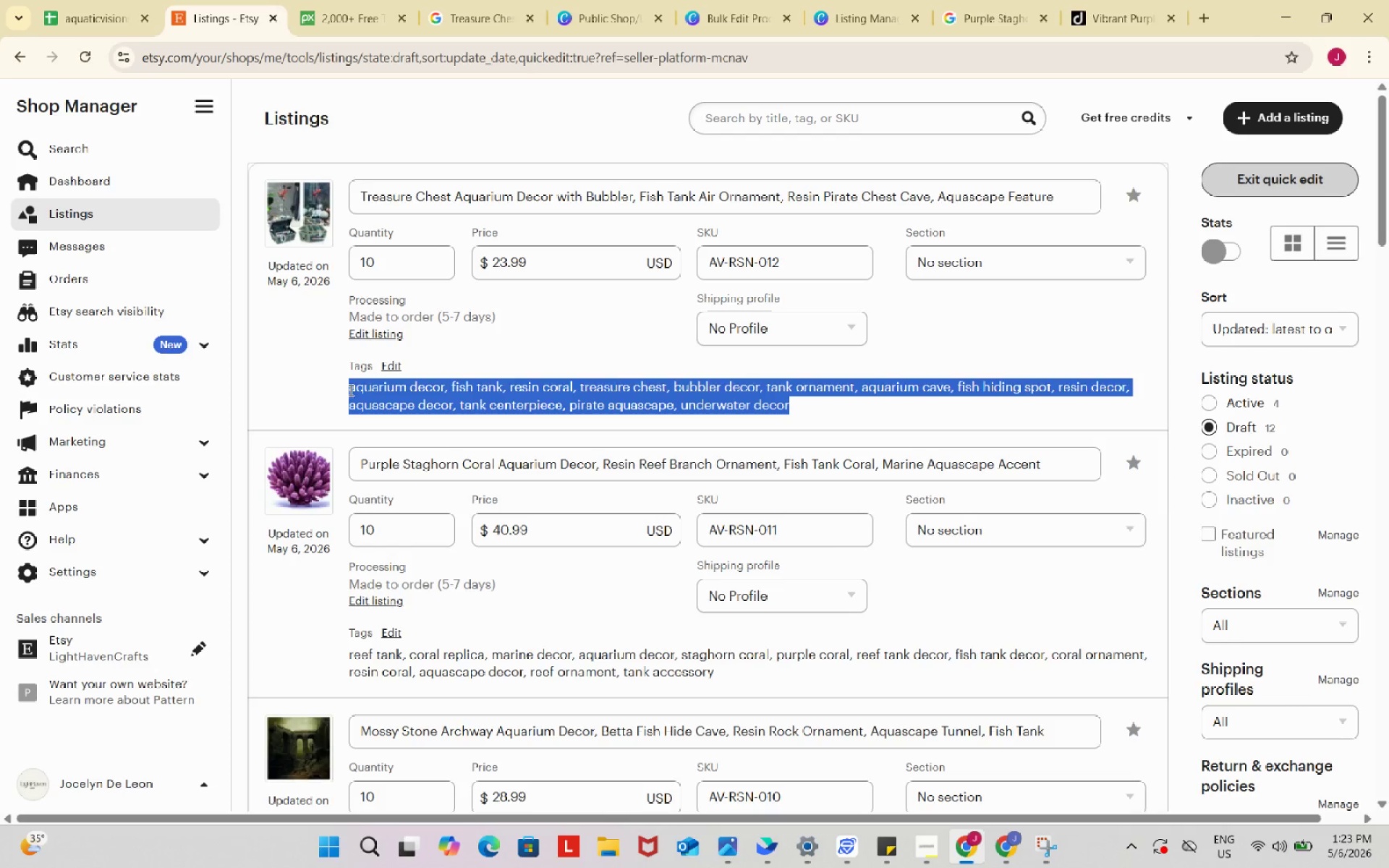 
key(Control+C)
 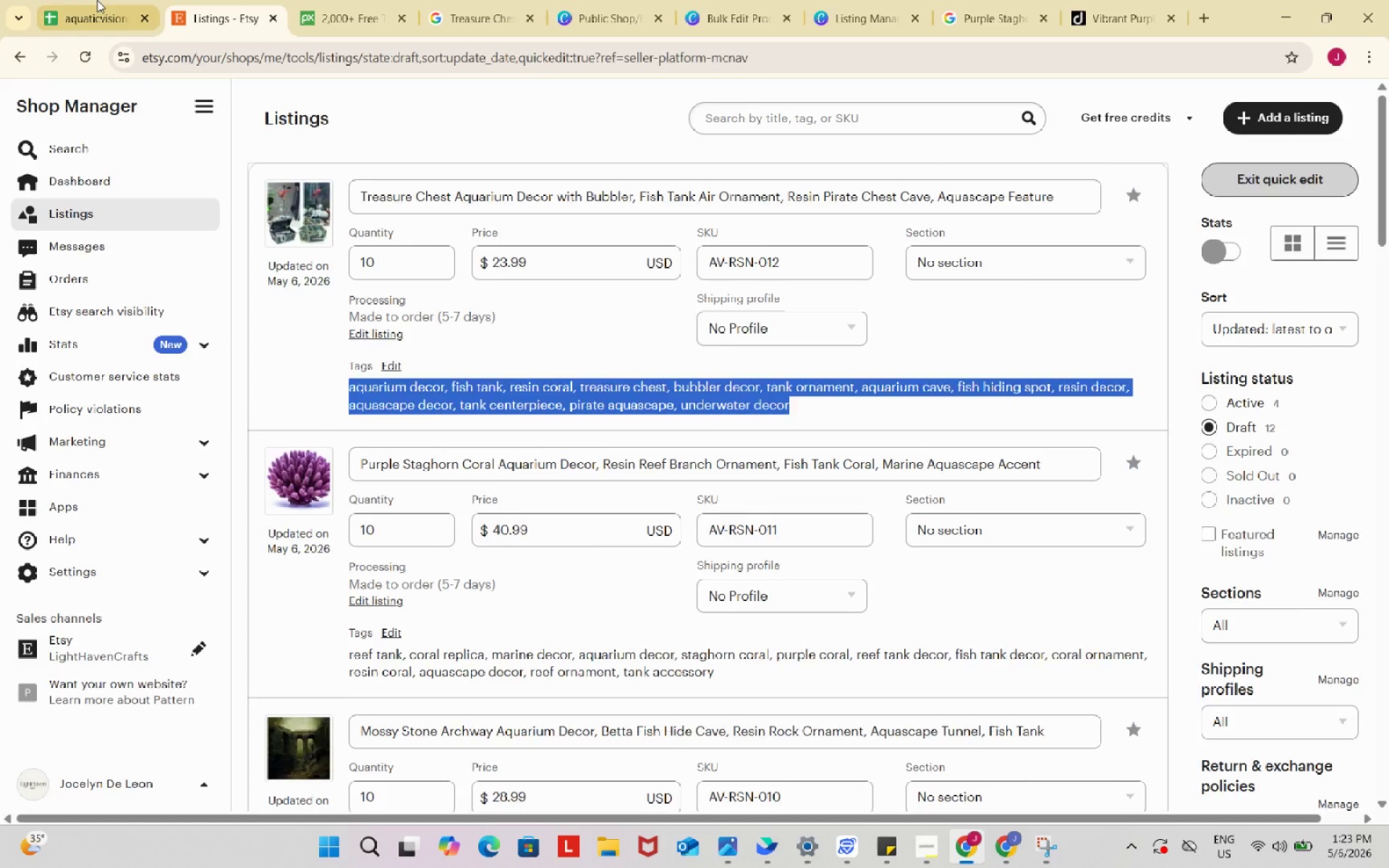 
left_click([97, 0])
 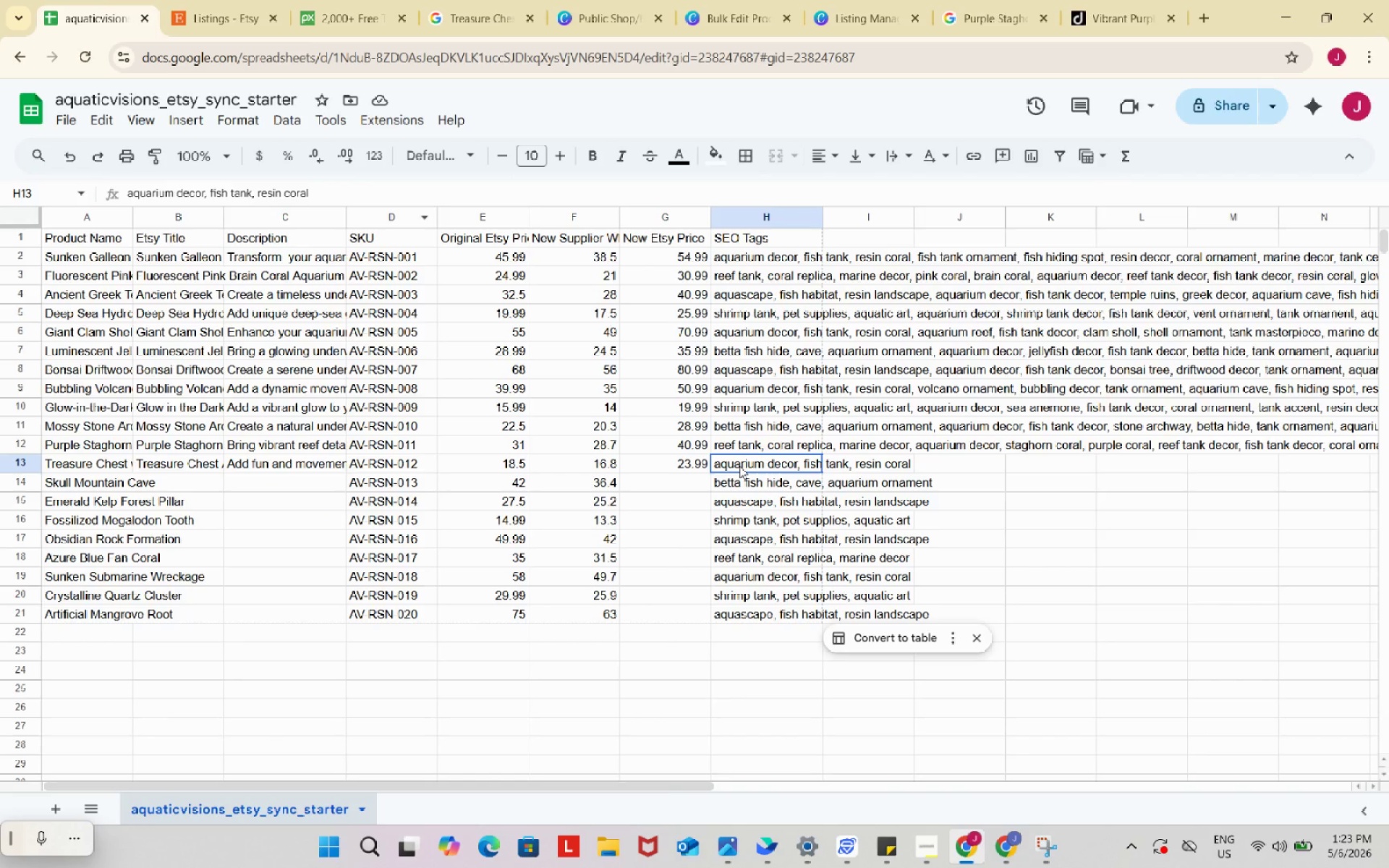 
double_click([739, 466])
 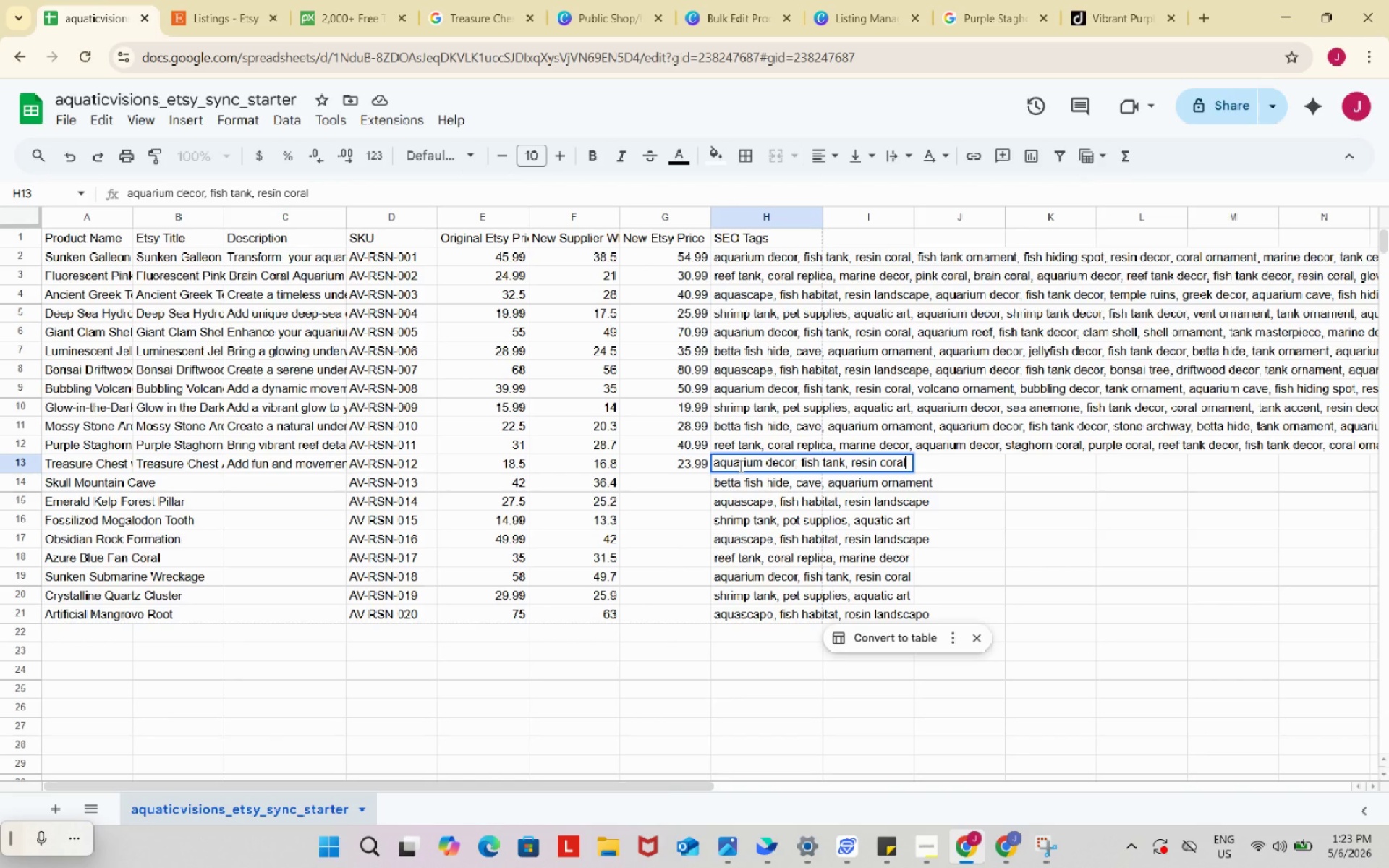 
key(Control+ControlLeft)
 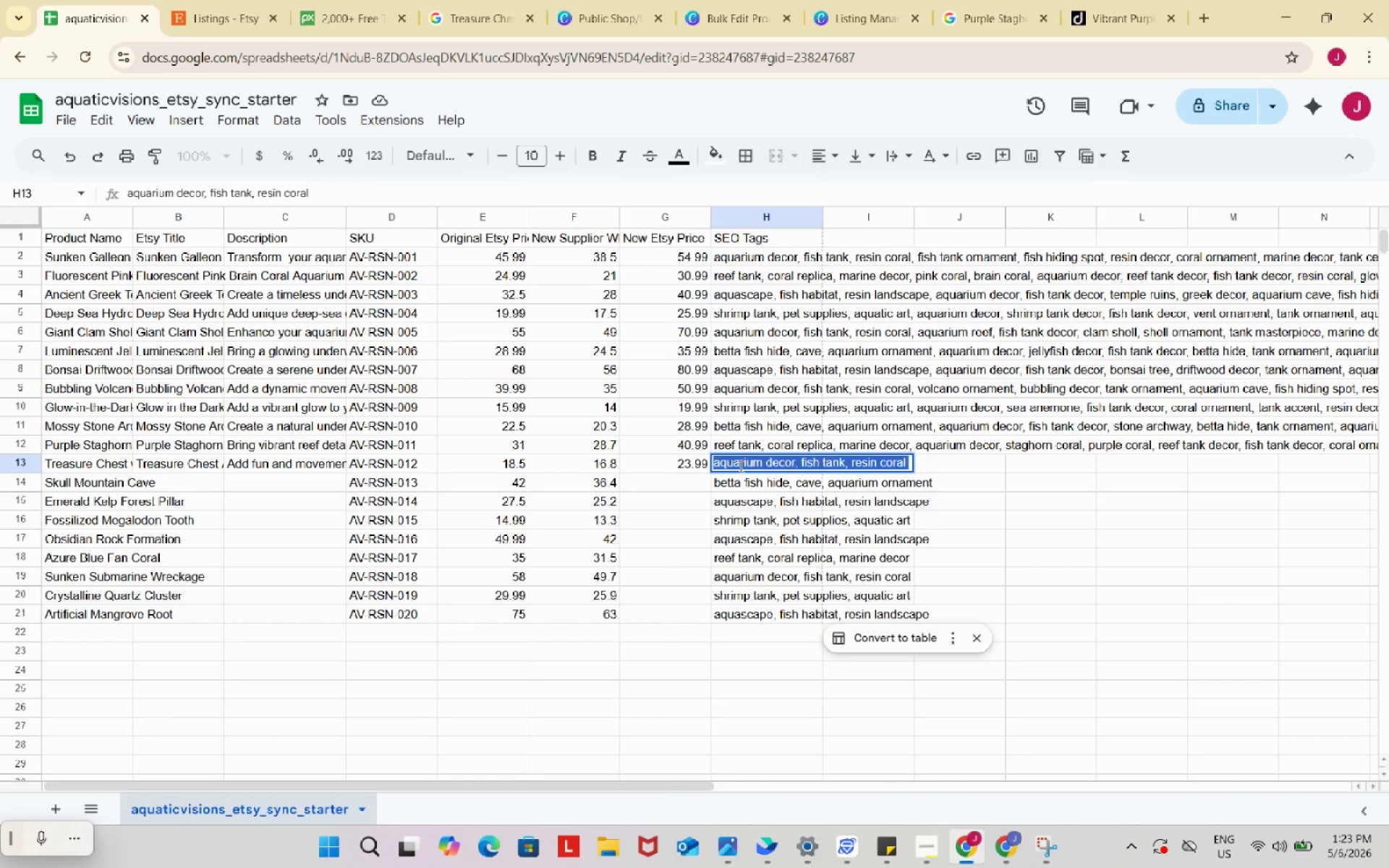 
key(Control+A)
 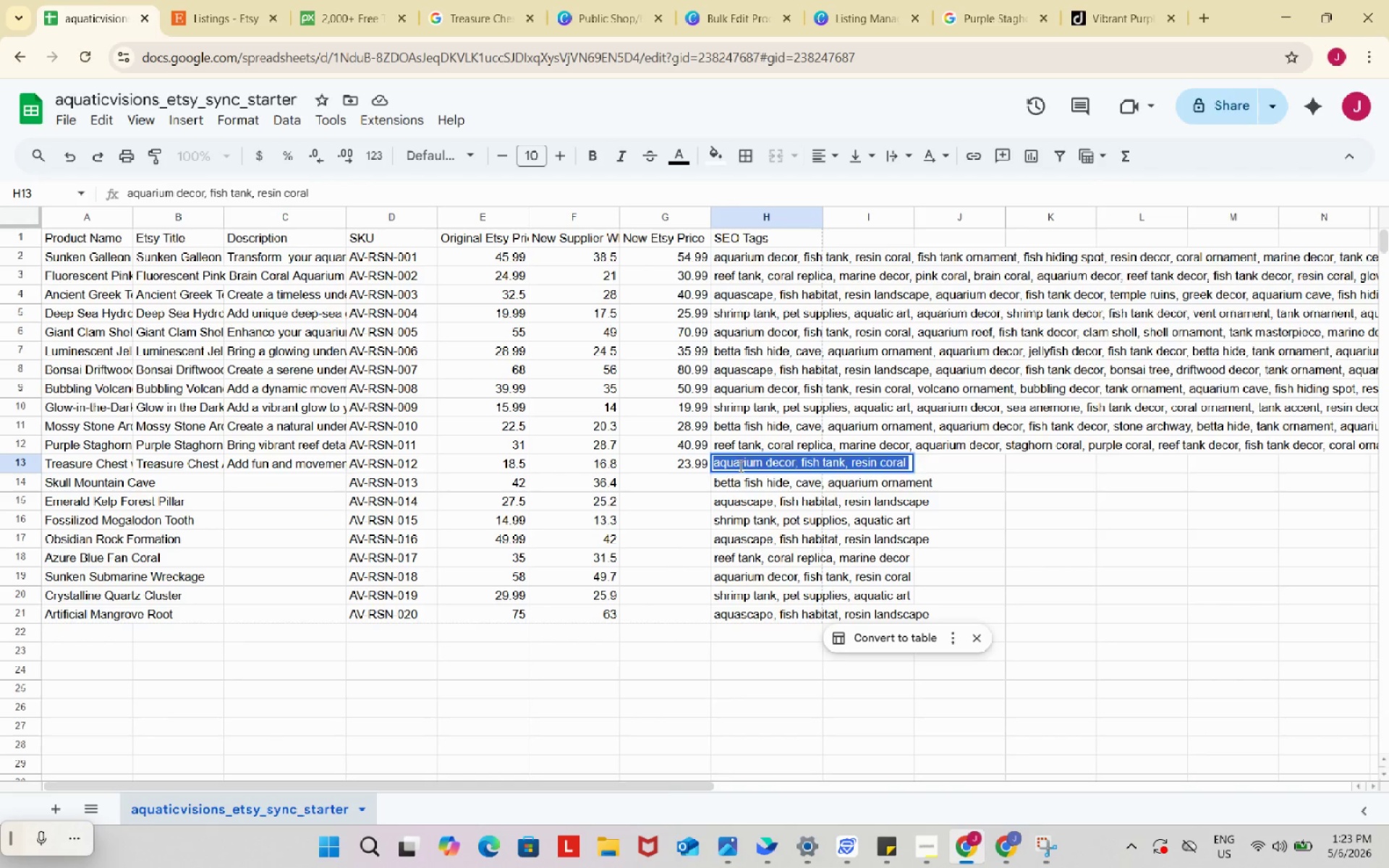 
key(Control+ControlLeft)
 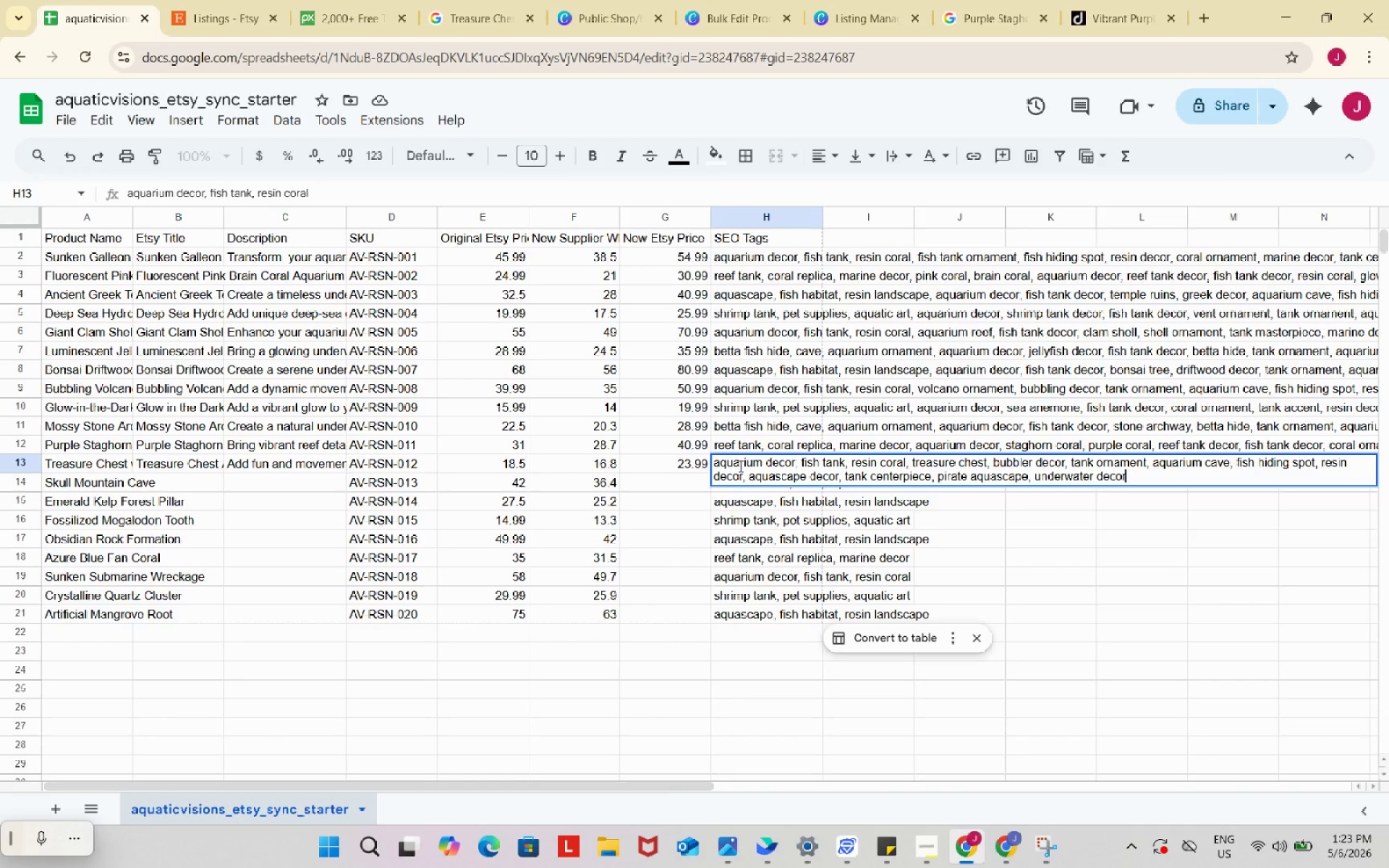 
key(Control+V)
 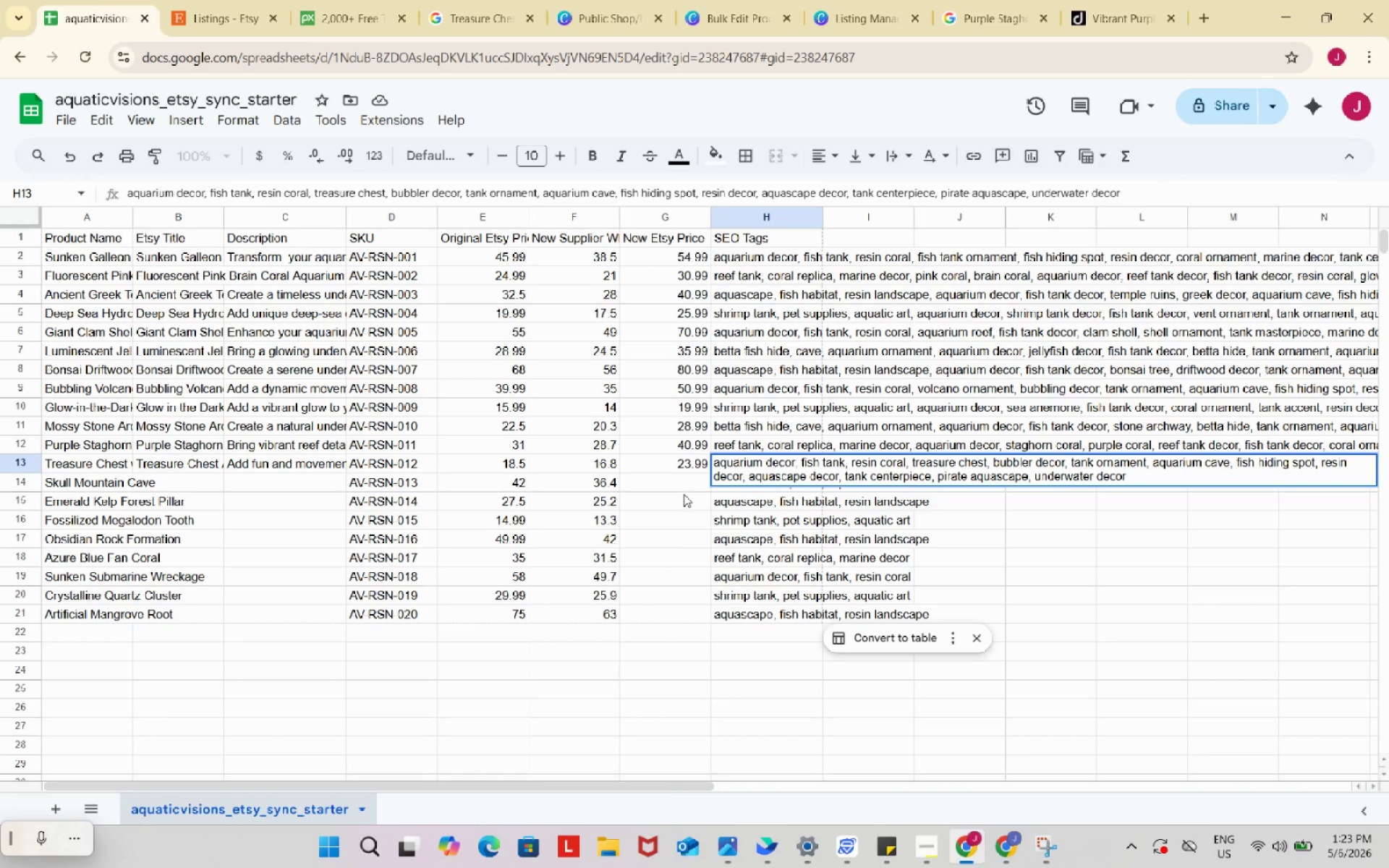 
left_click([681, 493])
 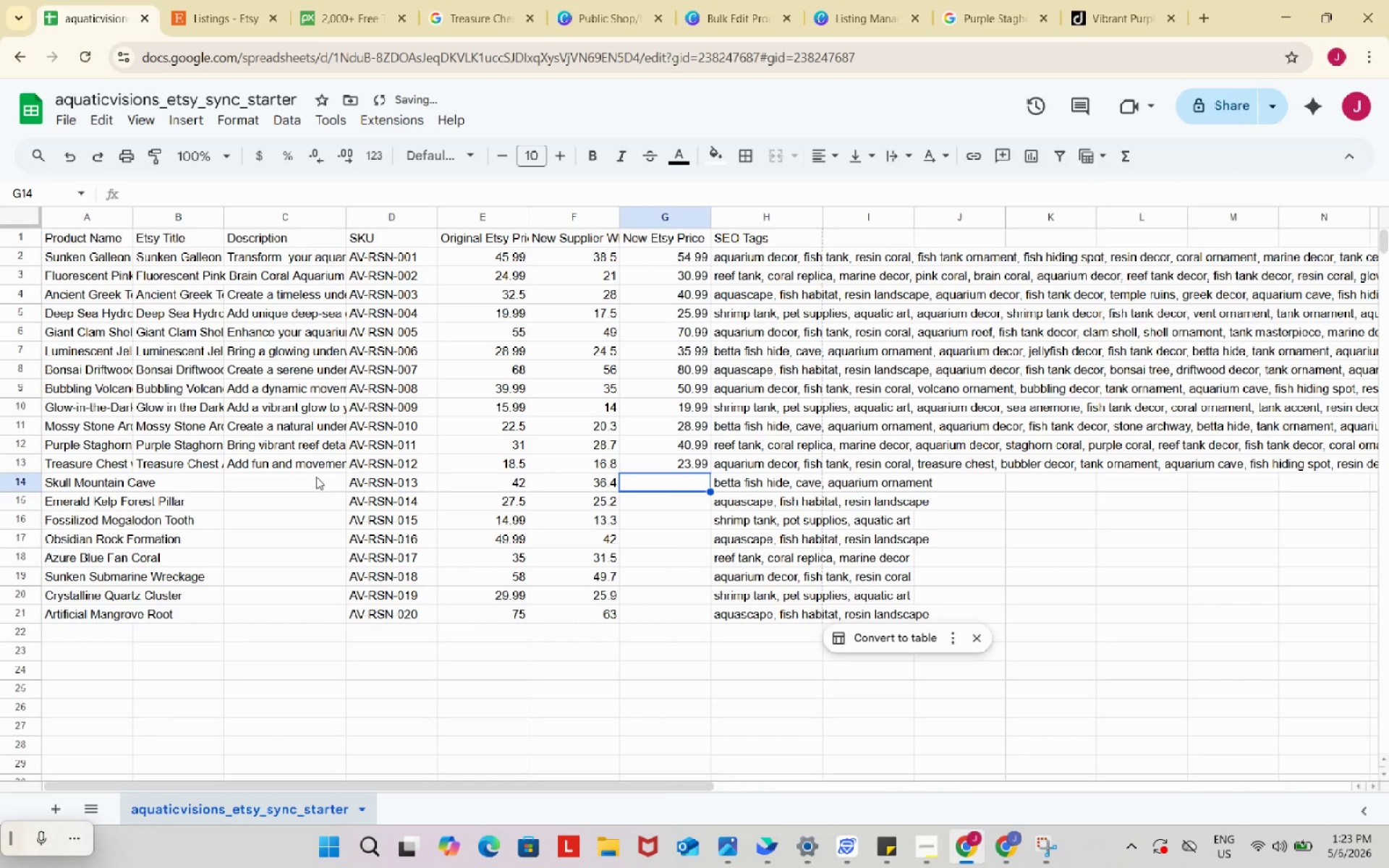 
left_click([313, 478])
 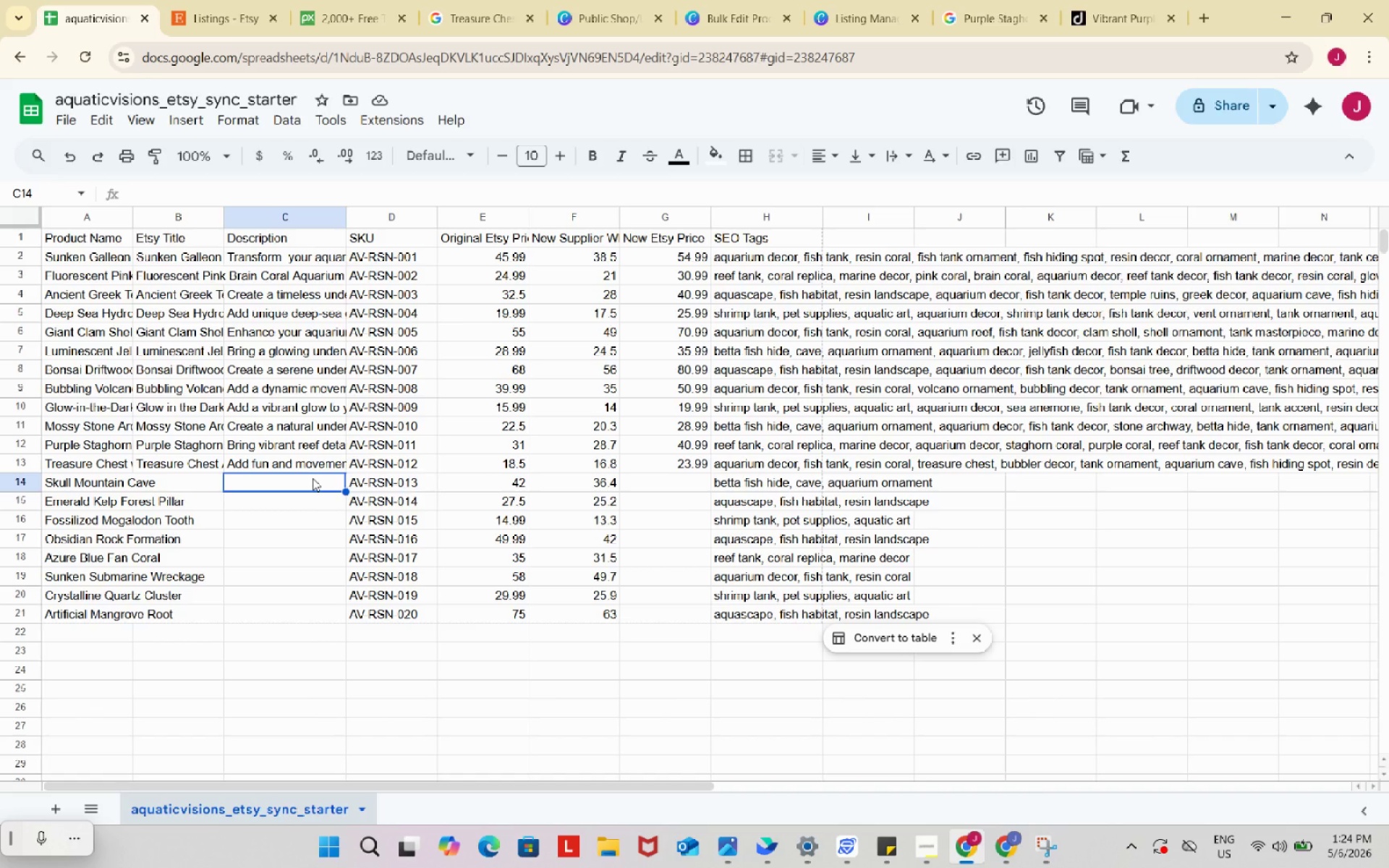 
wait(67.23)
 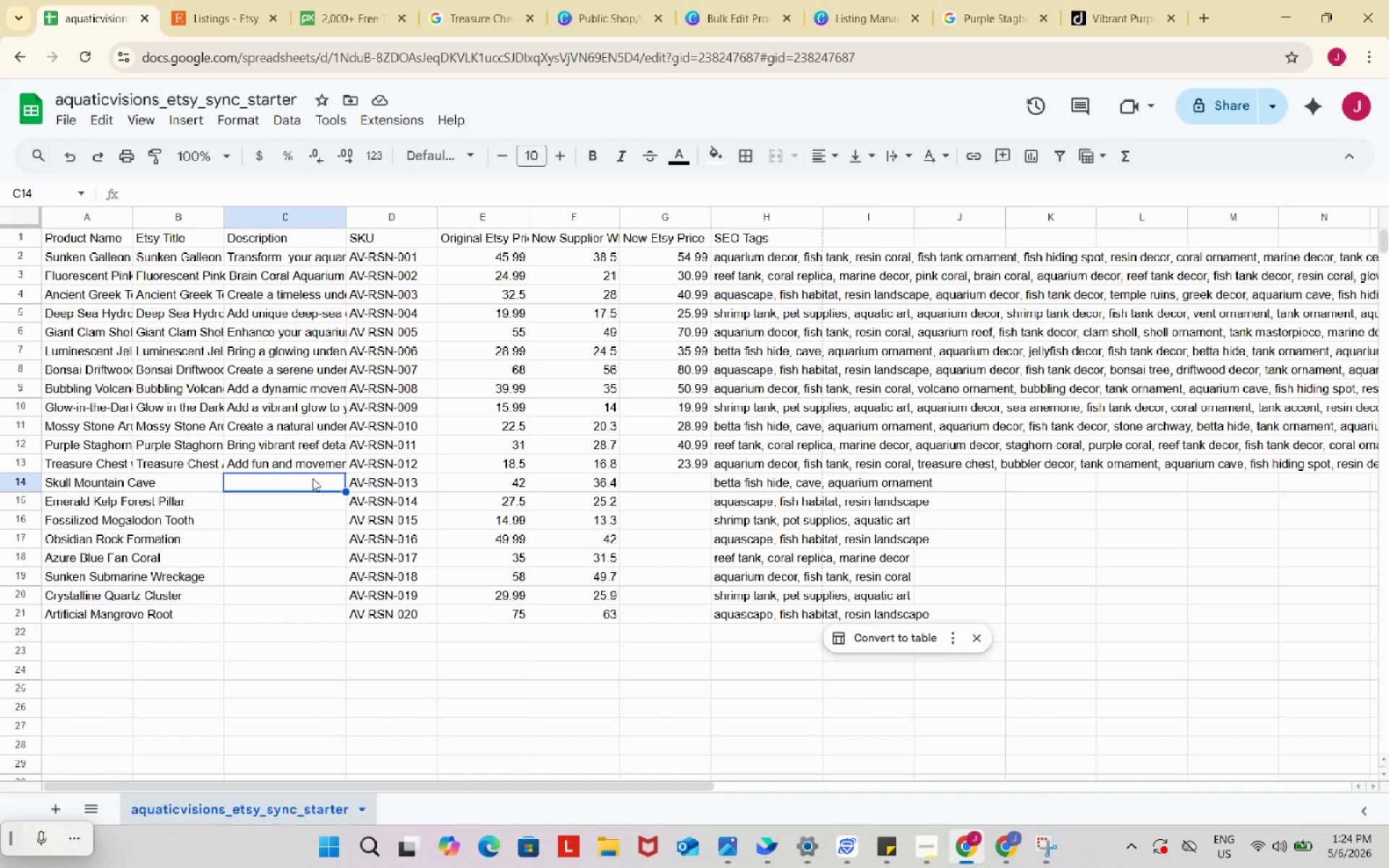 
scroll: coordinate [352, 567], scroll_direction: down, amount: 1.0
 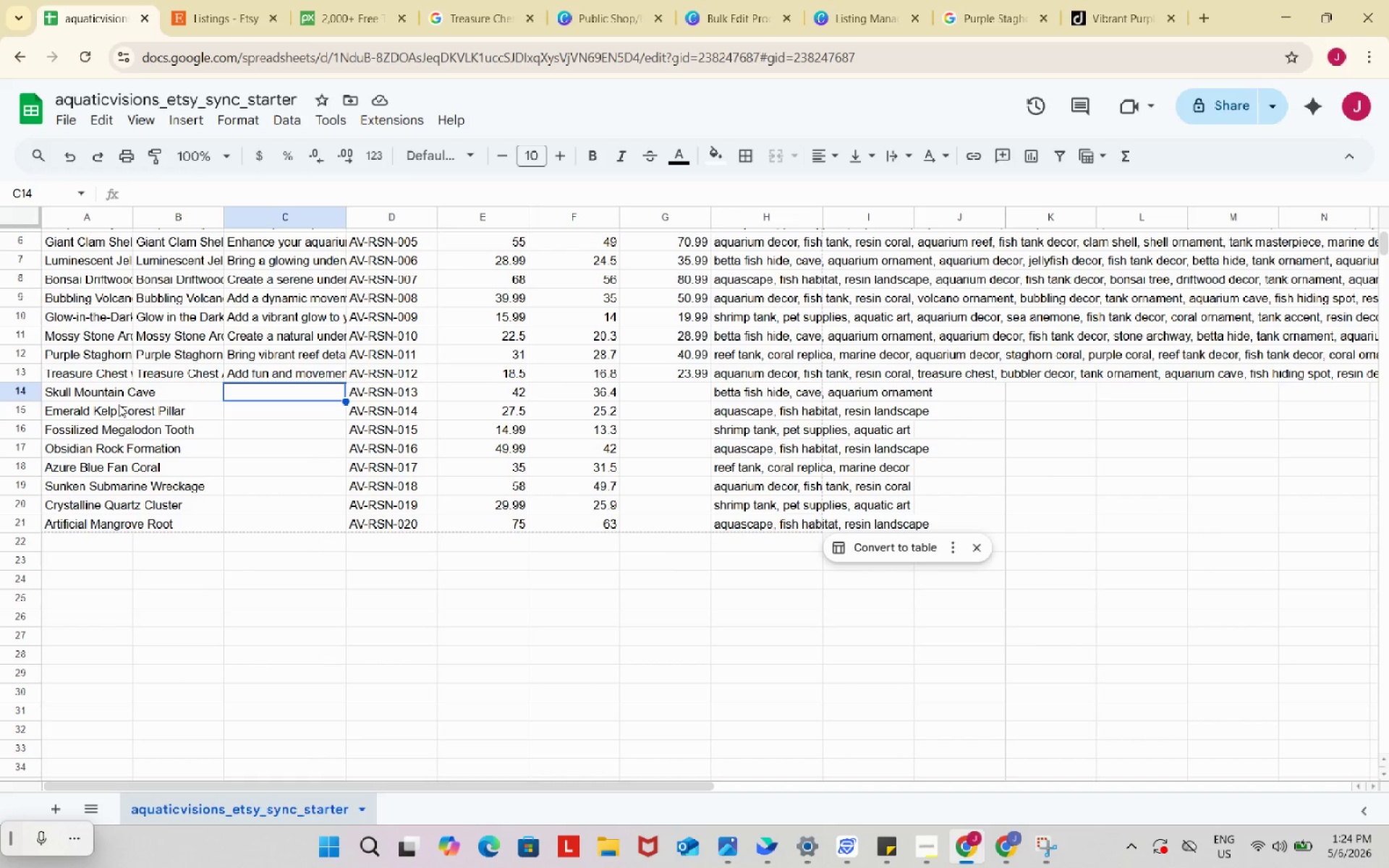 
left_click([132, 389])
 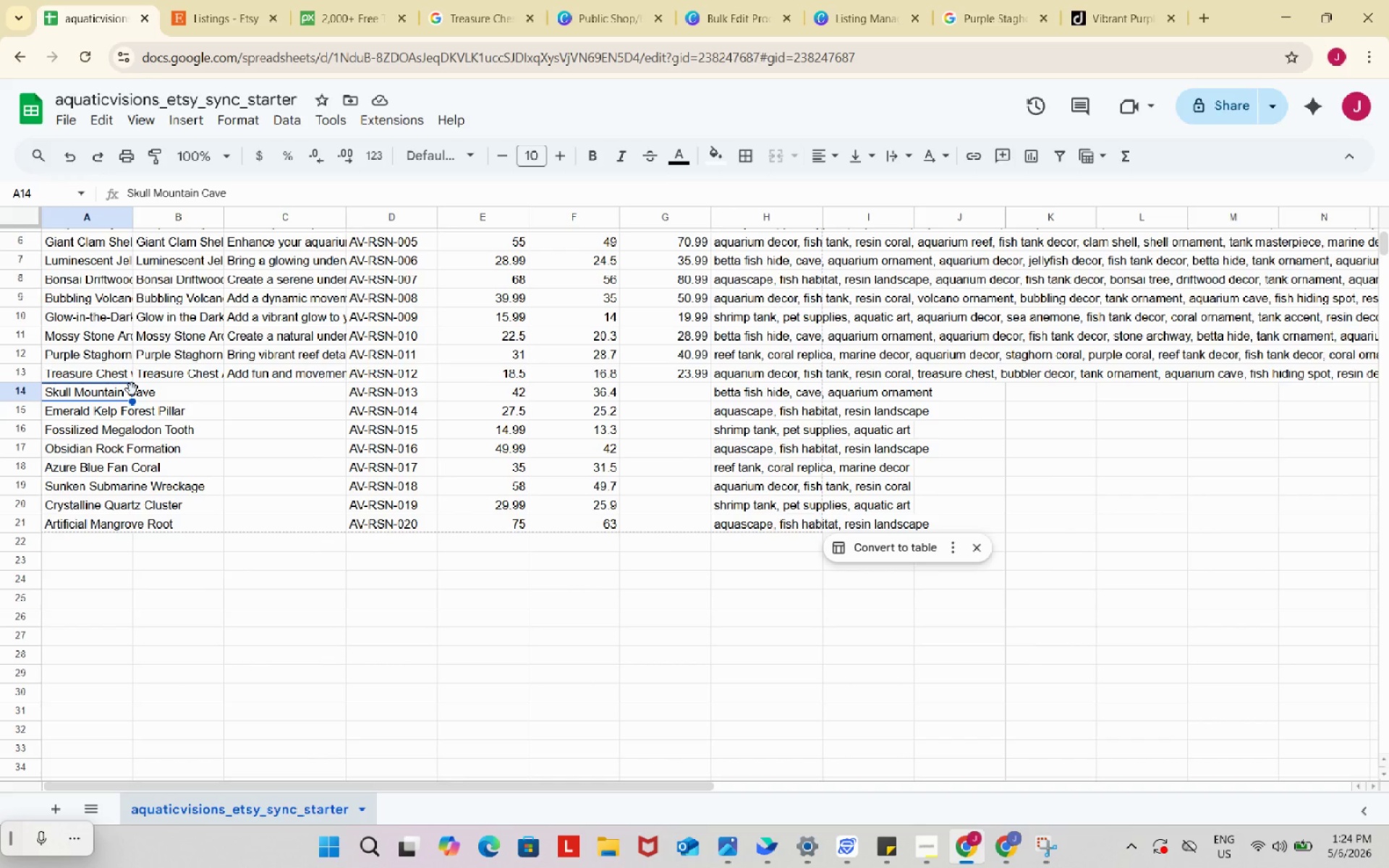 
key(Control+C)
 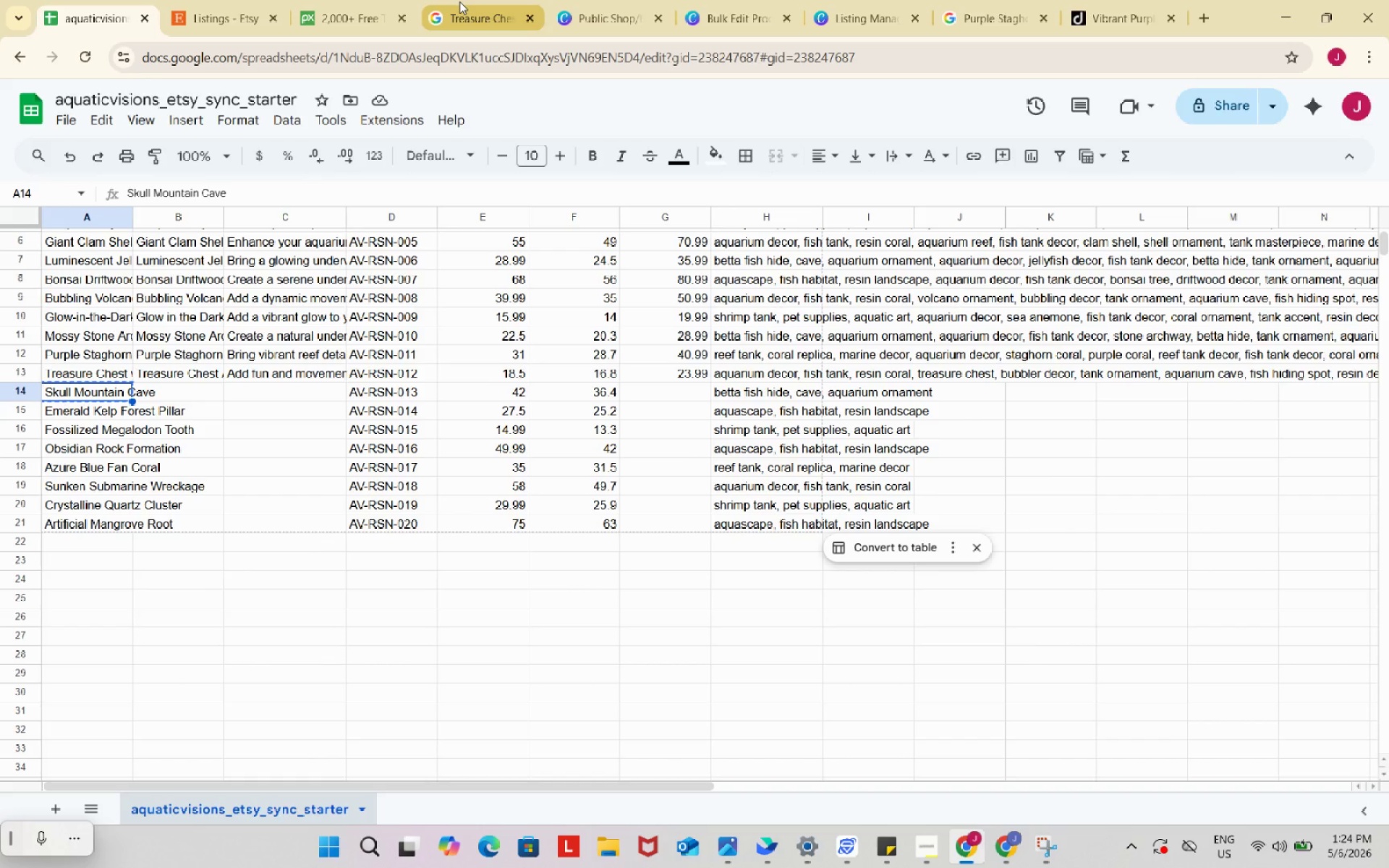 
left_click([397, 0])
 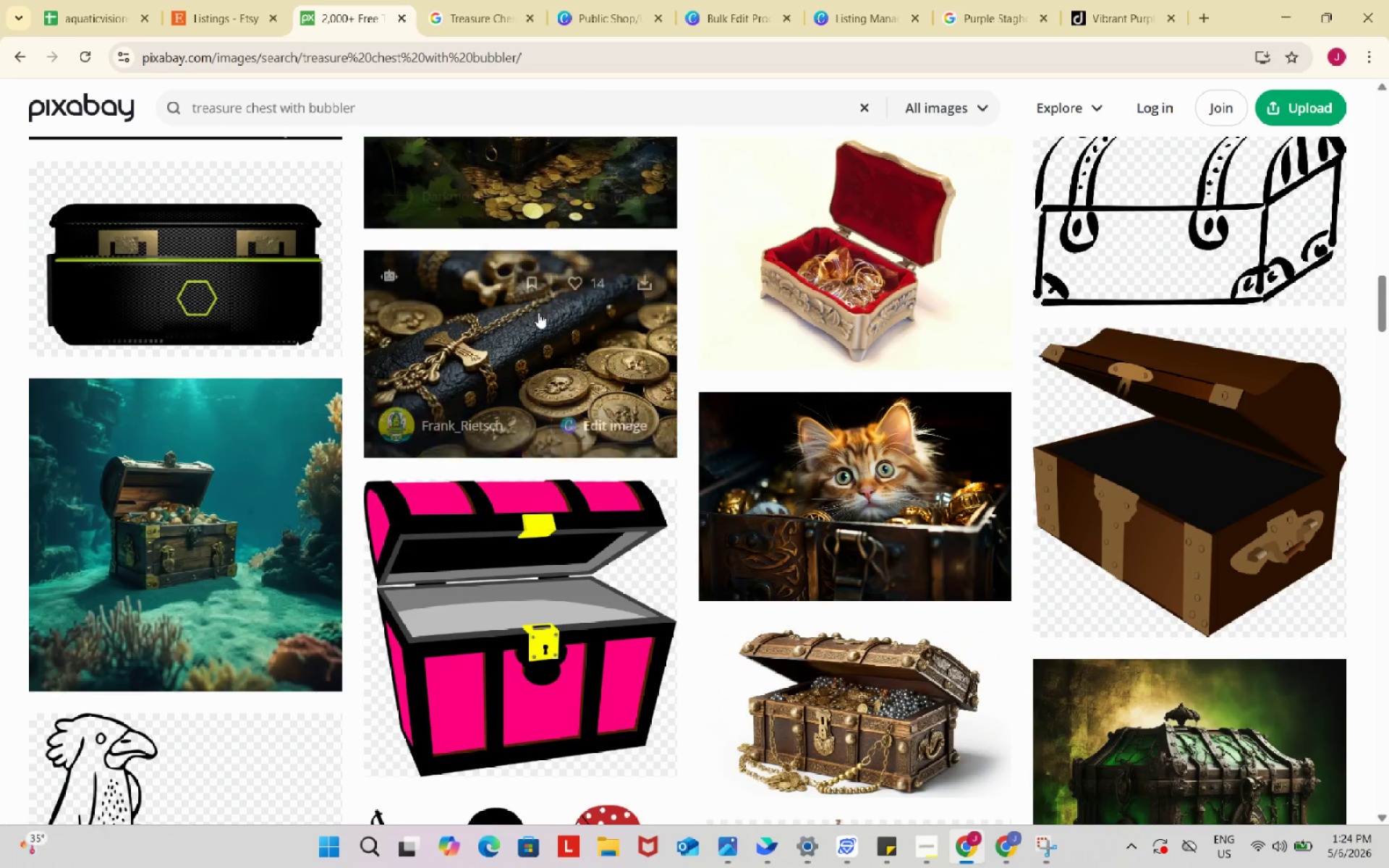 
left_click_drag(start_coordinate=[388, 103], to_coordinate=[377, 117])
 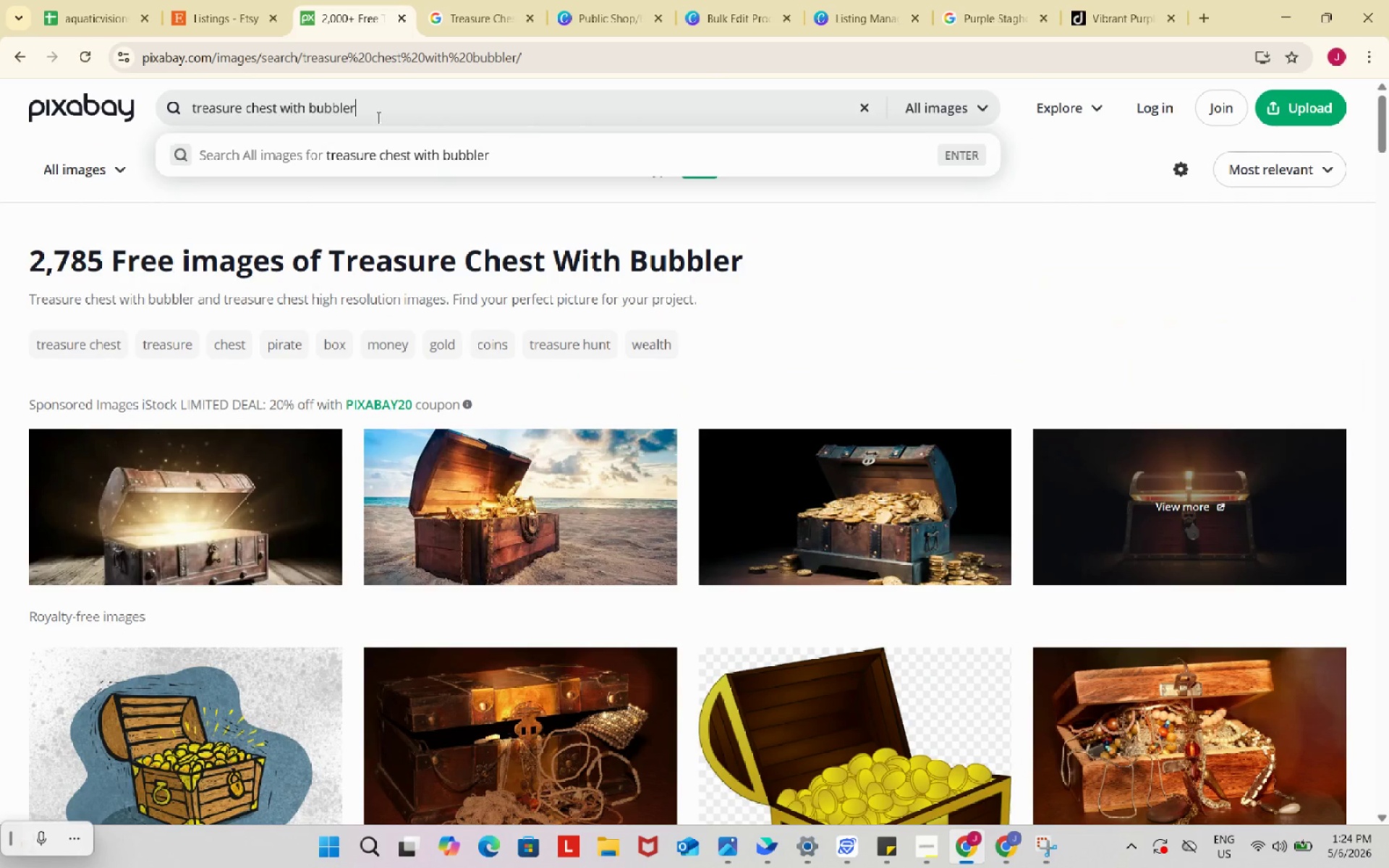 
key(Control+ControlLeft)
 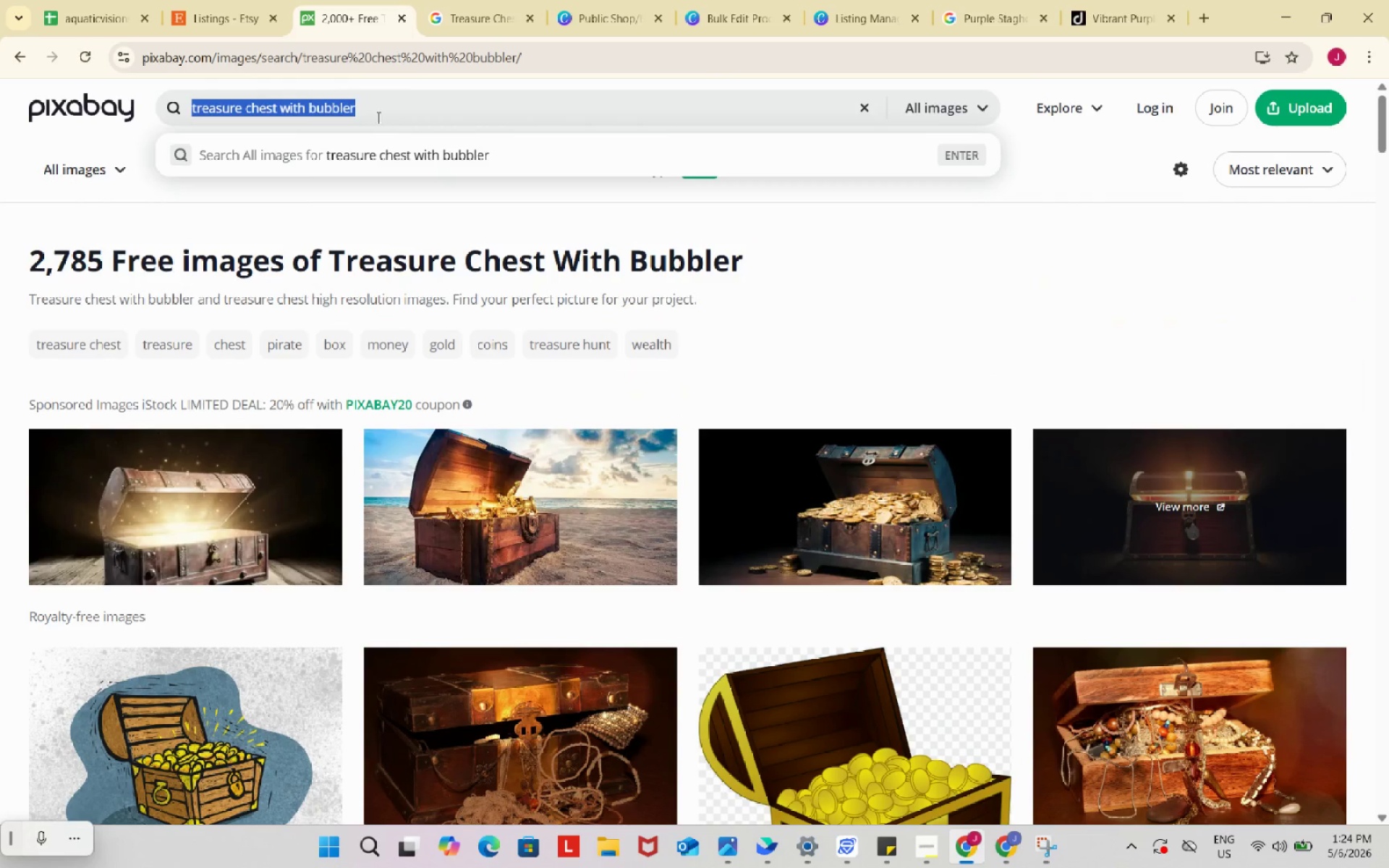 
key(Control+A)
 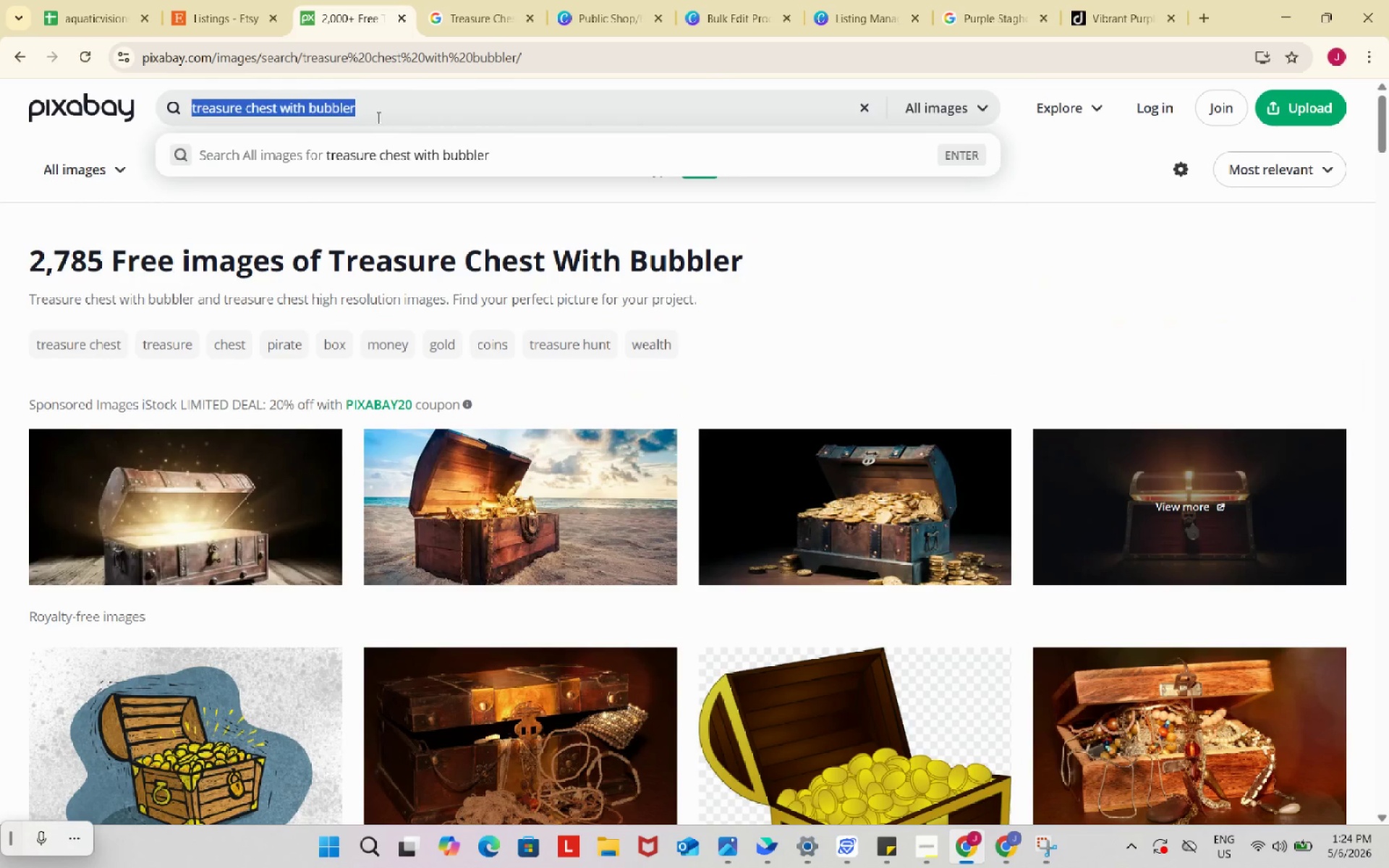 
scroll: coordinate [403, 139], scroll_direction: up, amount: 32.0
 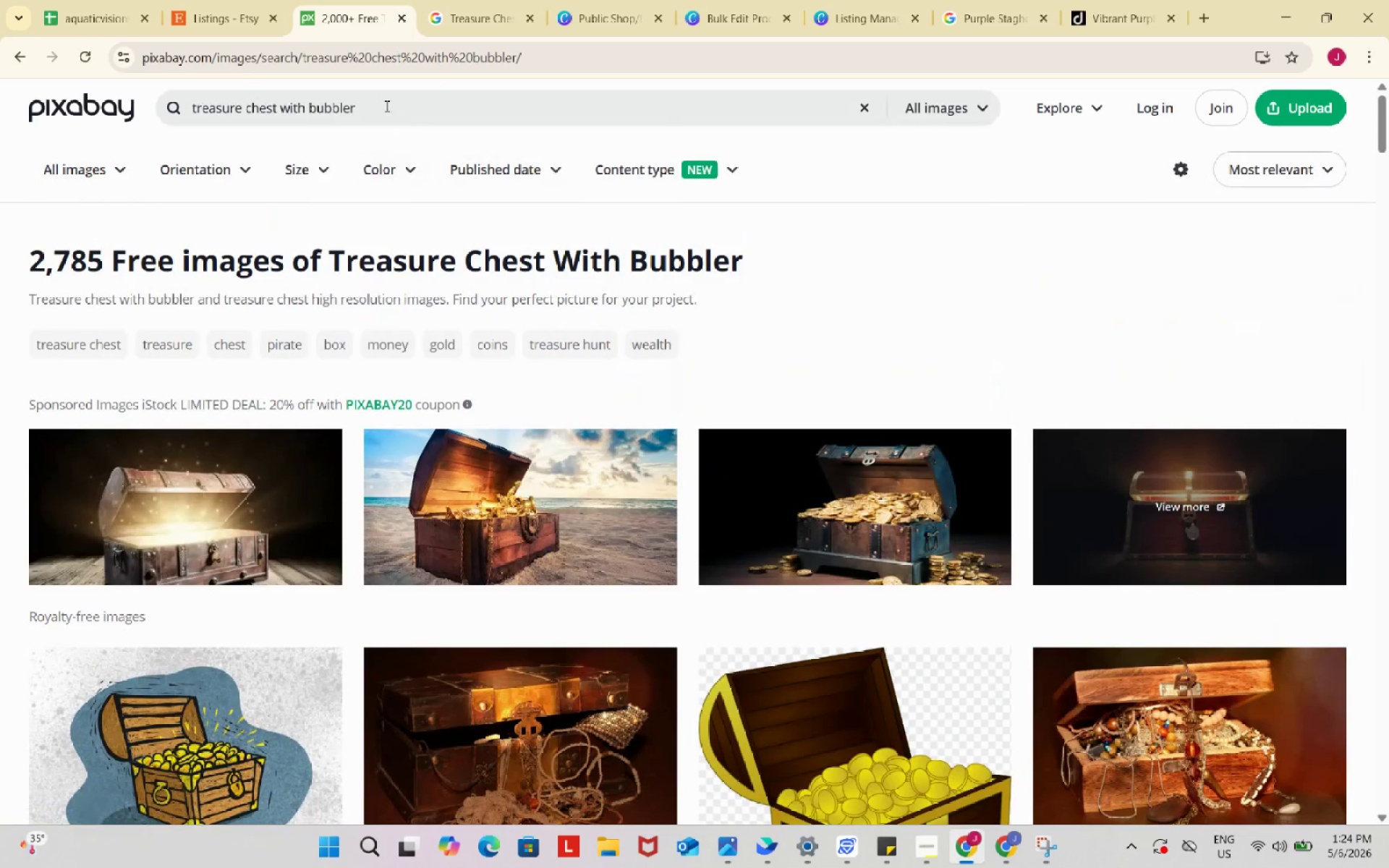 
key(Control+ControlLeft)
 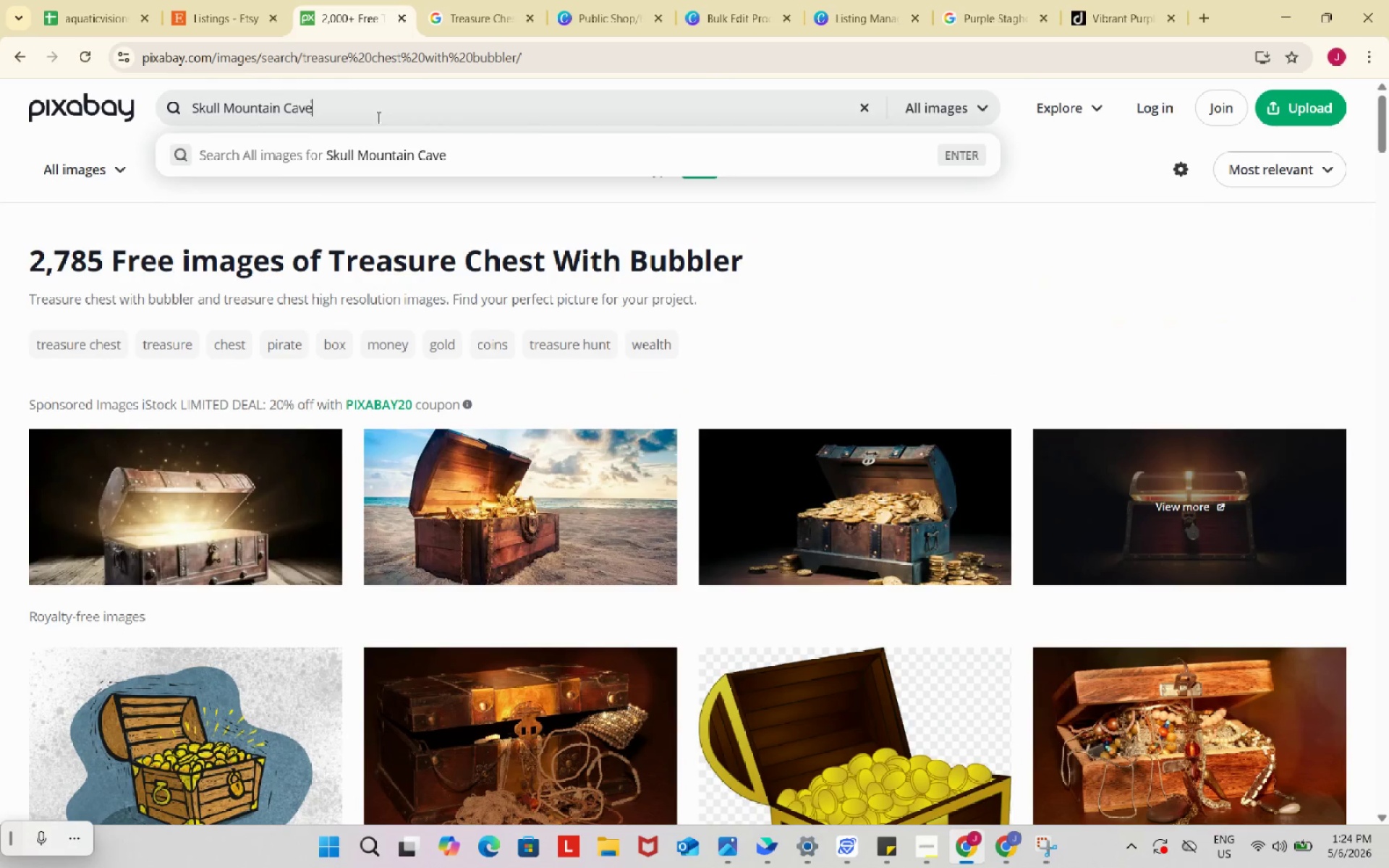 
key(Control+V)
 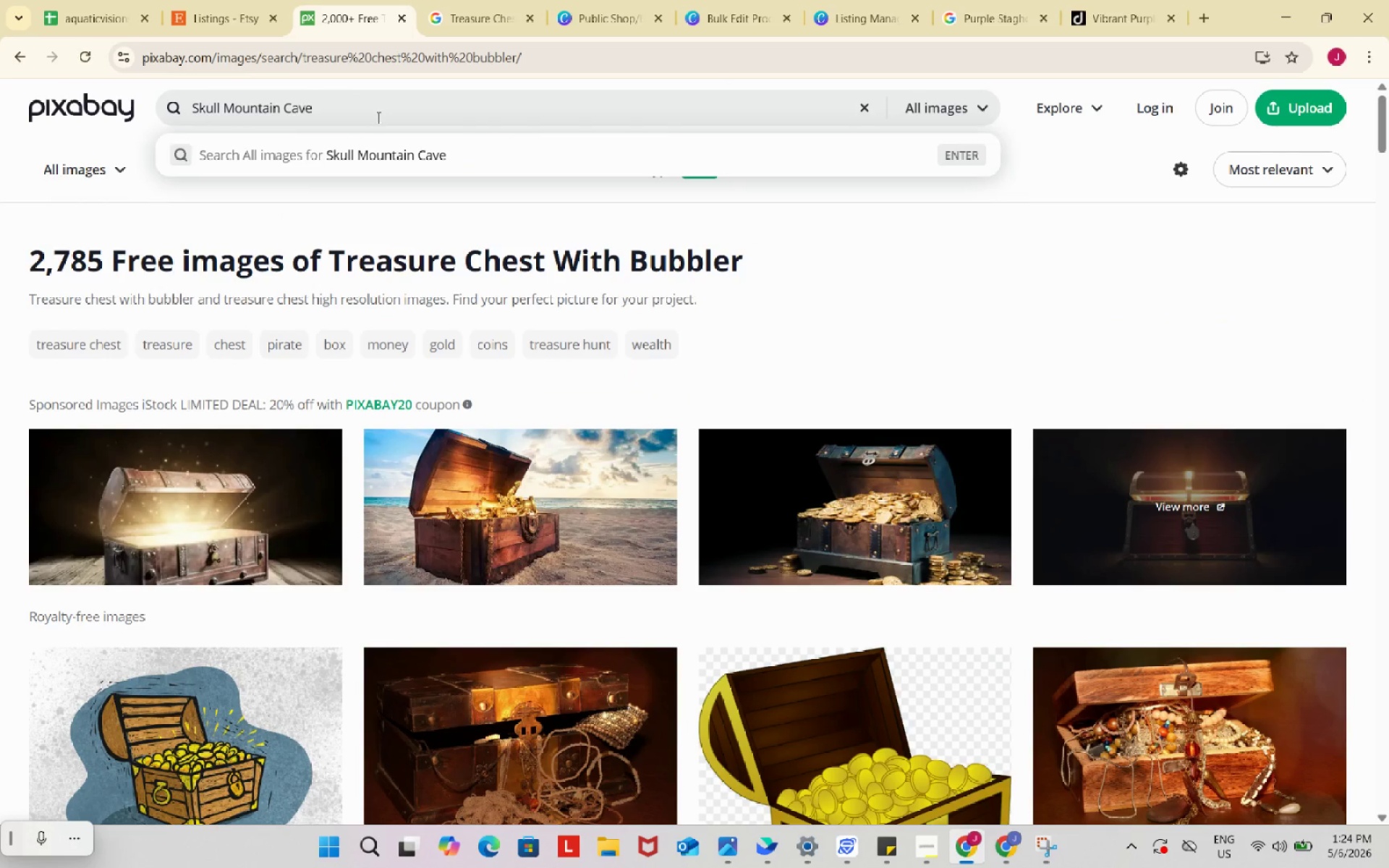 
key(Enter)
 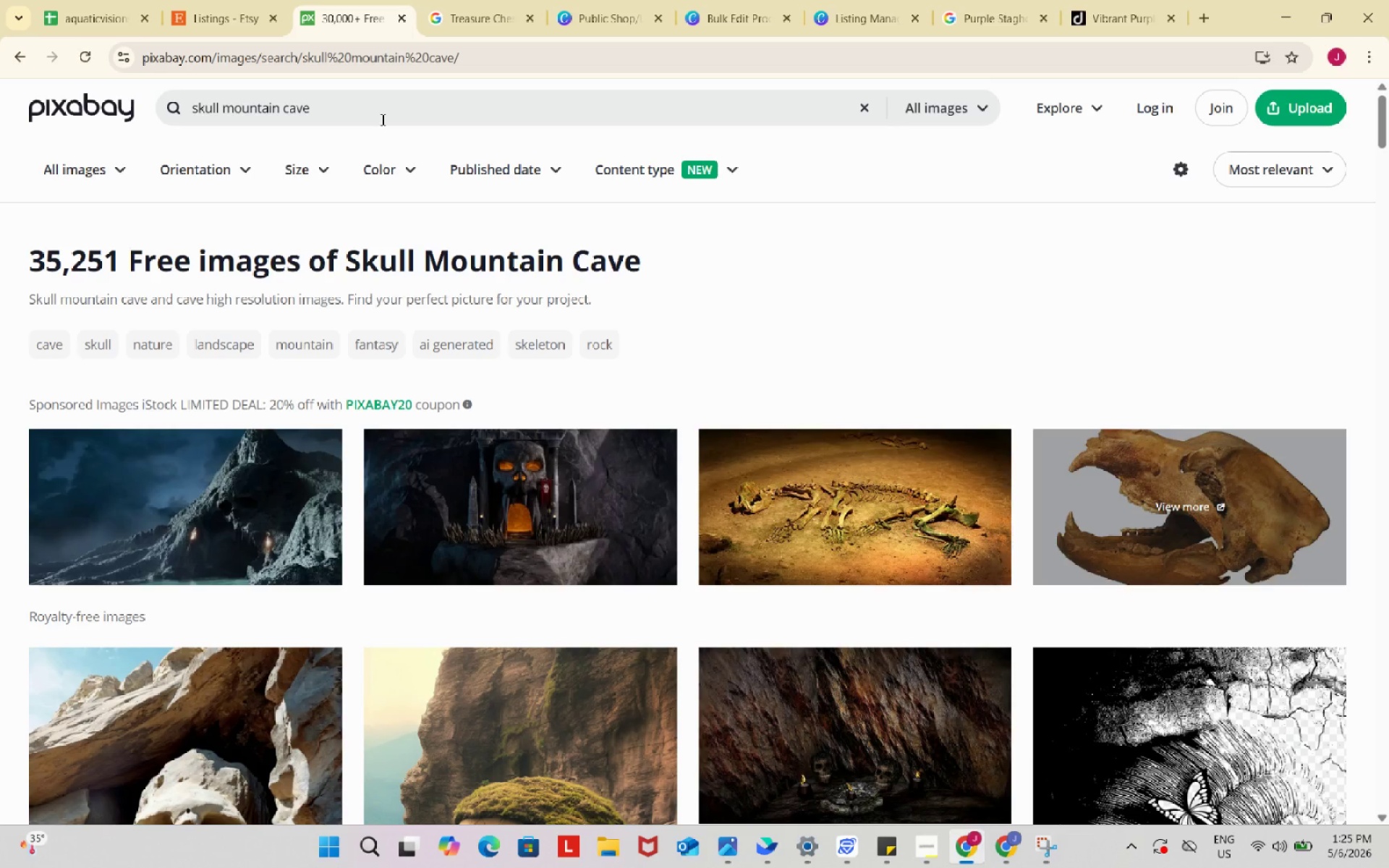 
wait(63.94)
 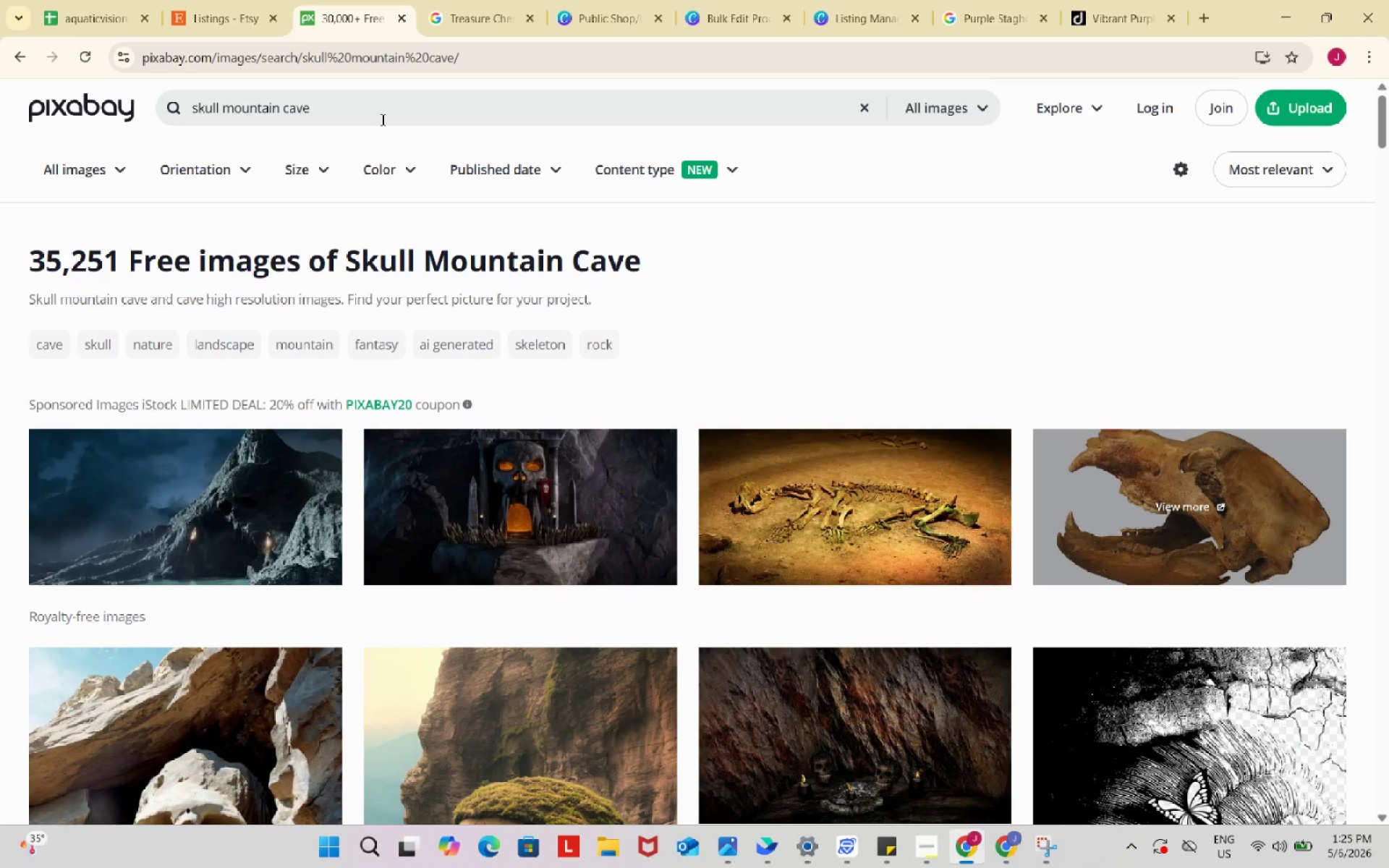 
scroll: coordinate [394, 295], scroll_direction: down, amount: 4.0
 